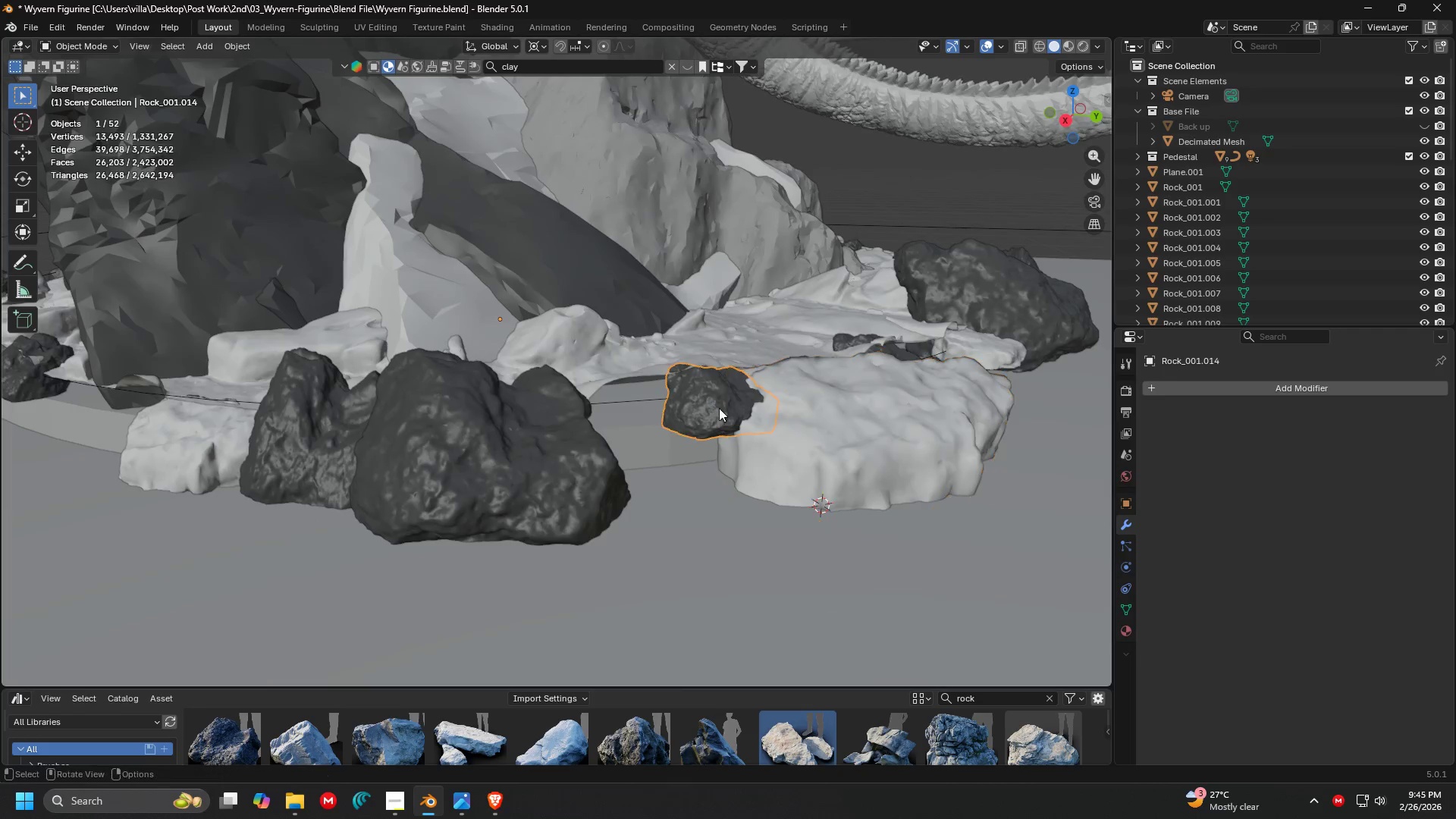 
key(S)
 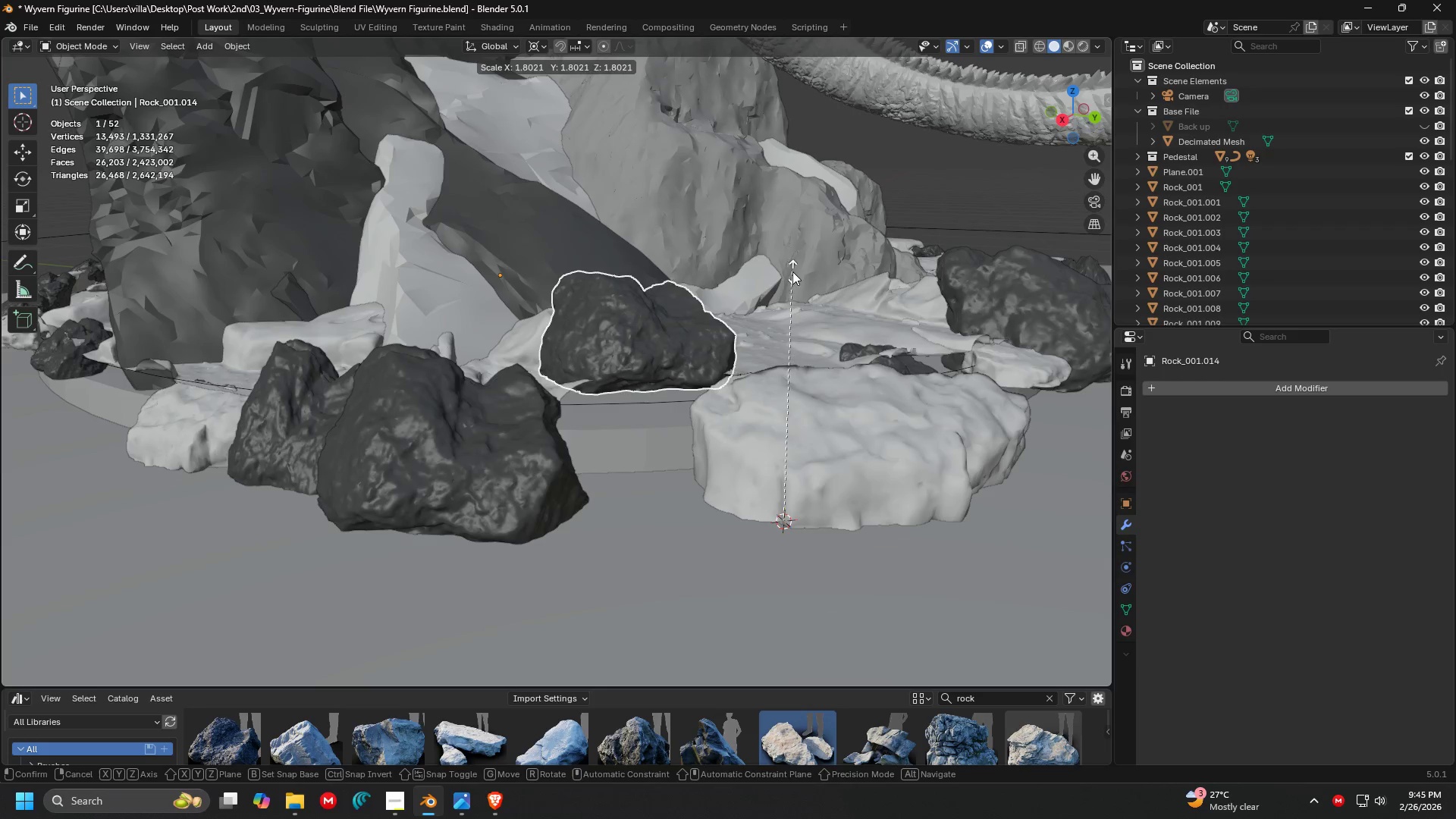 
left_click([786, 265])
 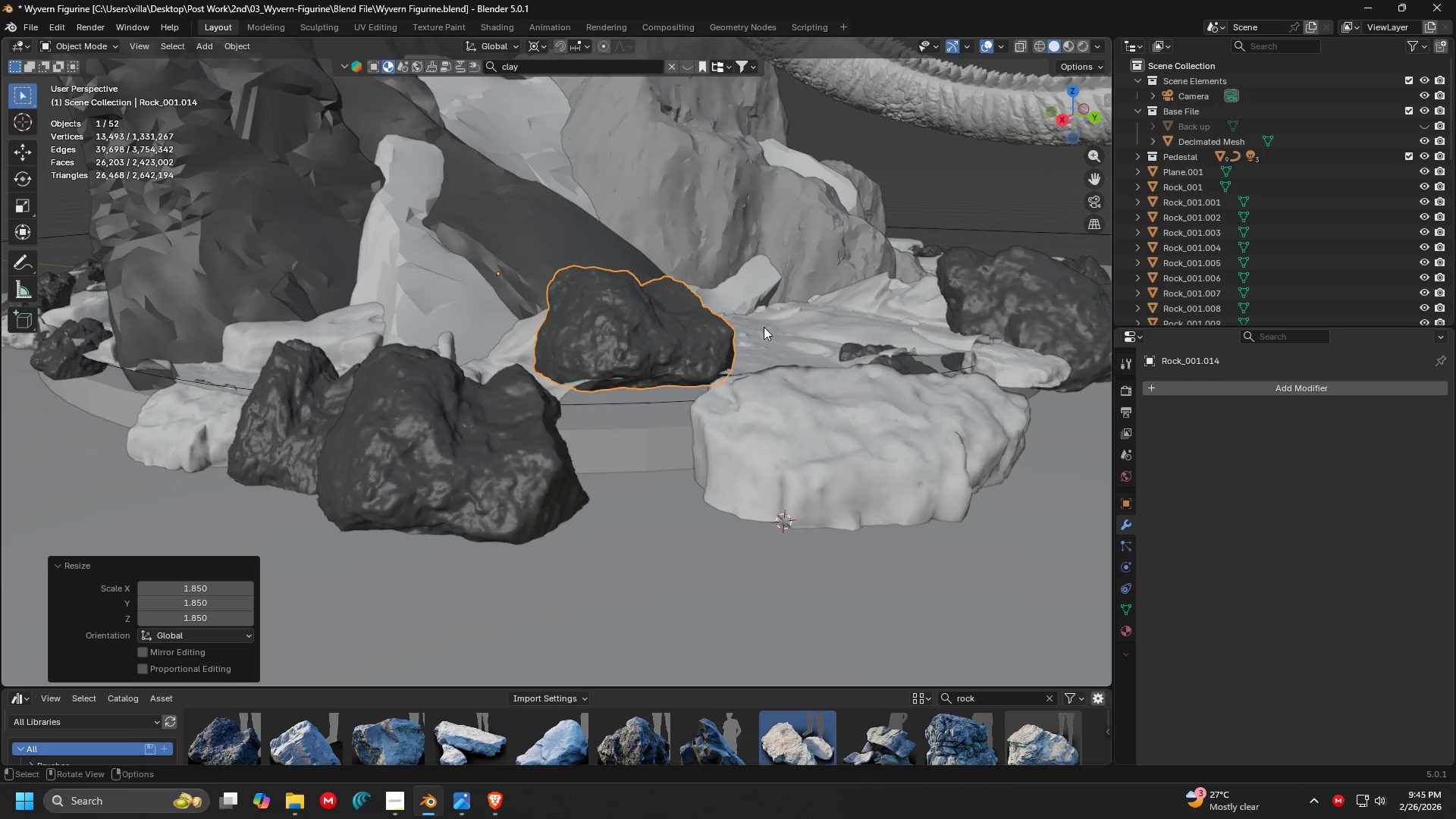 
key(G)
 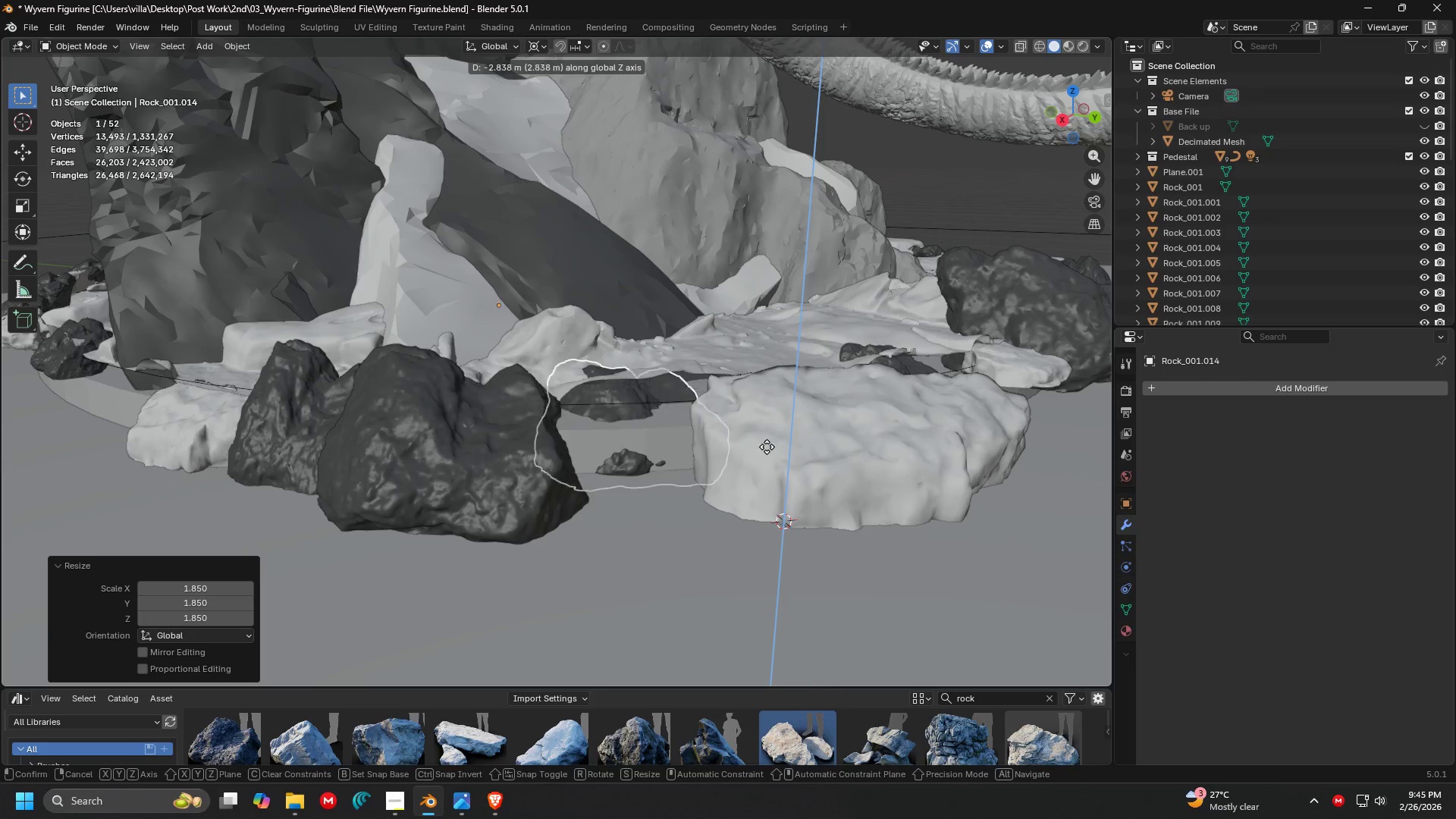 
left_click([767, 456])
 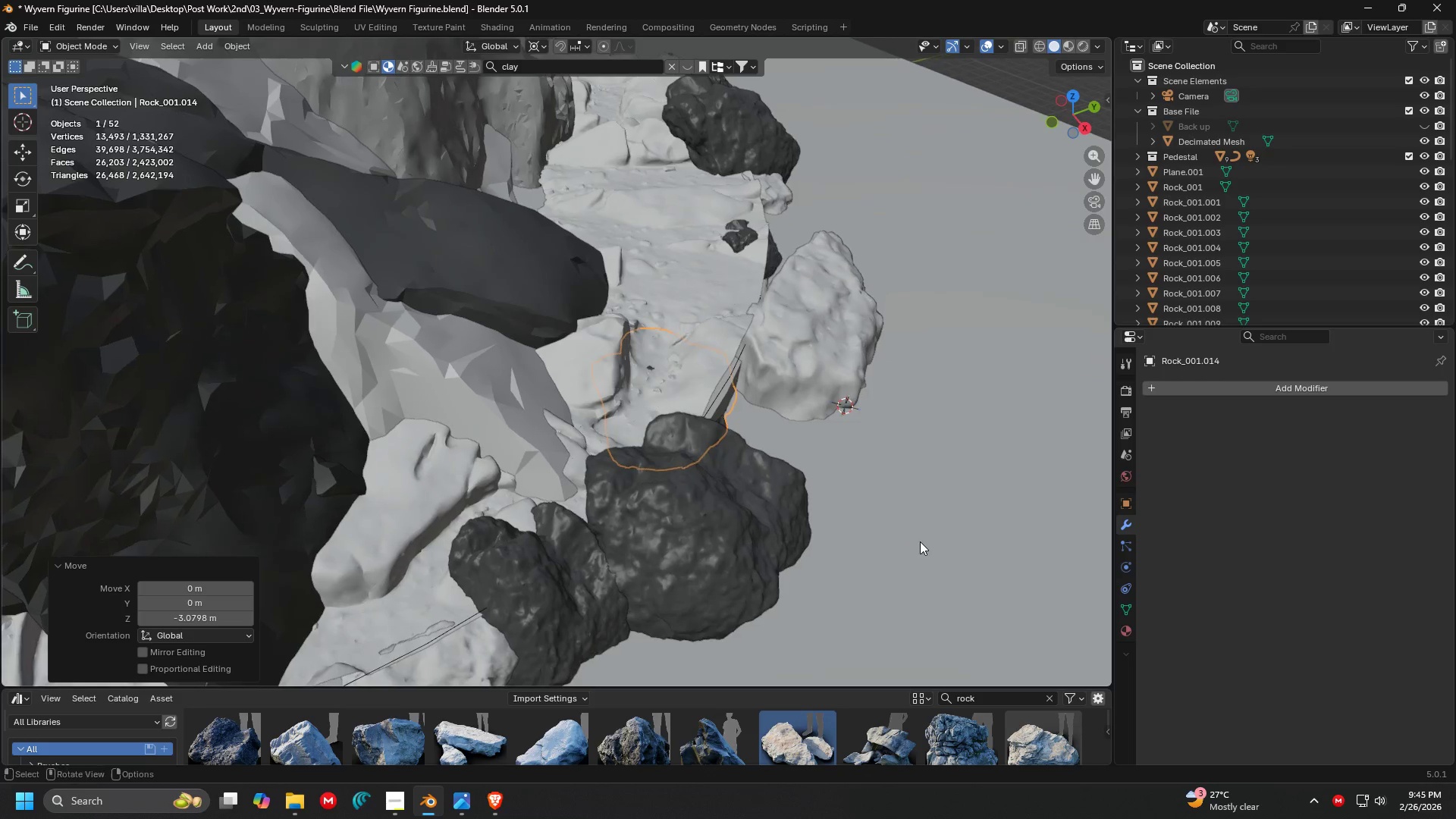 
key(G)
 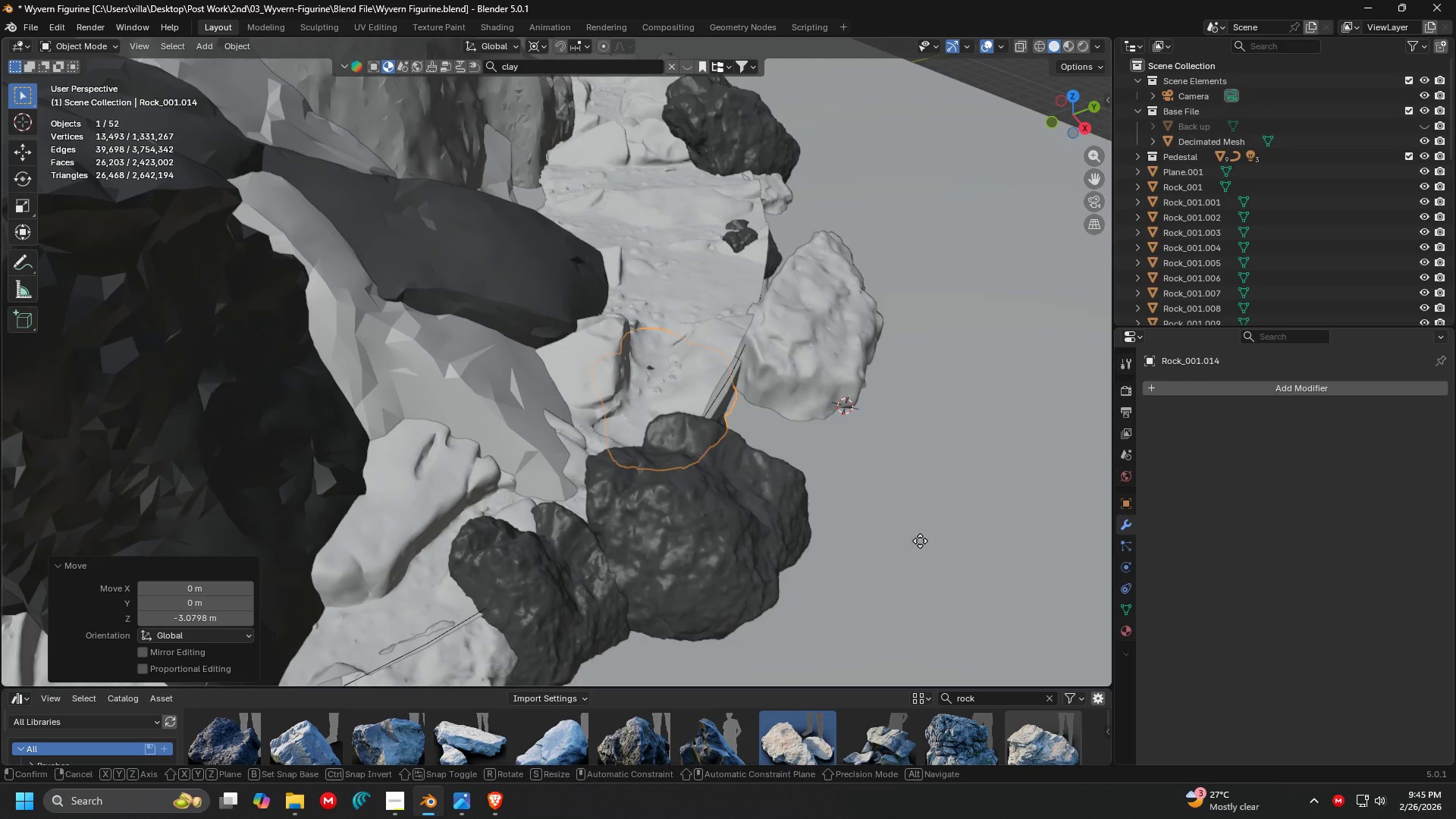 
key(Shift+ShiftLeft)
 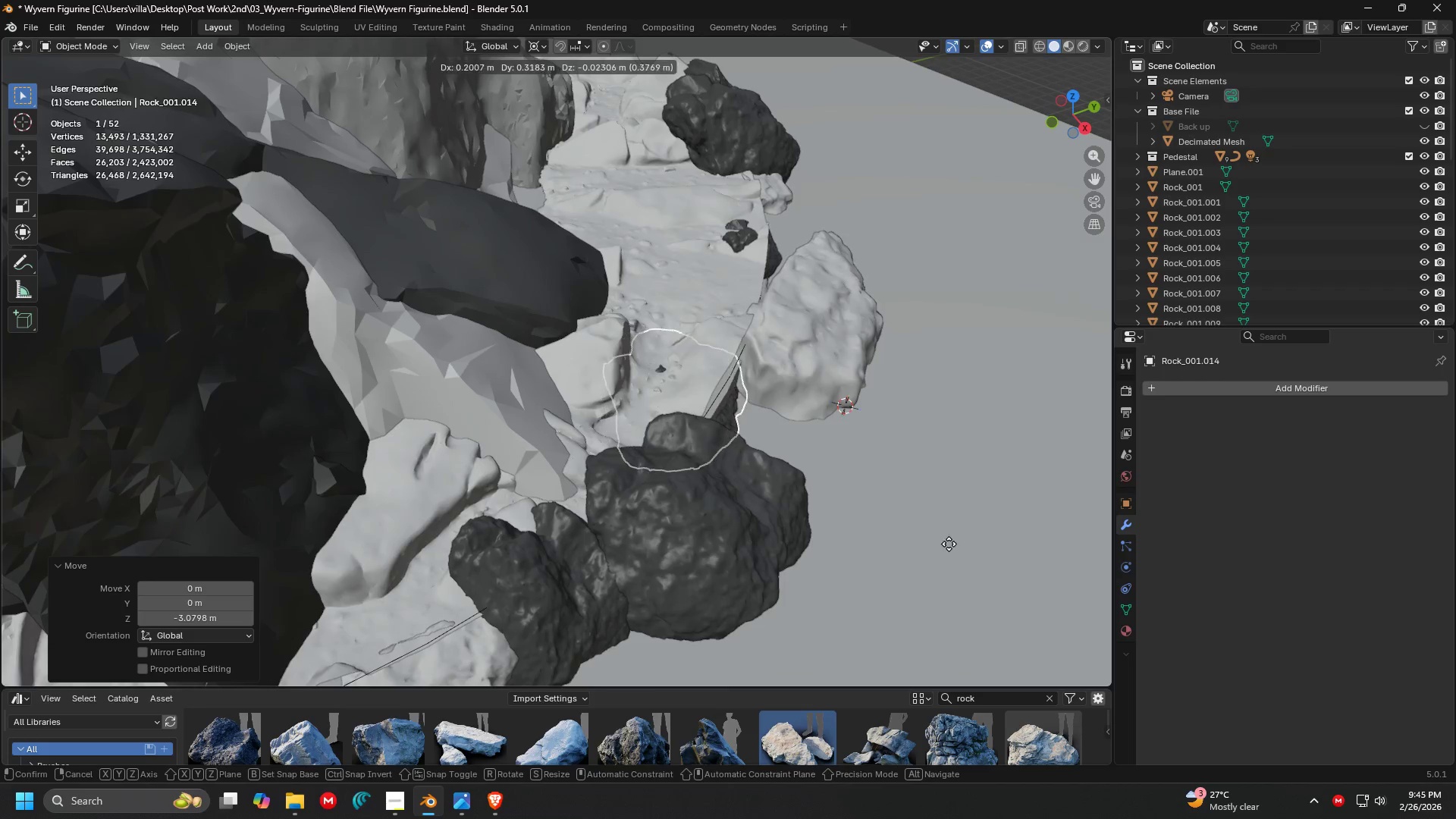 
key(Shift+Z)
 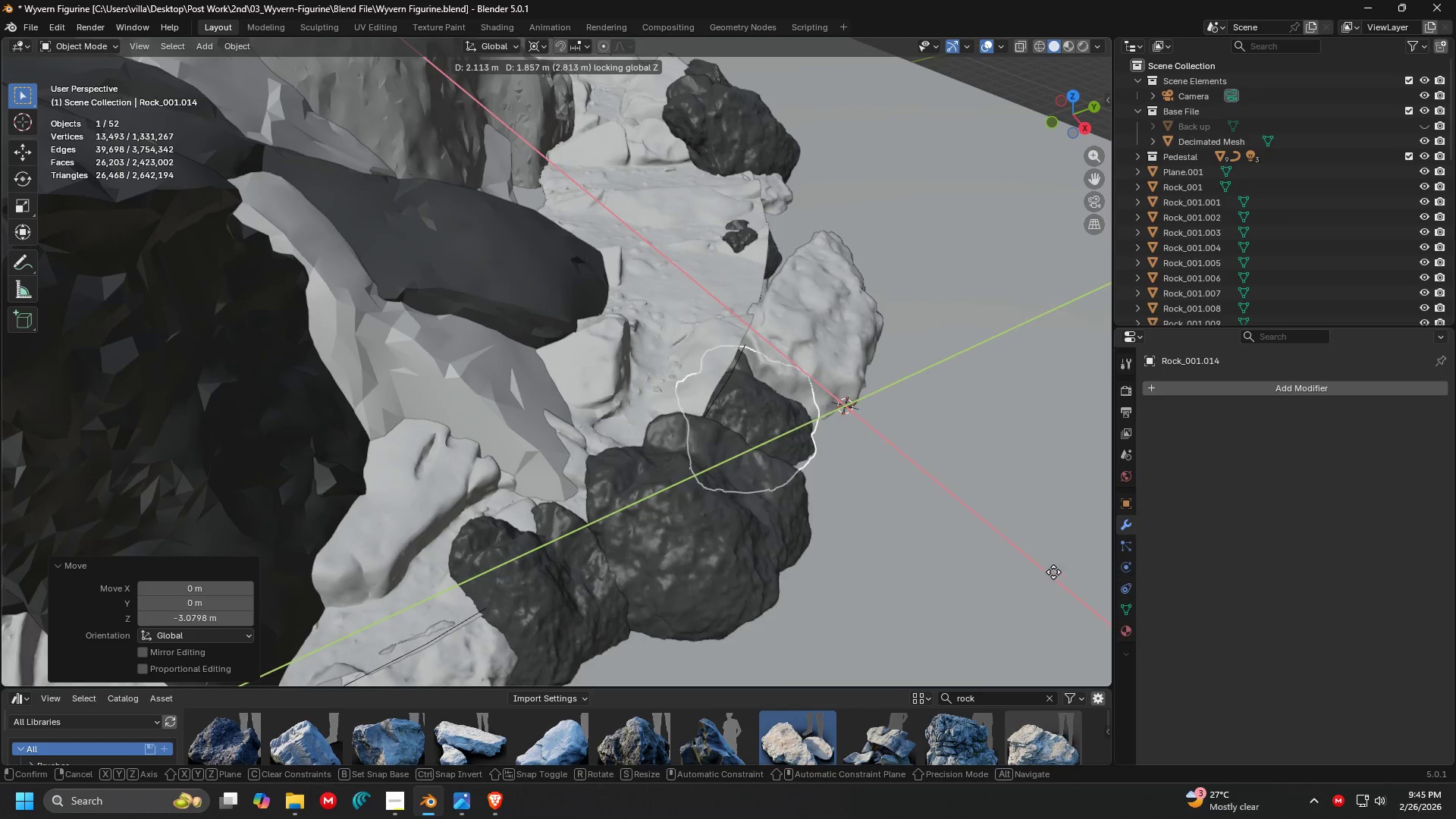 
left_click([1064, 579])
 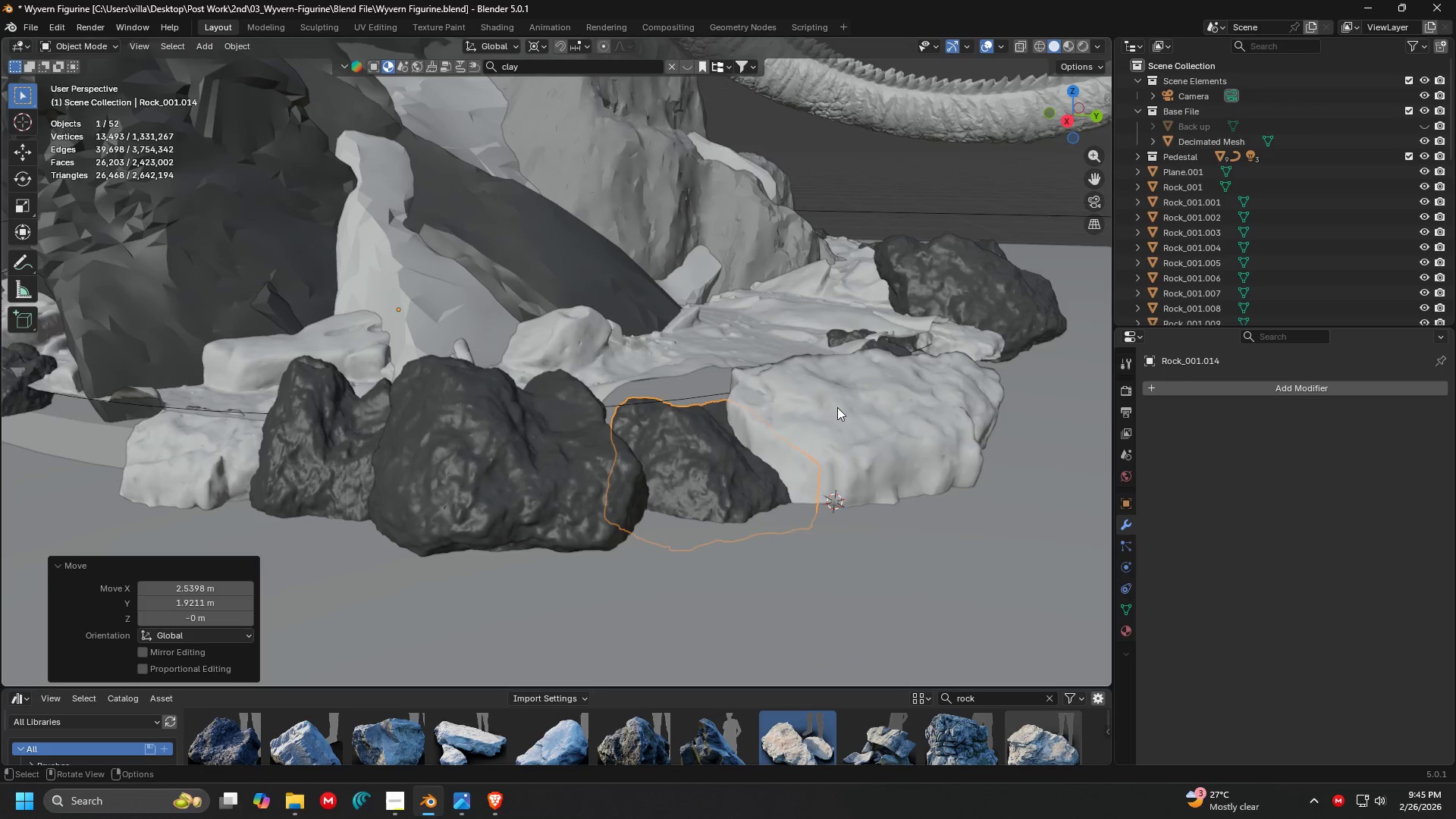 
key(S)
 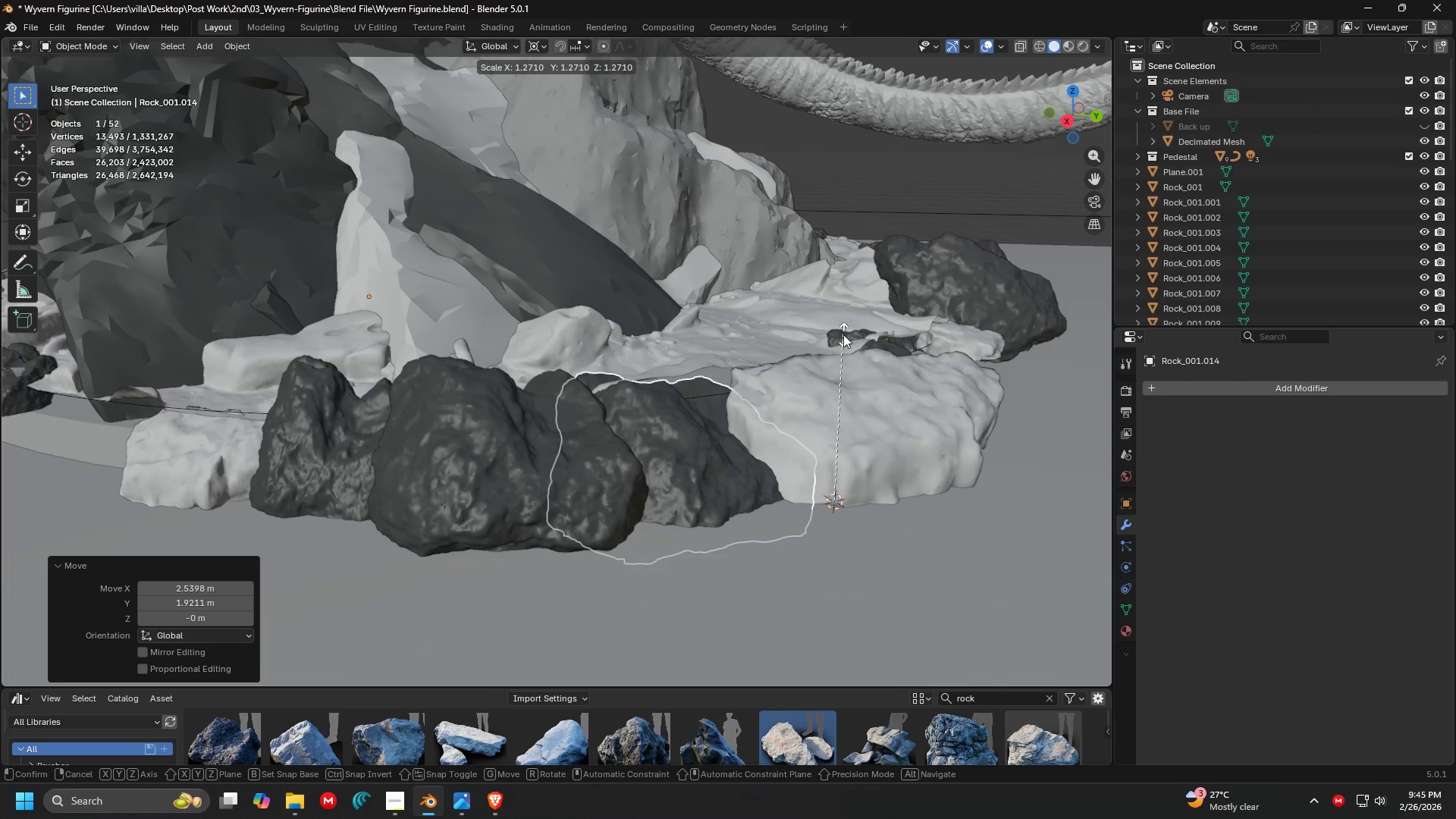 
left_click([861, 297])
 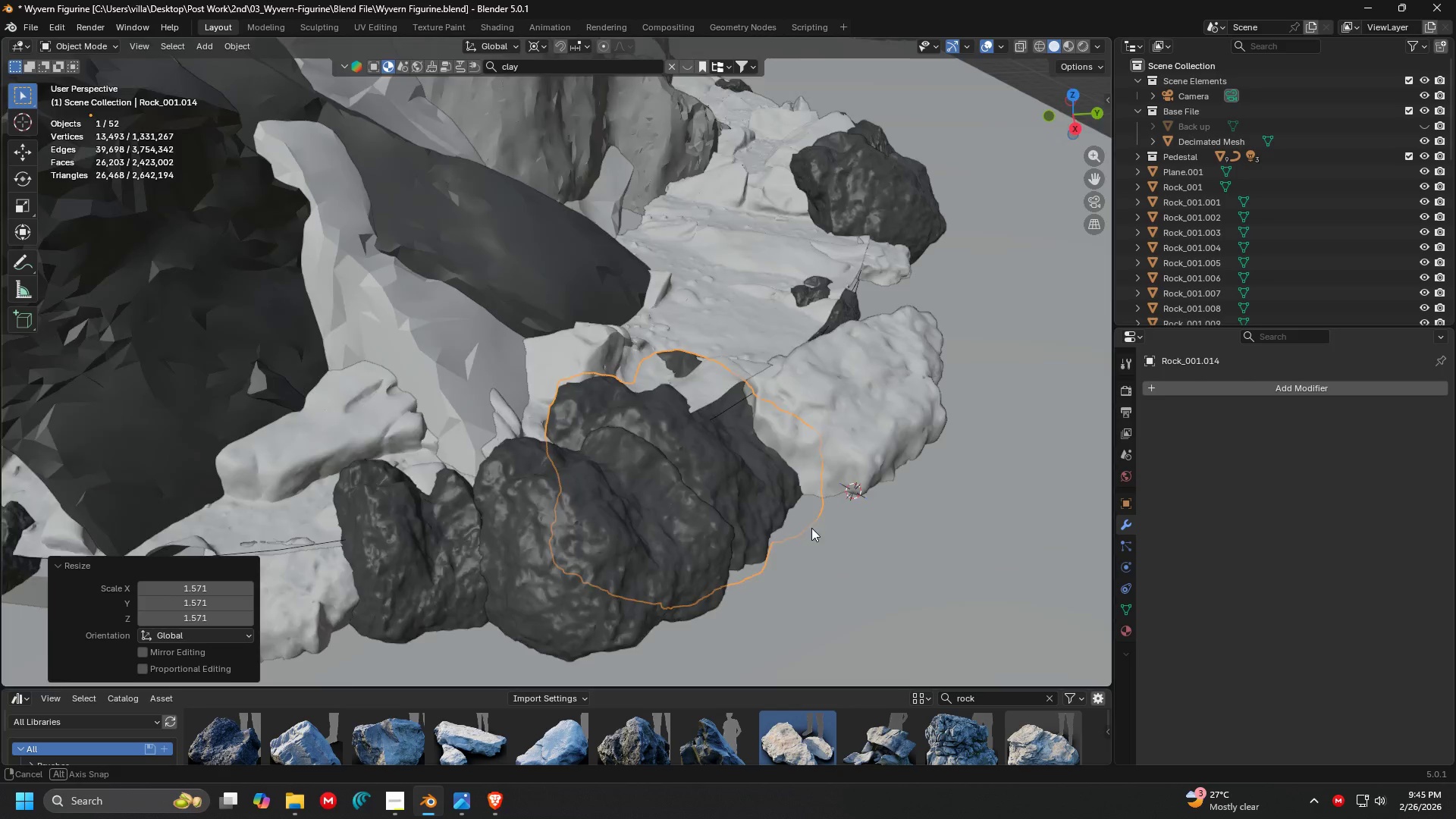 
type(gZg)
 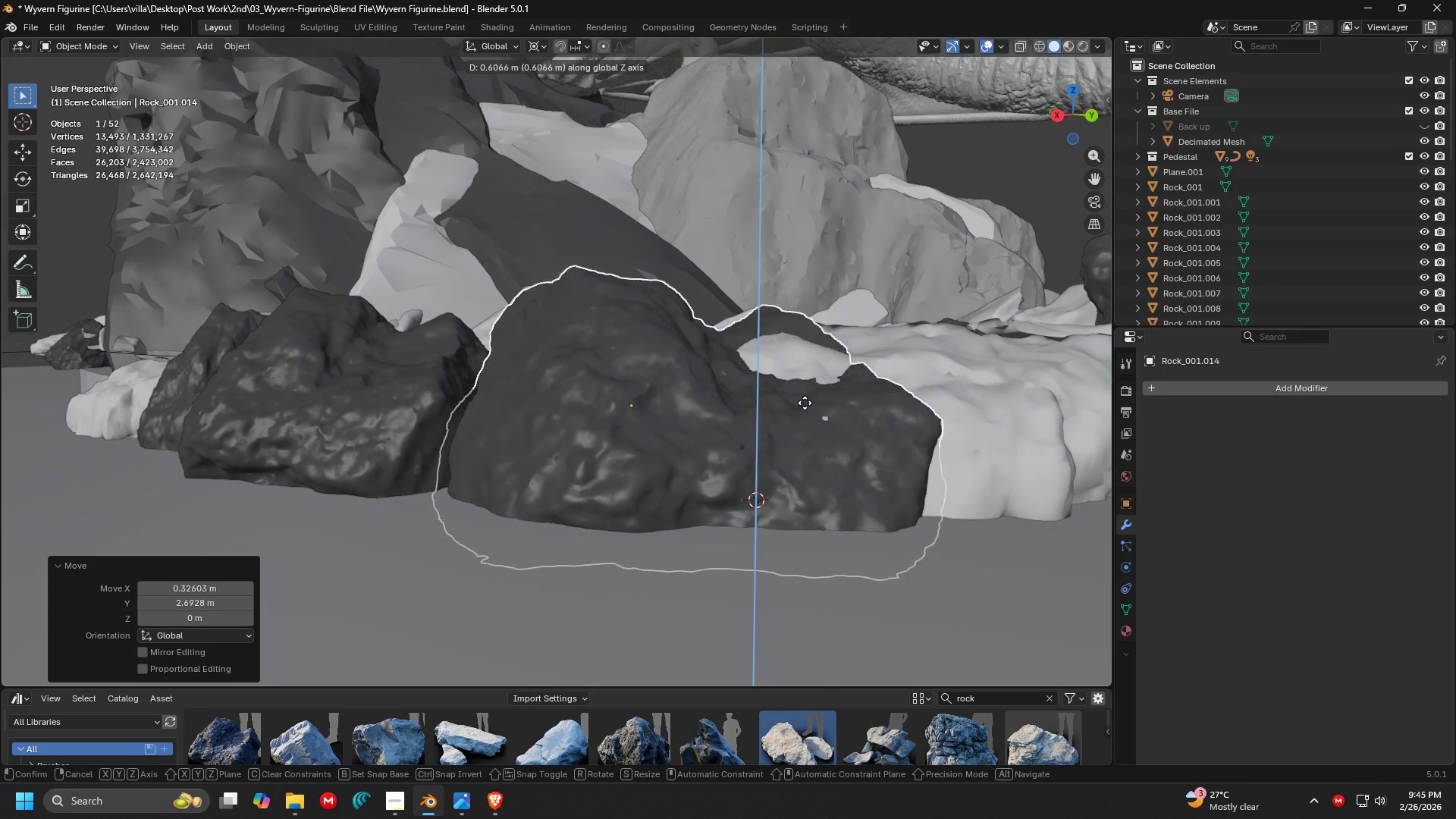 
scroll: coordinate [815, 430], scroll_direction: up, amount: 1.0
 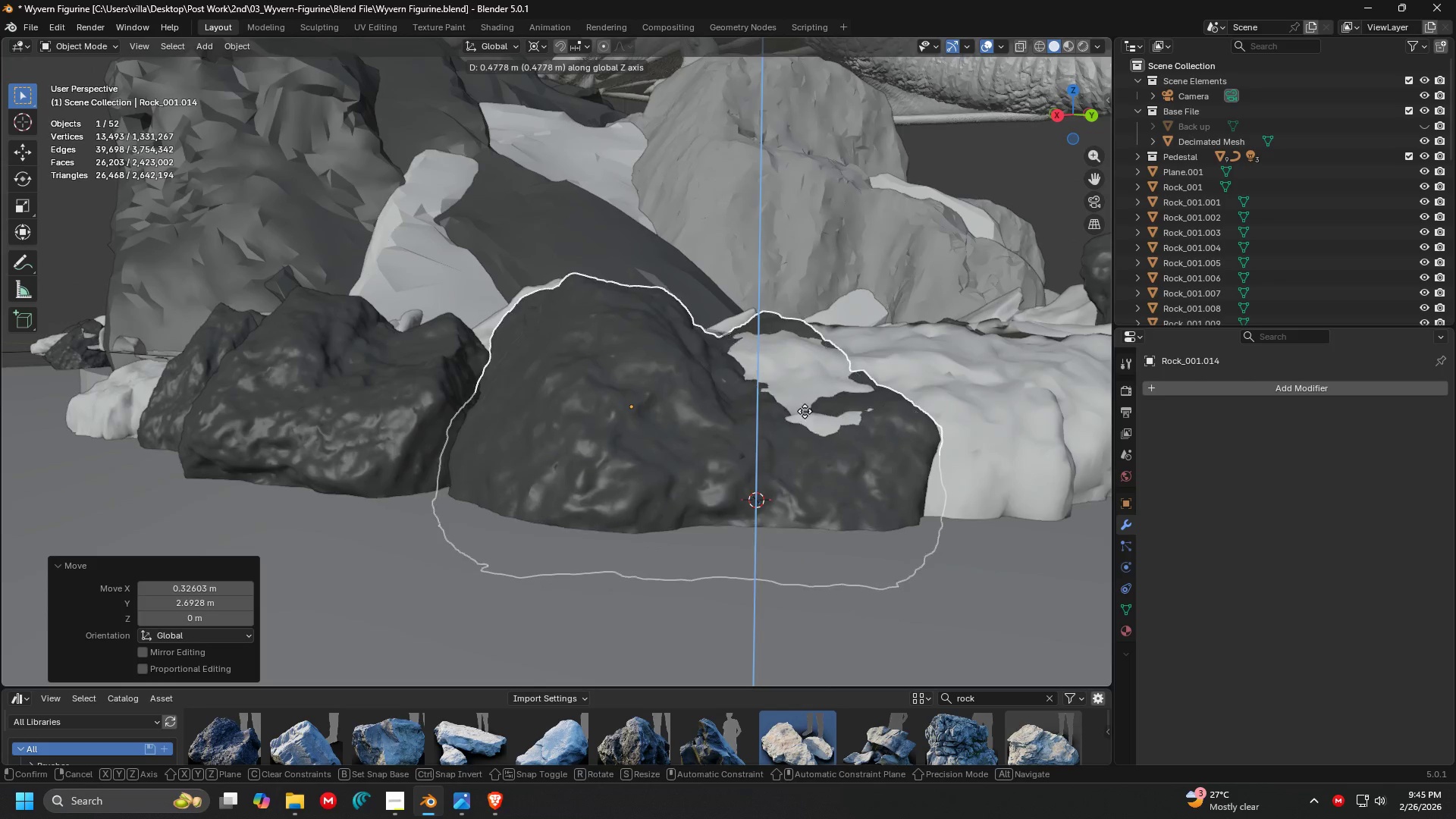 
left_click([803, 396])
 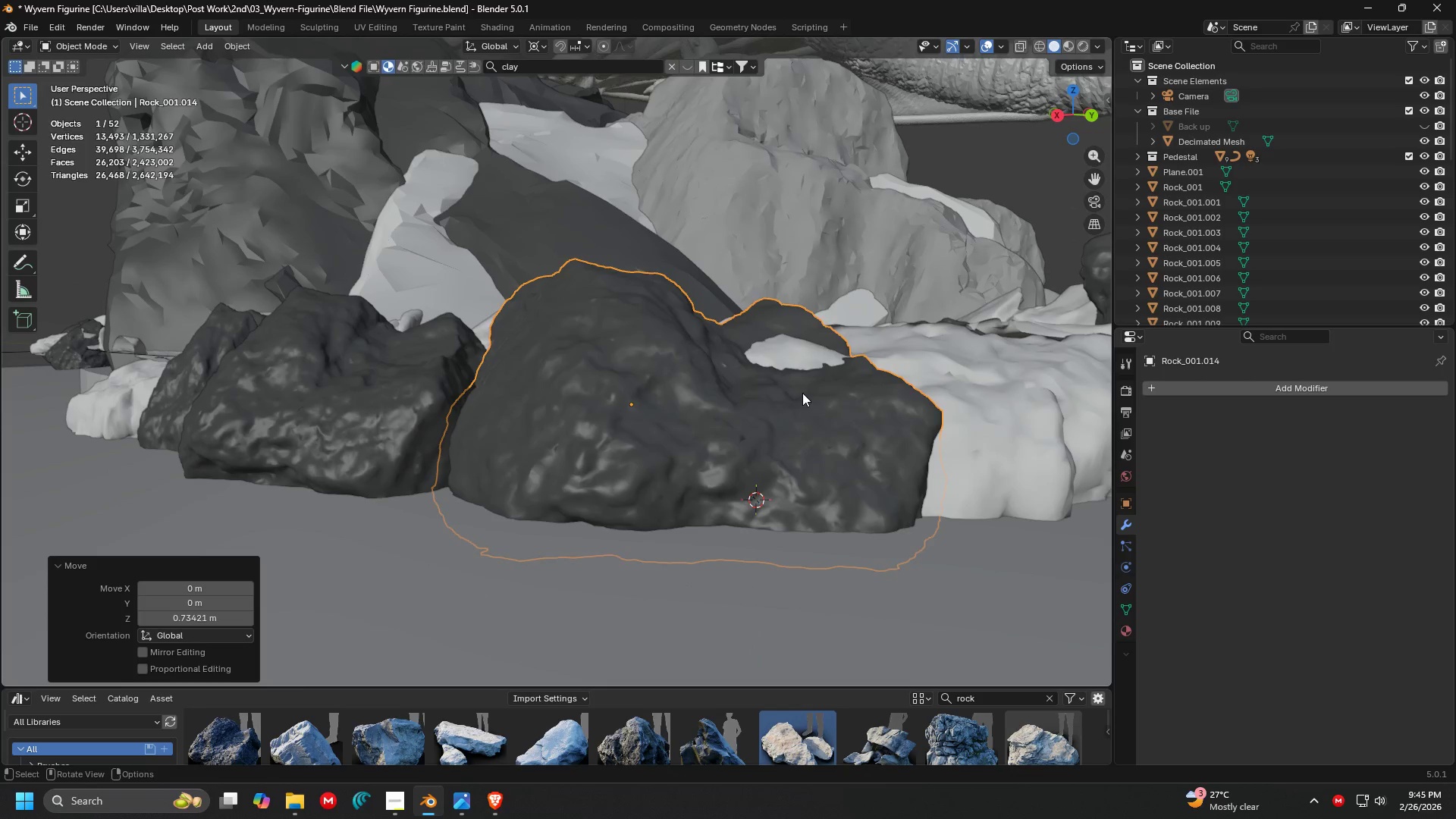 
key(G)
 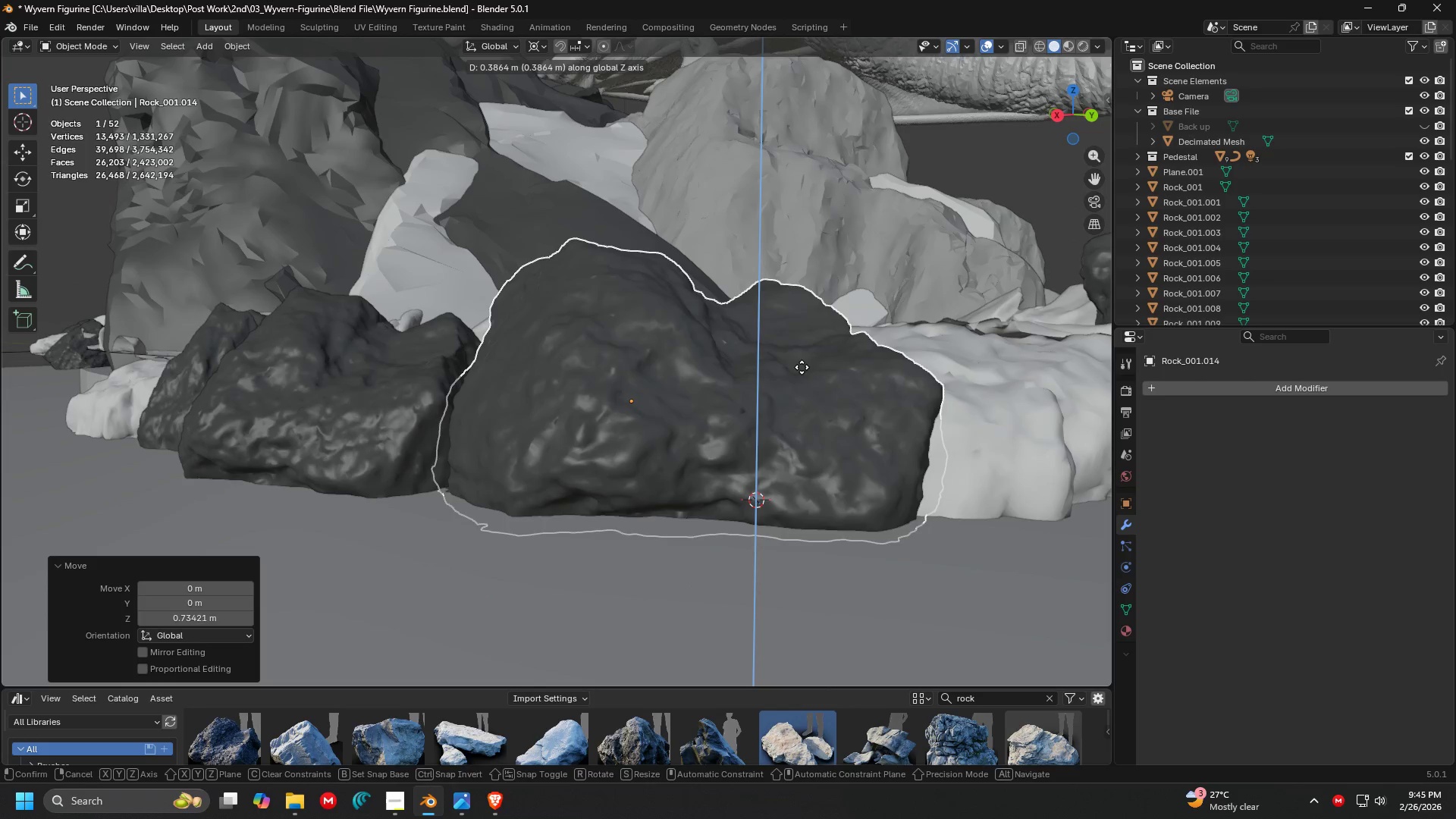 
left_click([802, 367])
 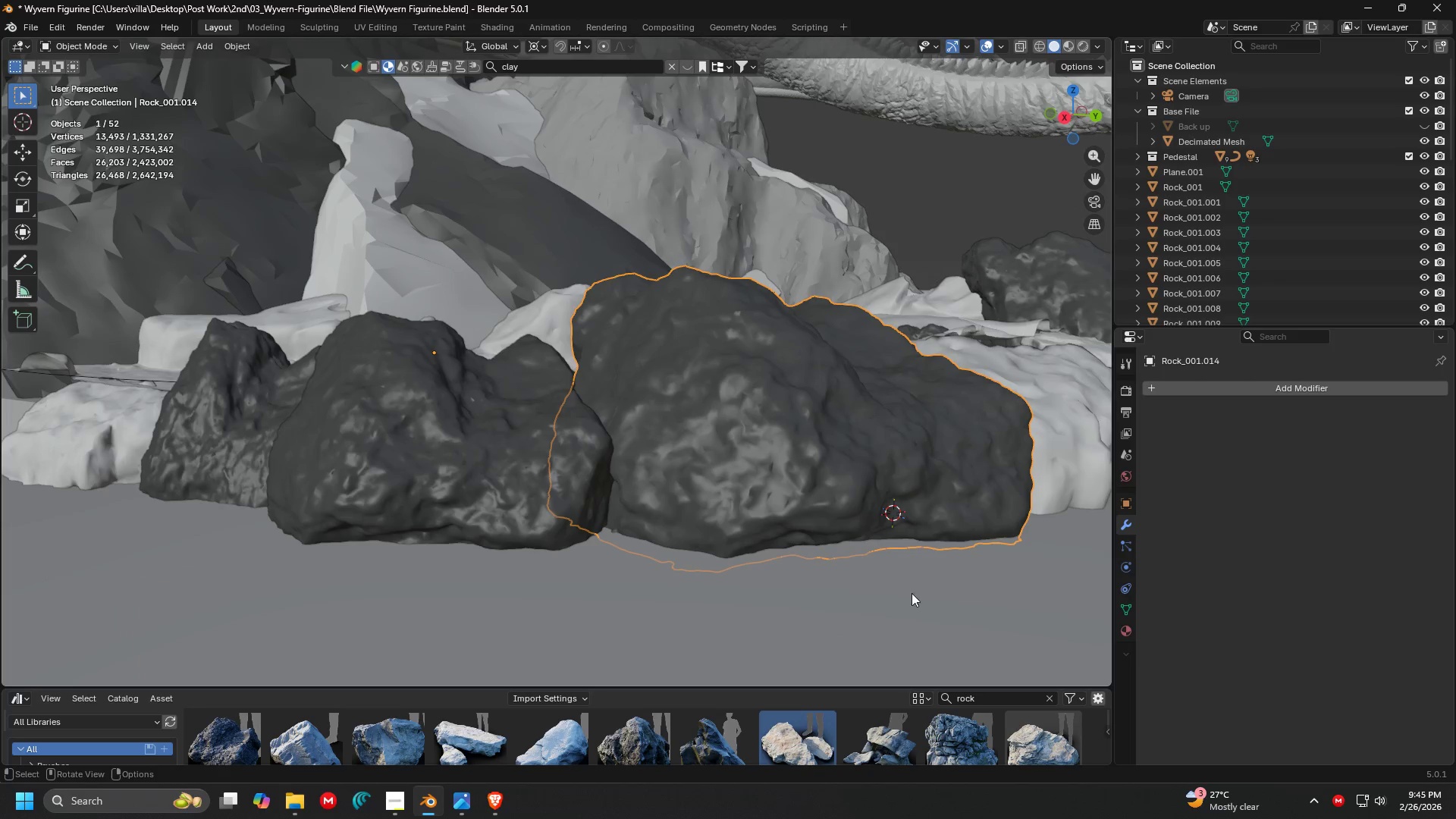 
scroll: coordinate [867, 504], scroll_direction: down, amount: 3.0
 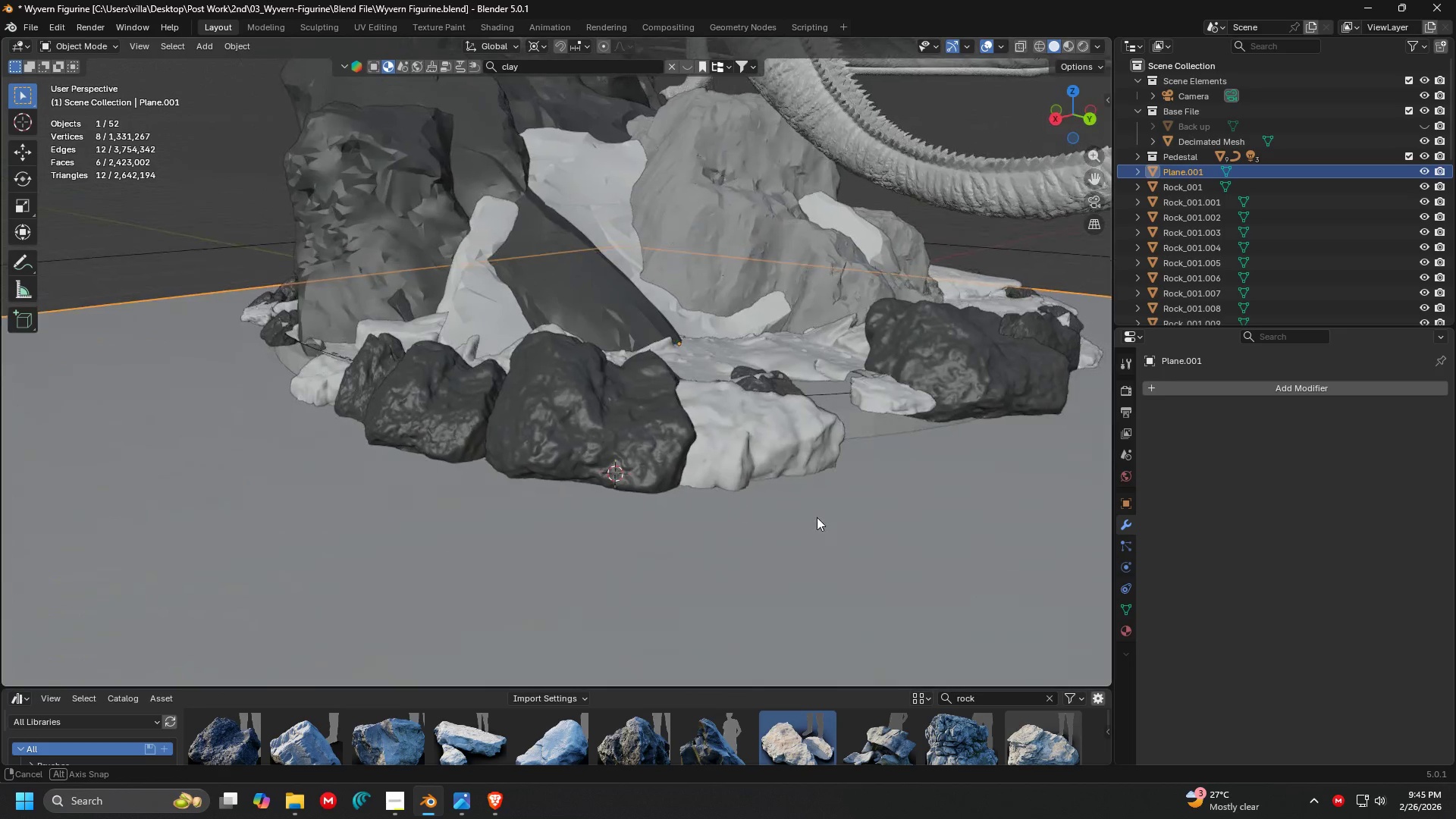 
hold_key(key=ShiftLeft, duration=0.34)
scroll: coordinate [678, 457], scroll_direction: none, amount: 0.0
 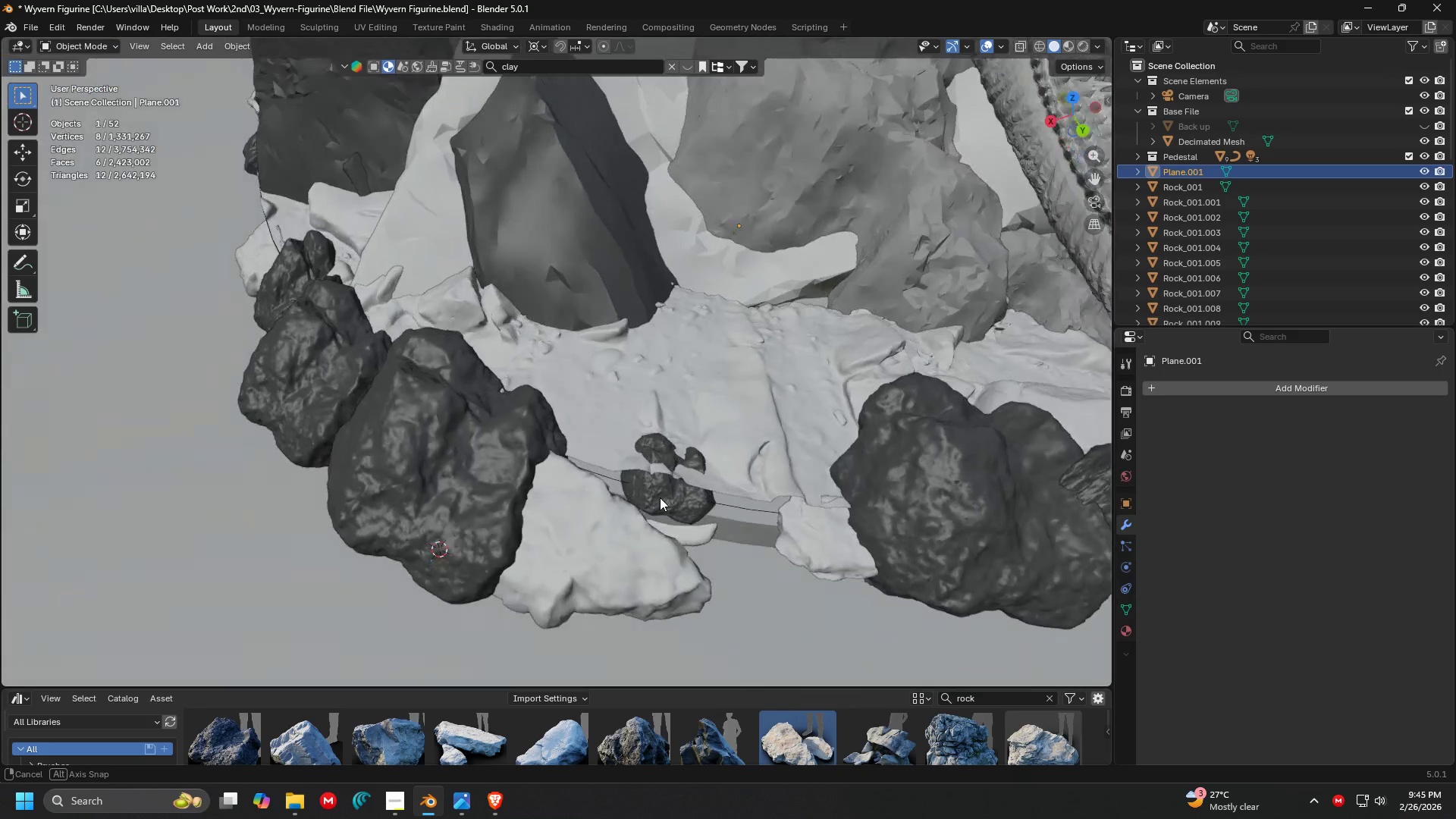 
double_click([636, 503])
 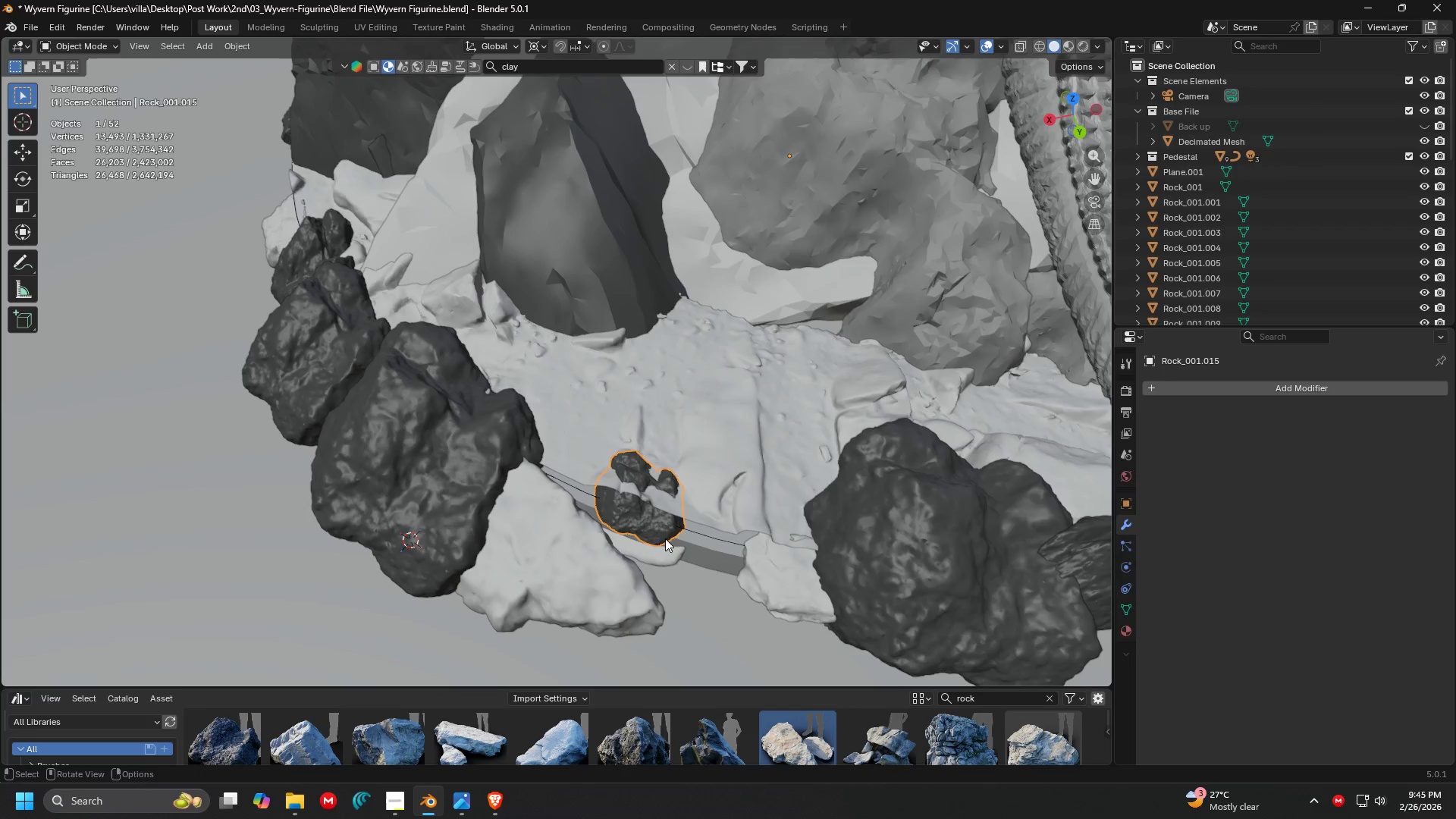 
hold_key(key=ShiftLeft, duration=0.31)
 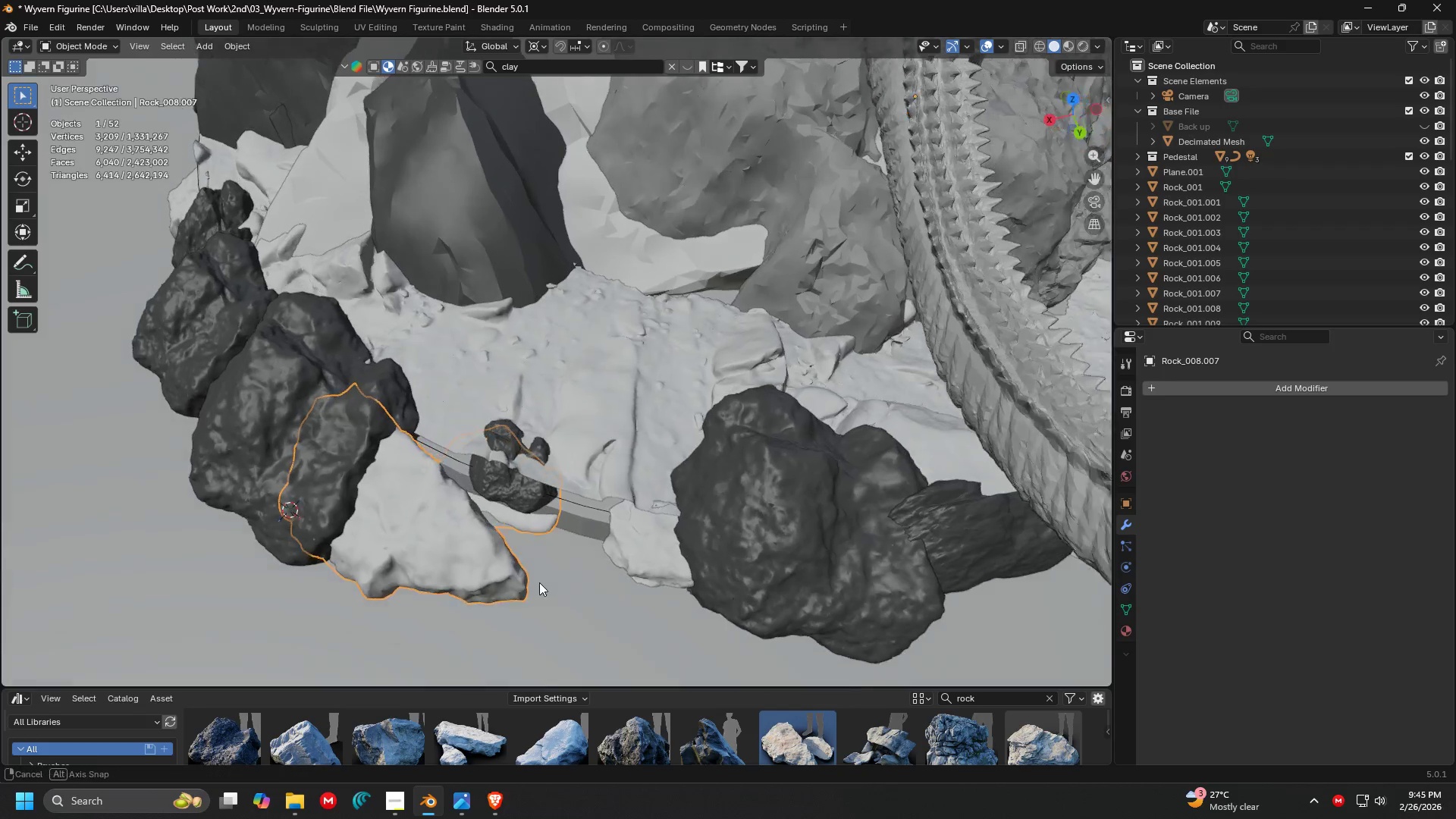 
key(G)
 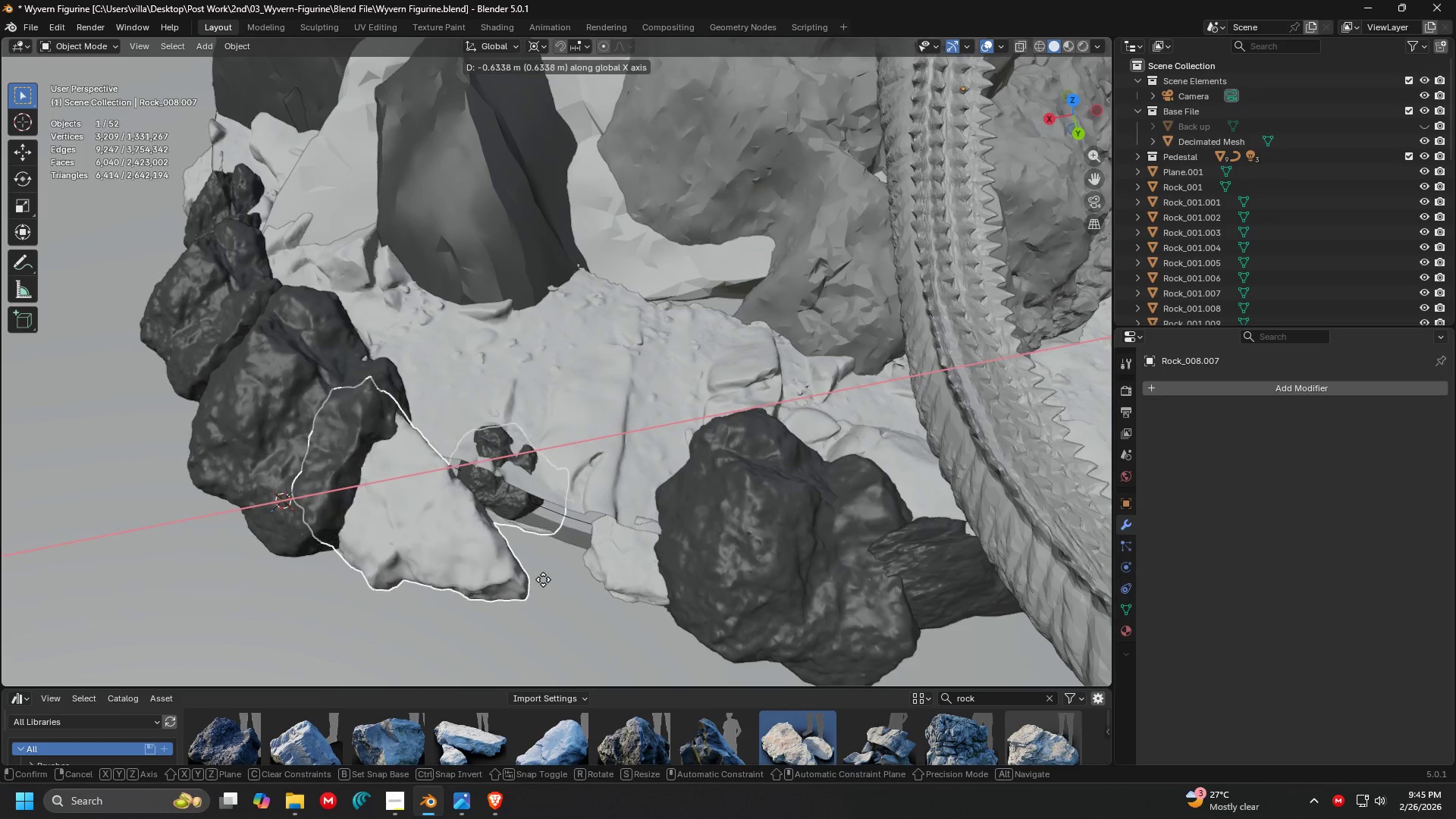 
left_click([544, 579])
 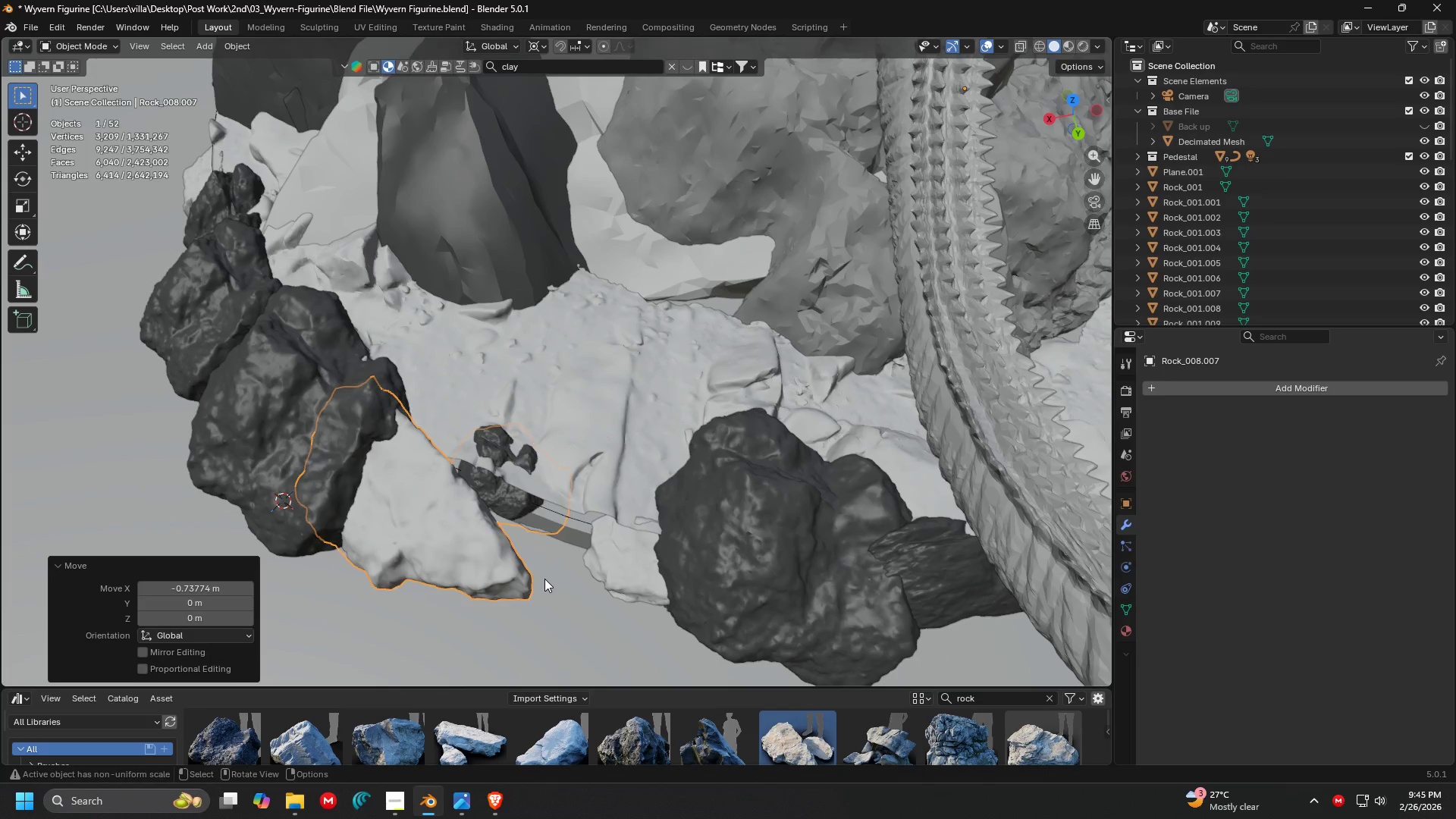 
type(rz)
 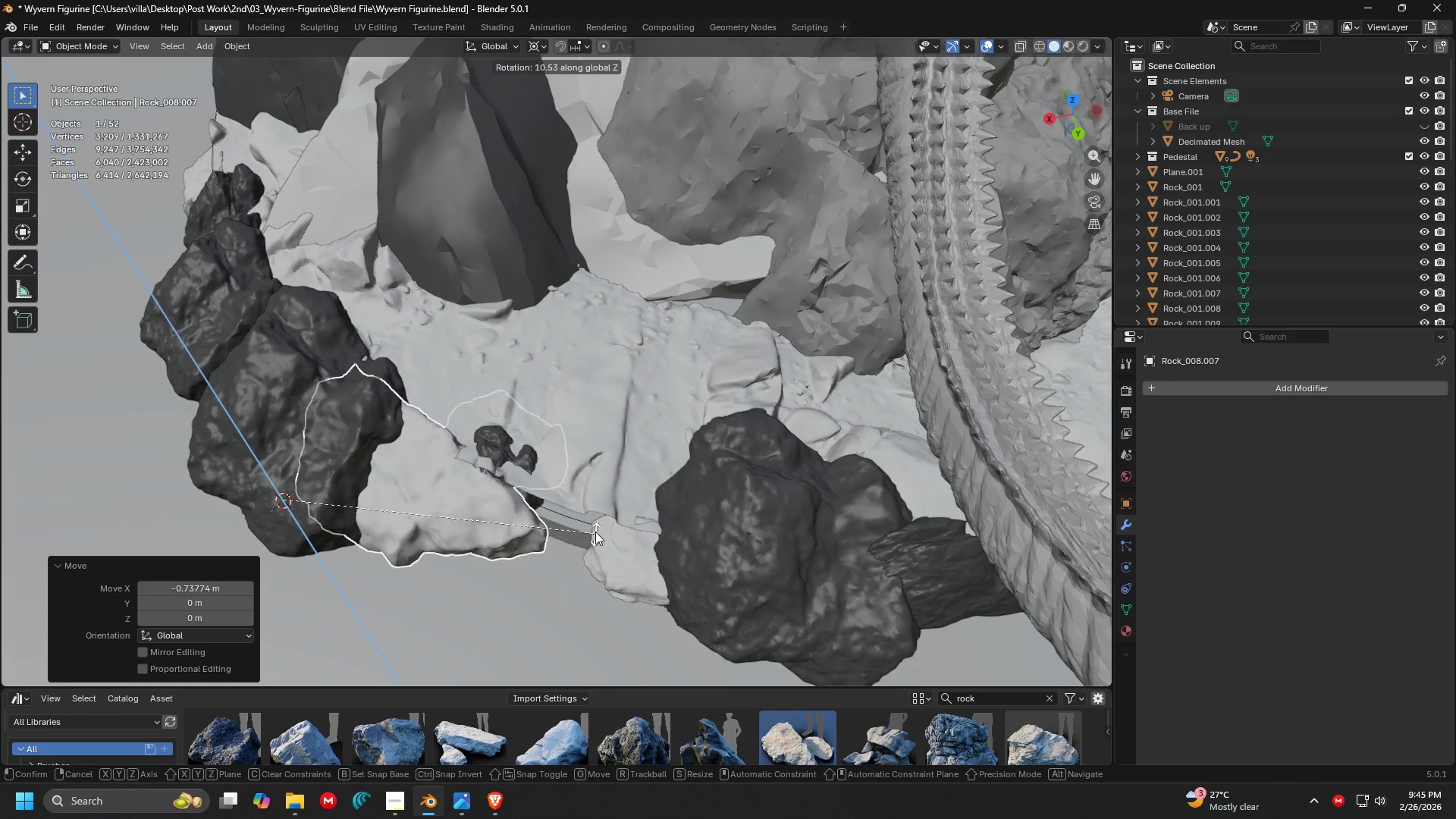 
left_click([600, 519])
 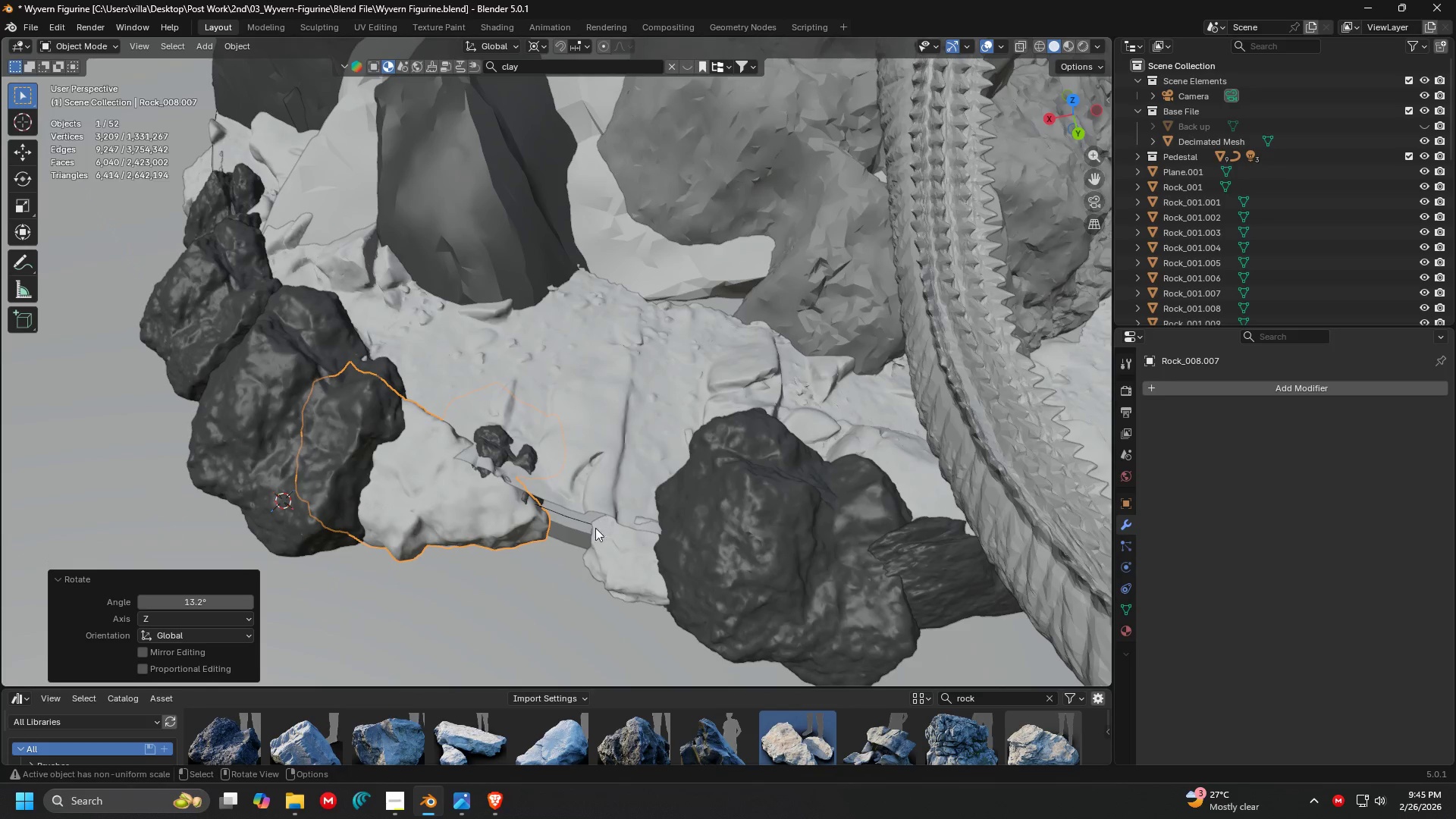 
key(G)
 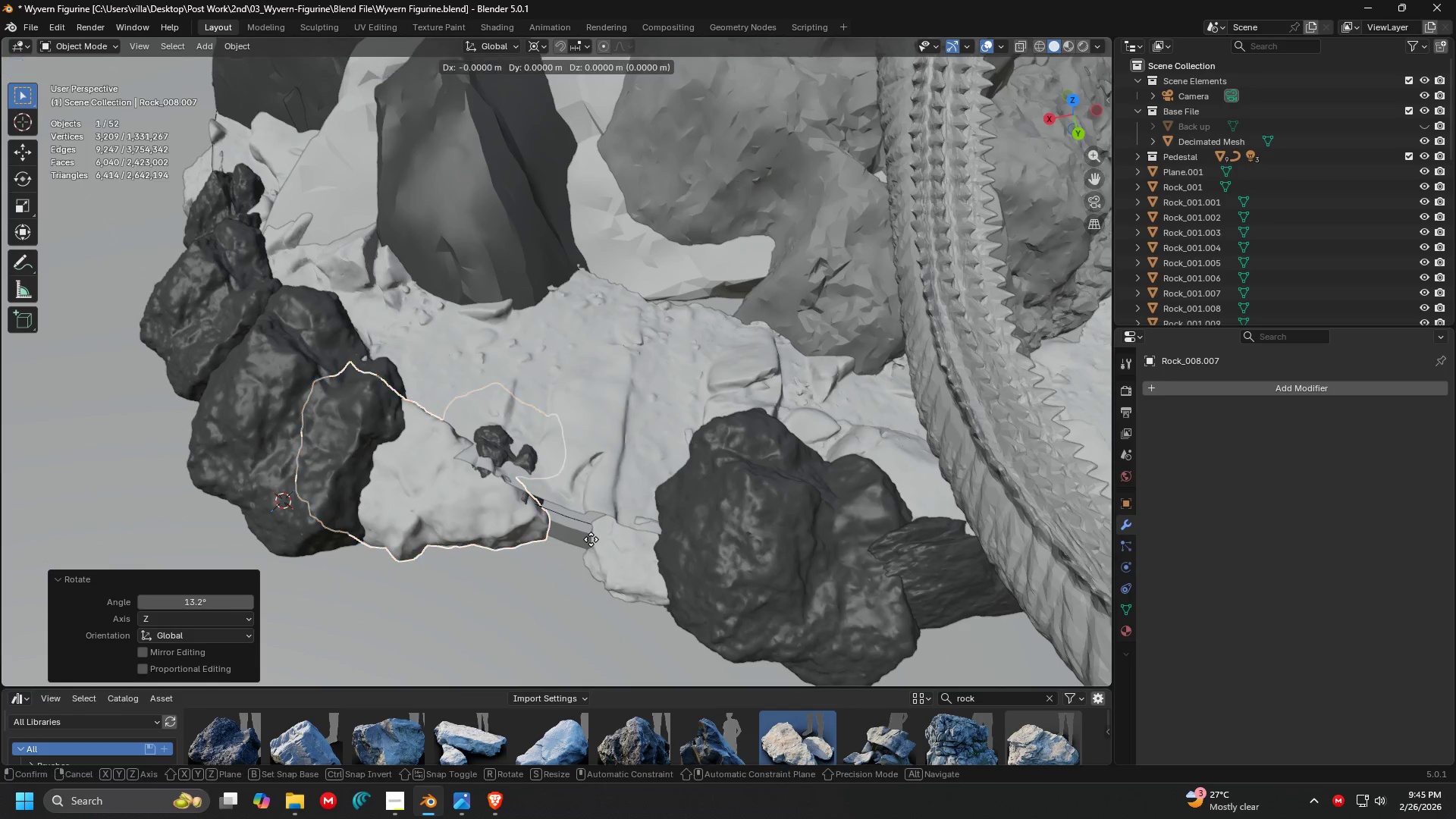 
key(Shift+ShiftLeft)
 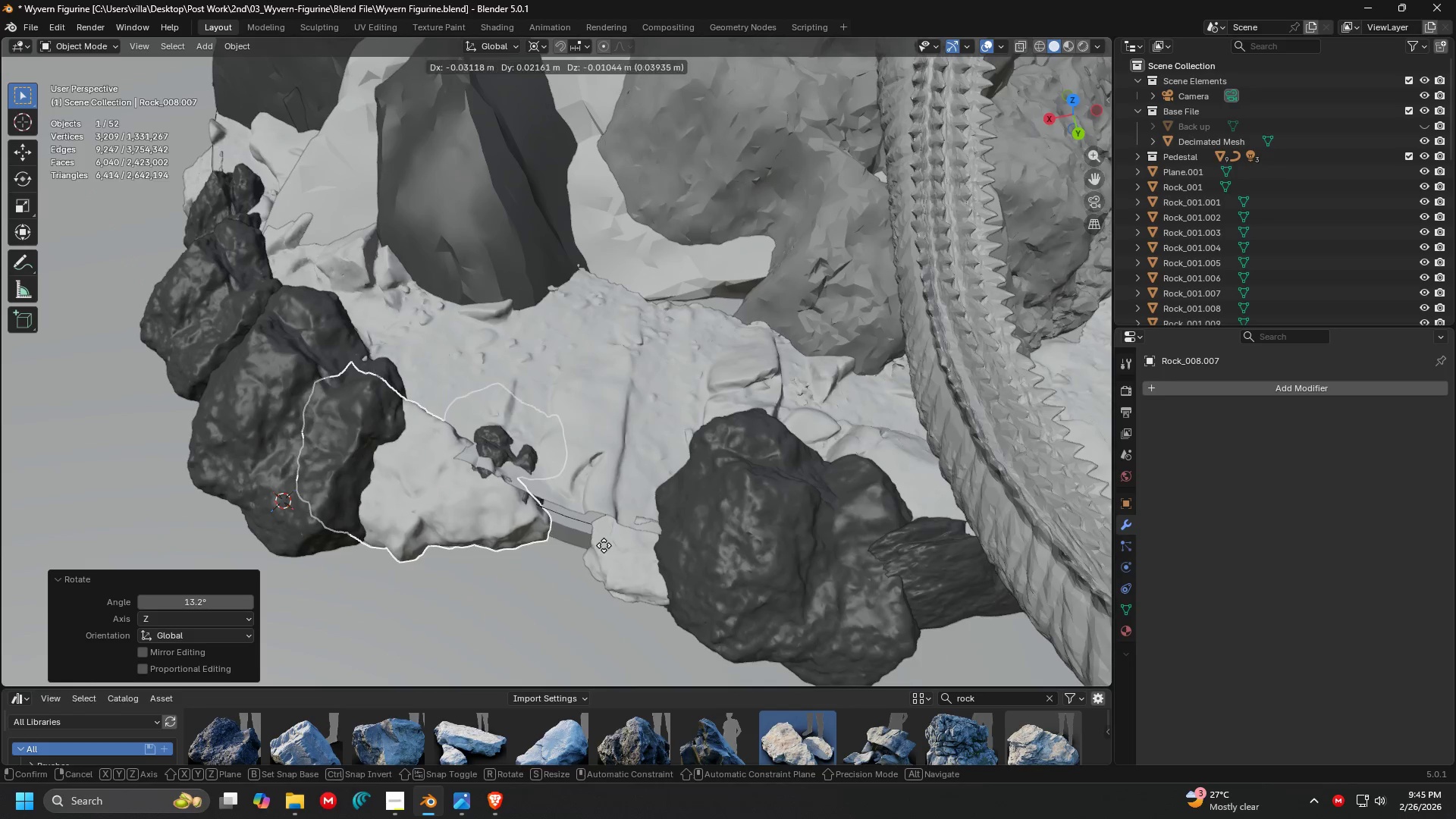 
key(Shift+Z)
 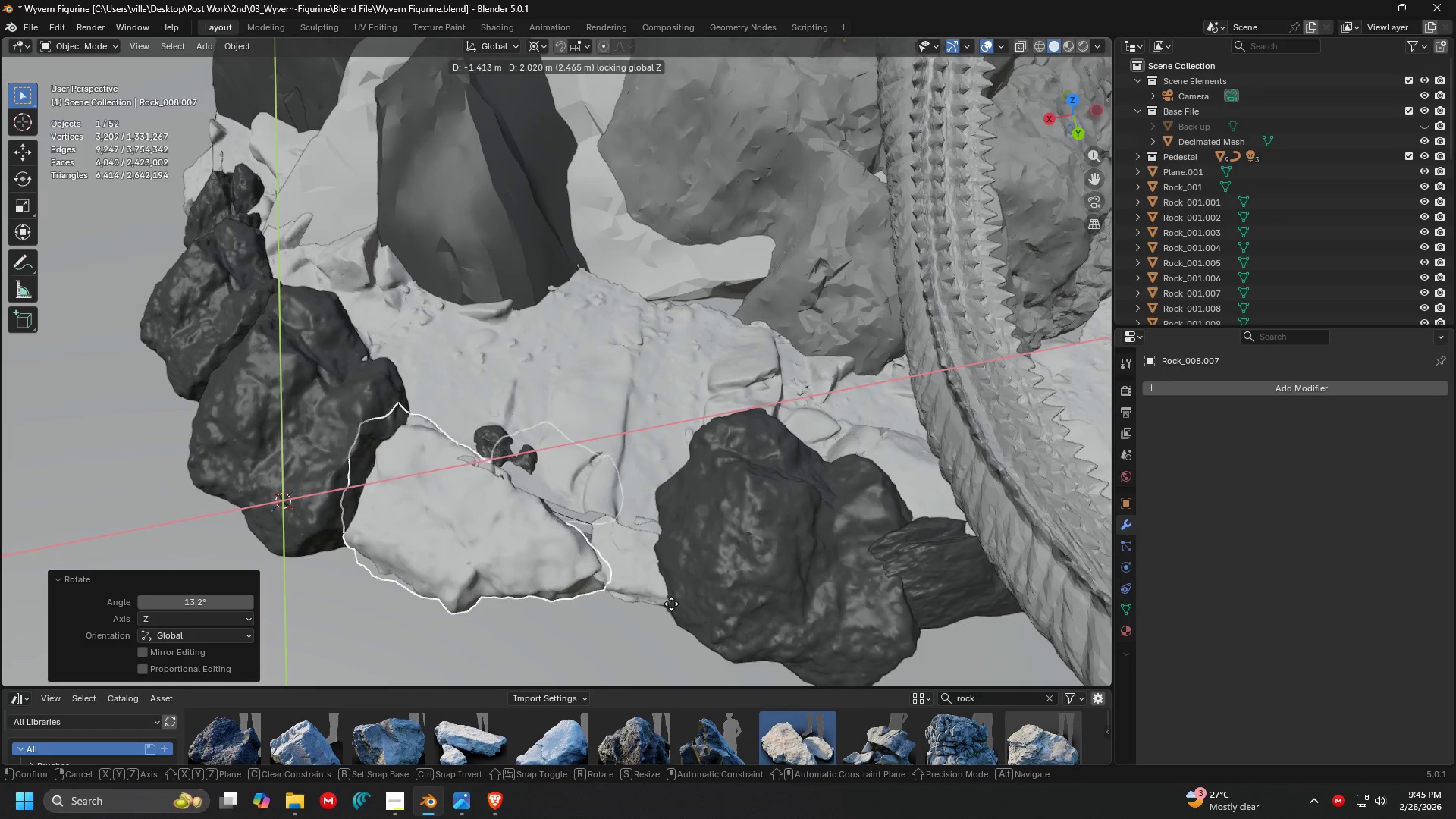 
left_click([663, 598])
 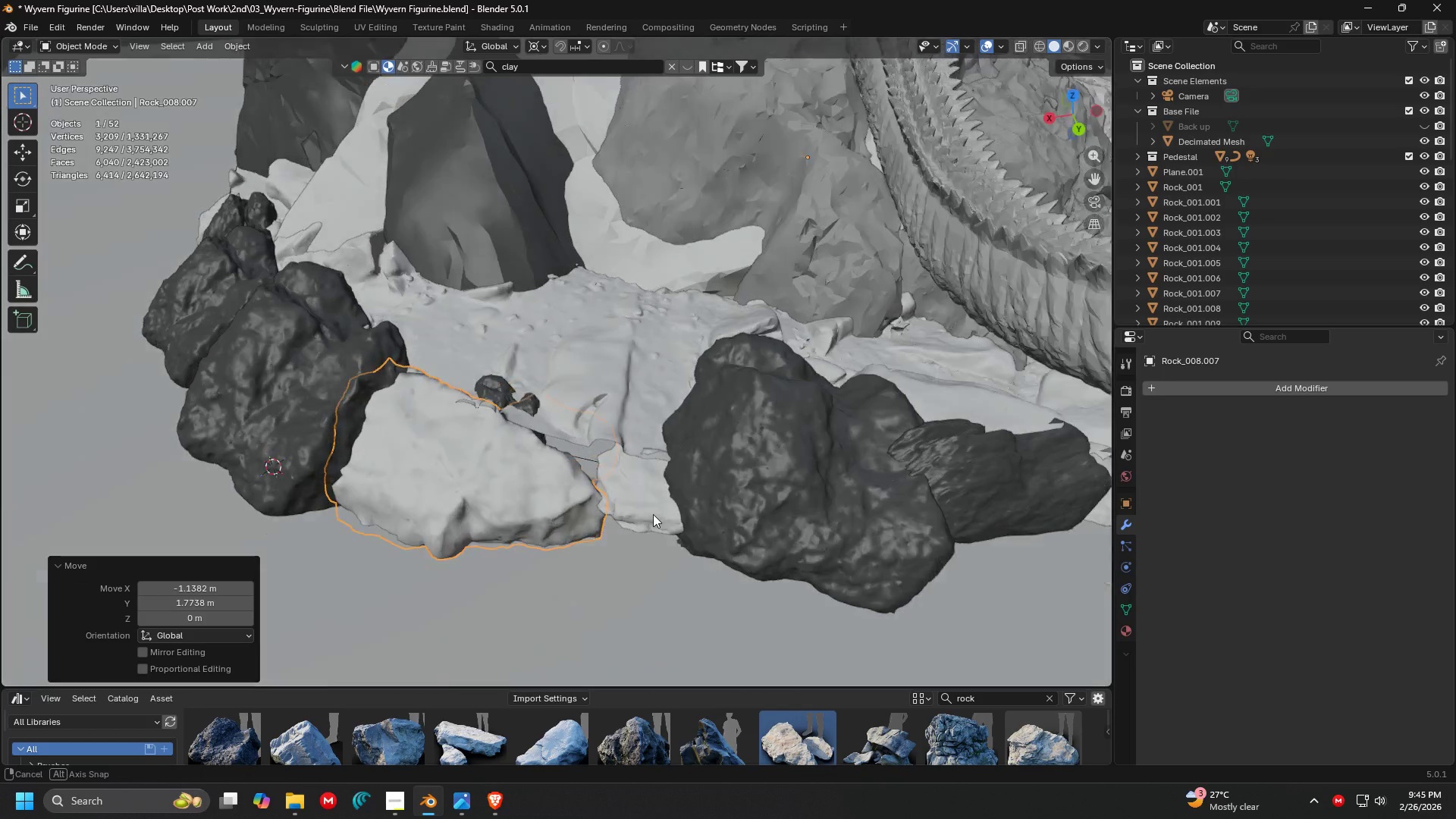 
type(sZz)
 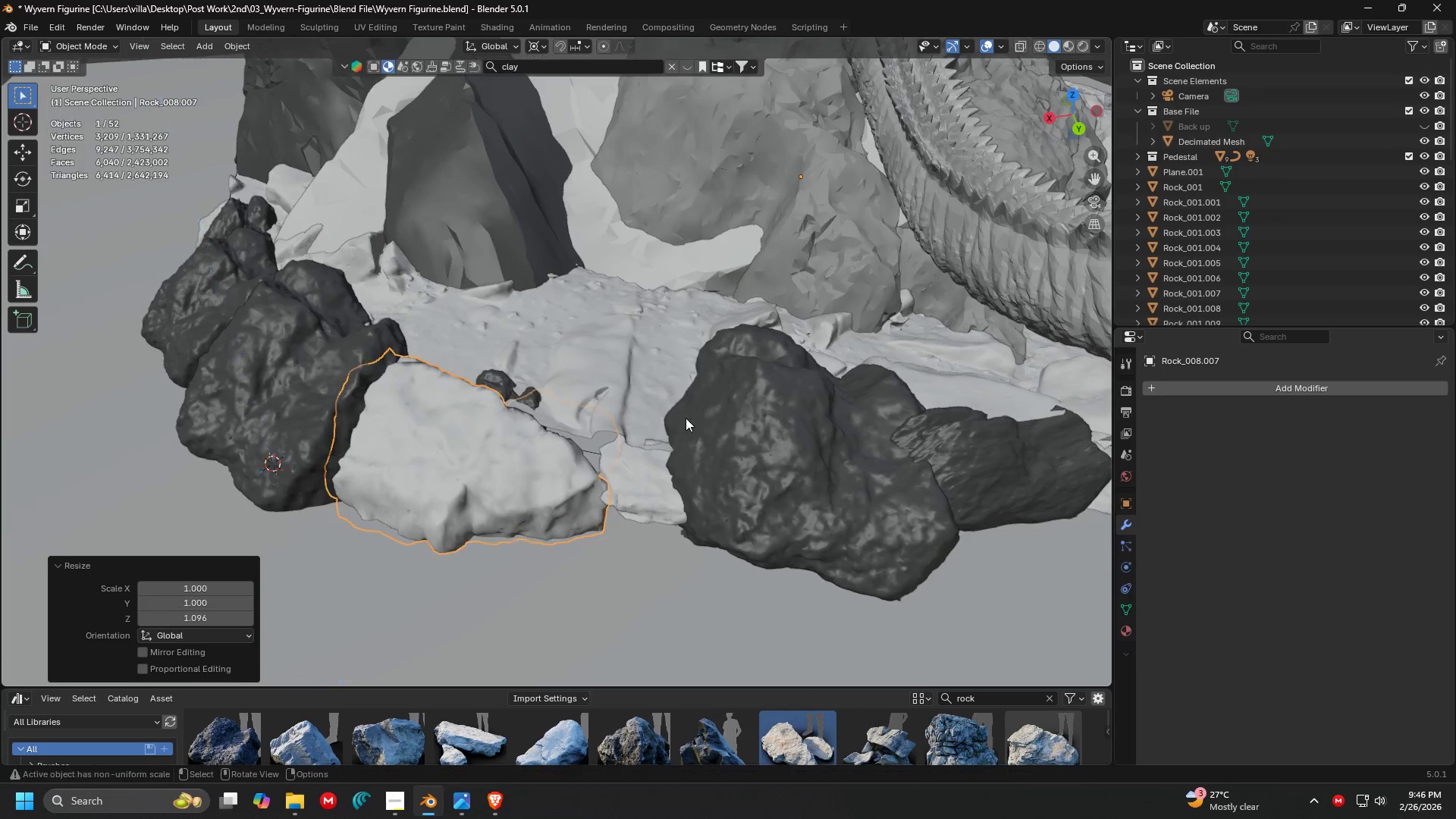 
double_click([480, 370])
 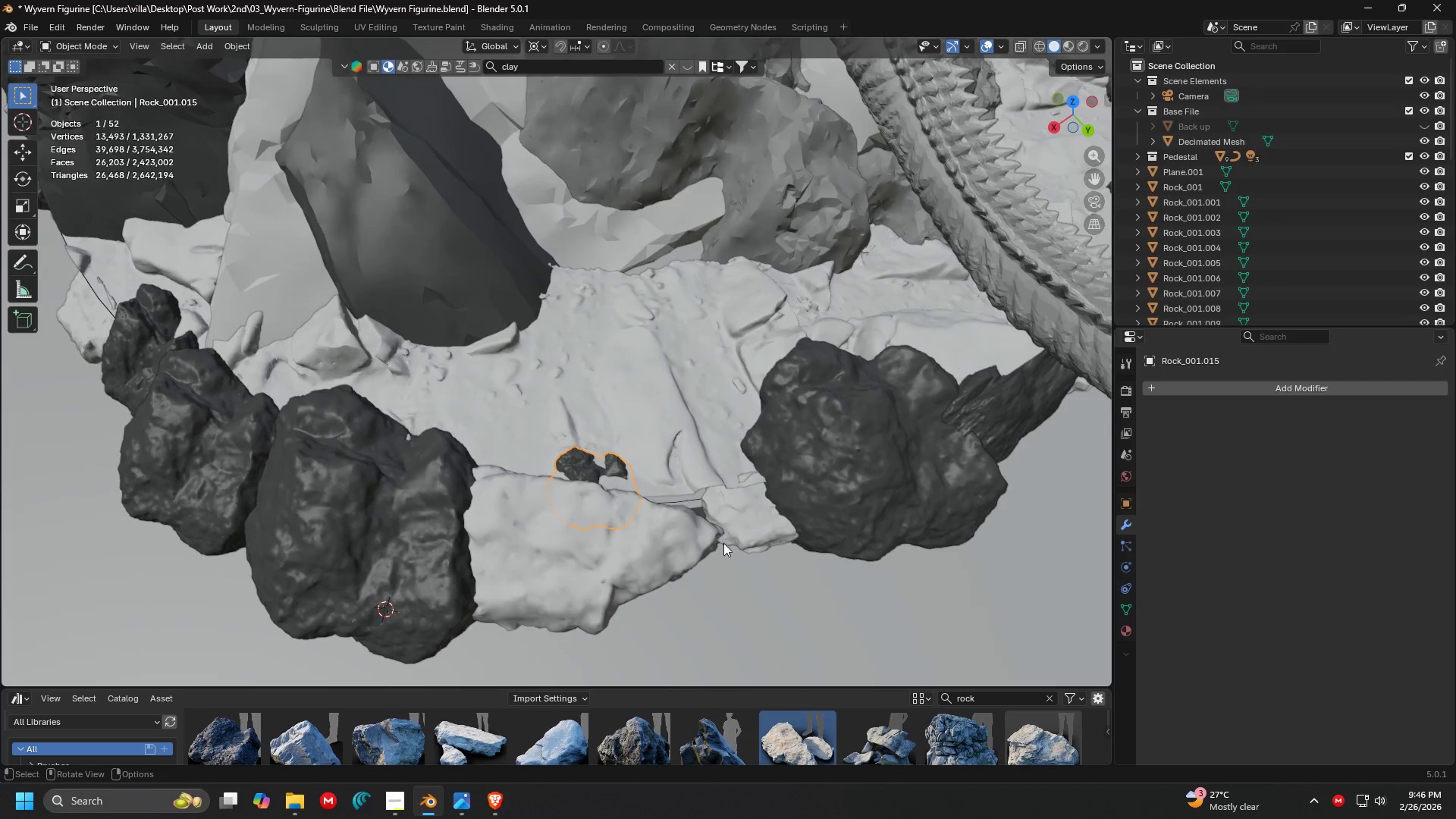 
type(gZs)
 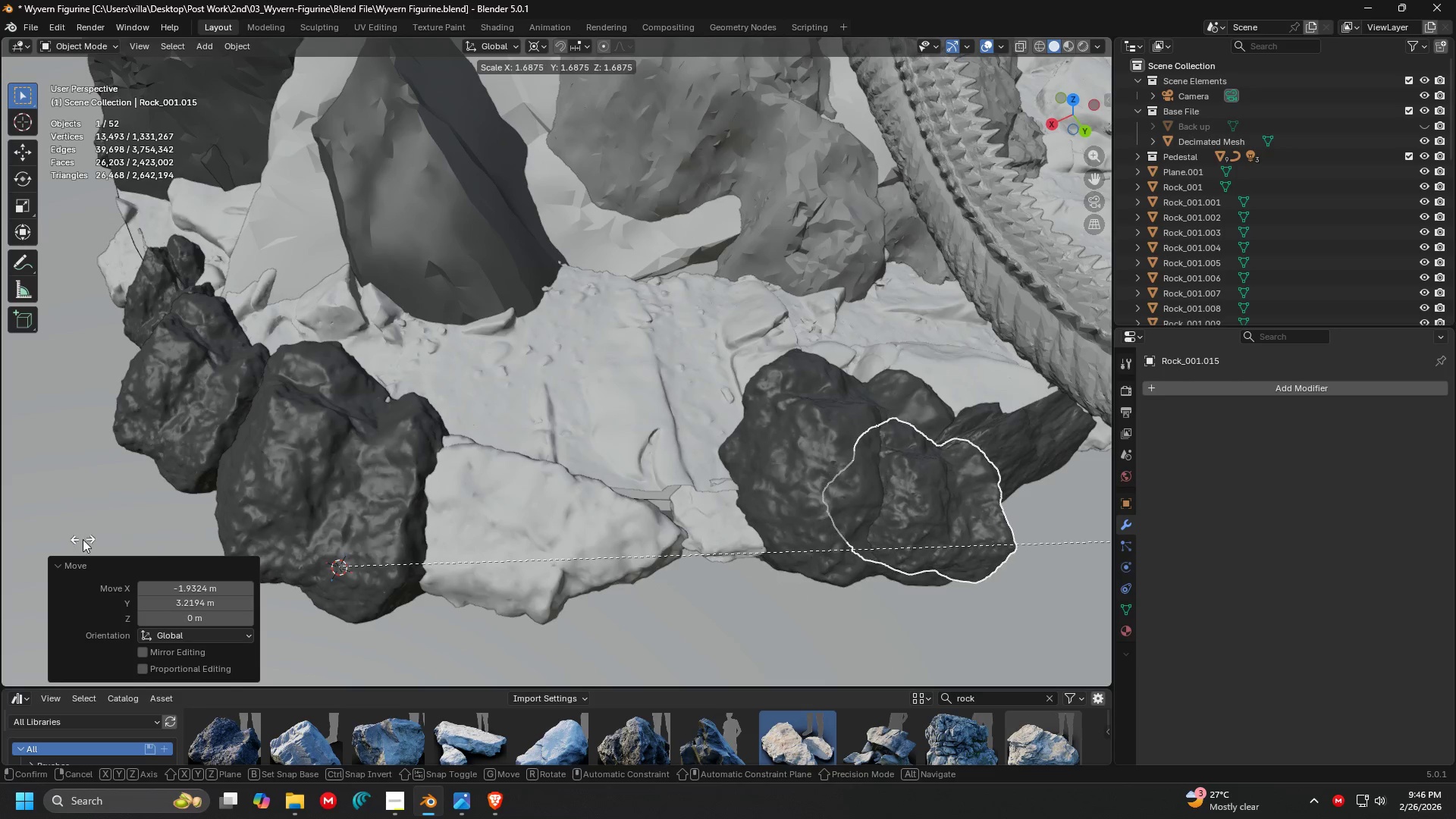 
key(Control+ControlLeft)
 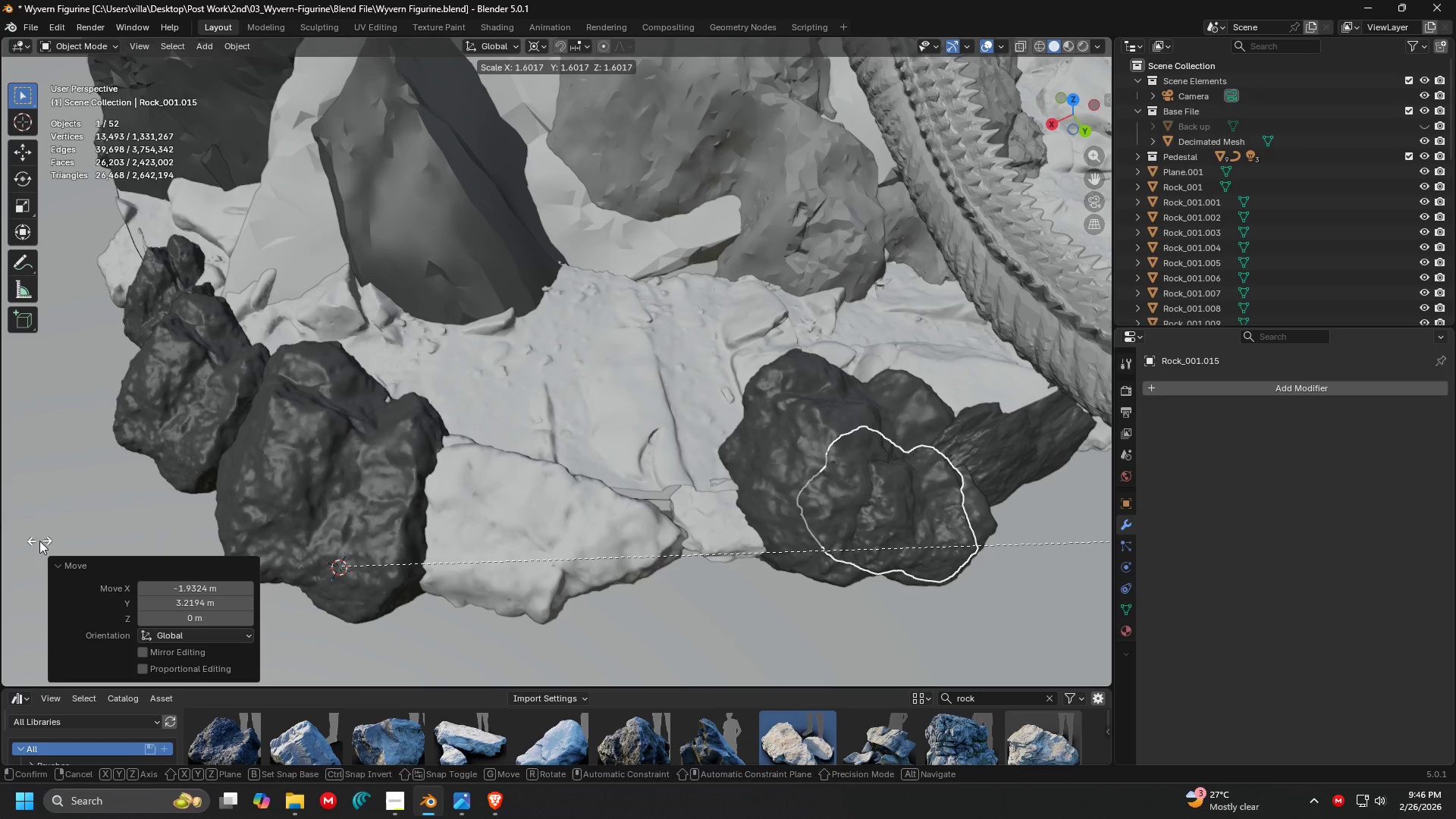 
key(Escape)
 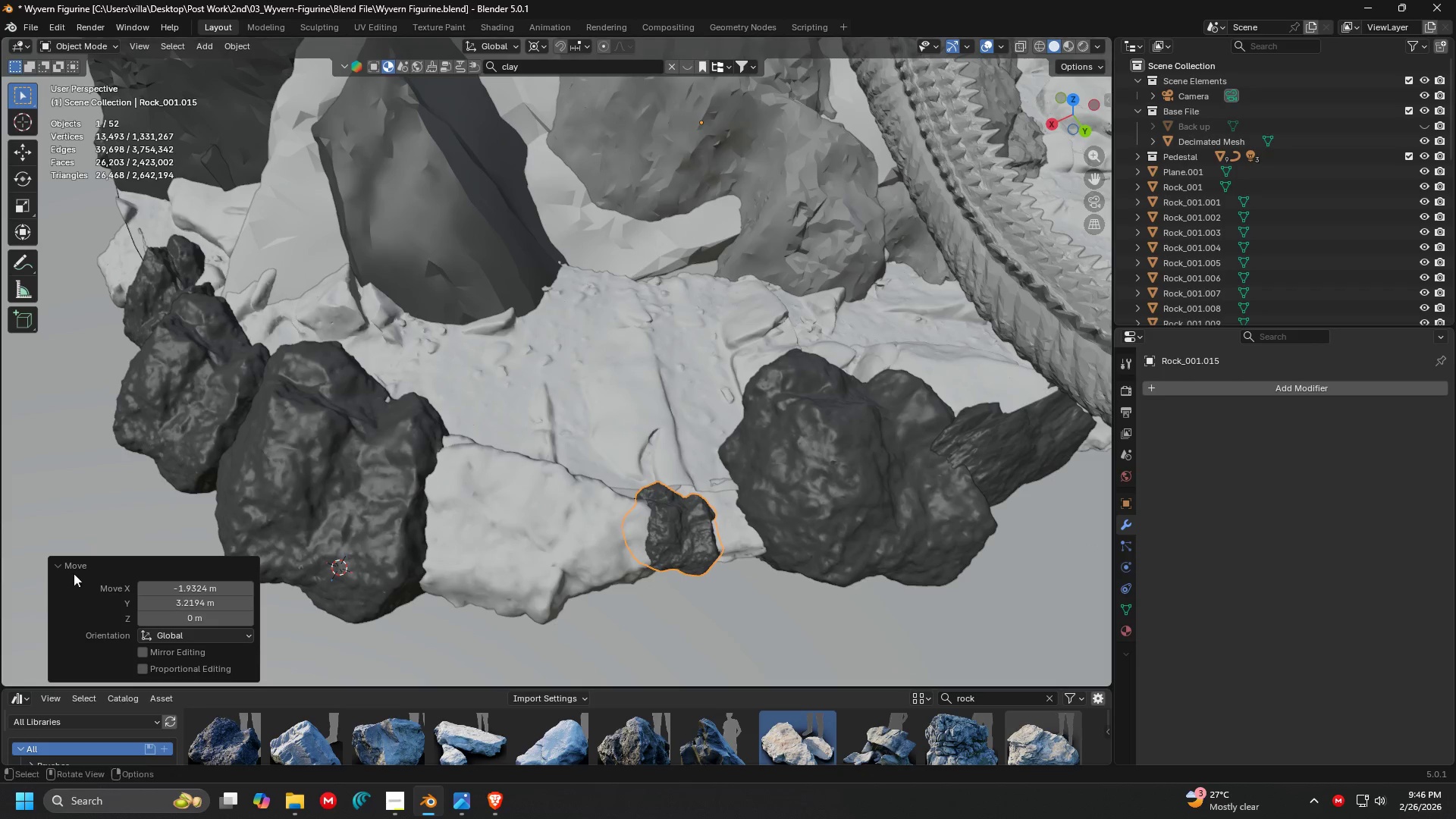 
hold_key(key=ShiftLeft, duration=1.17)
 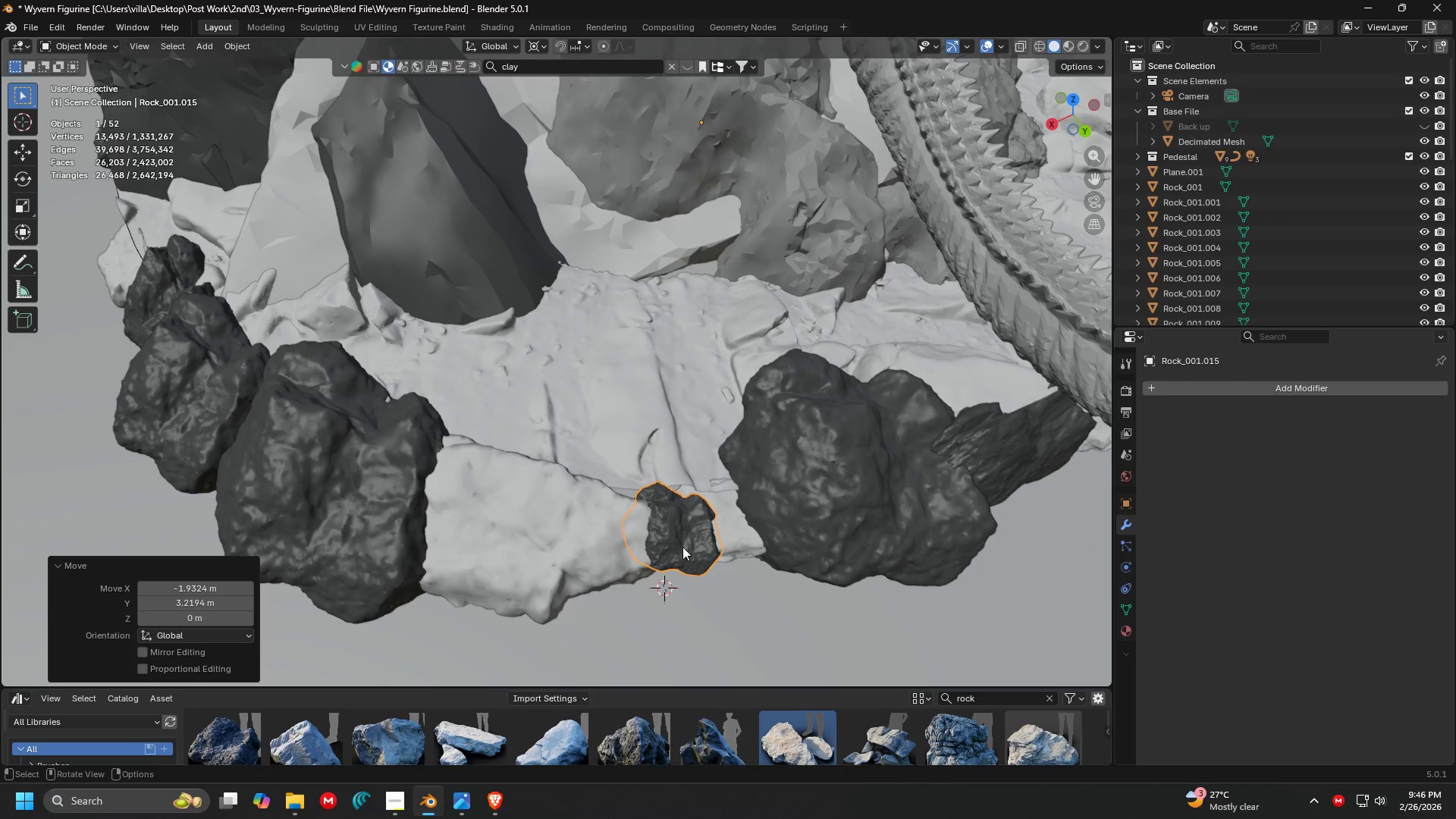 
key(S)
 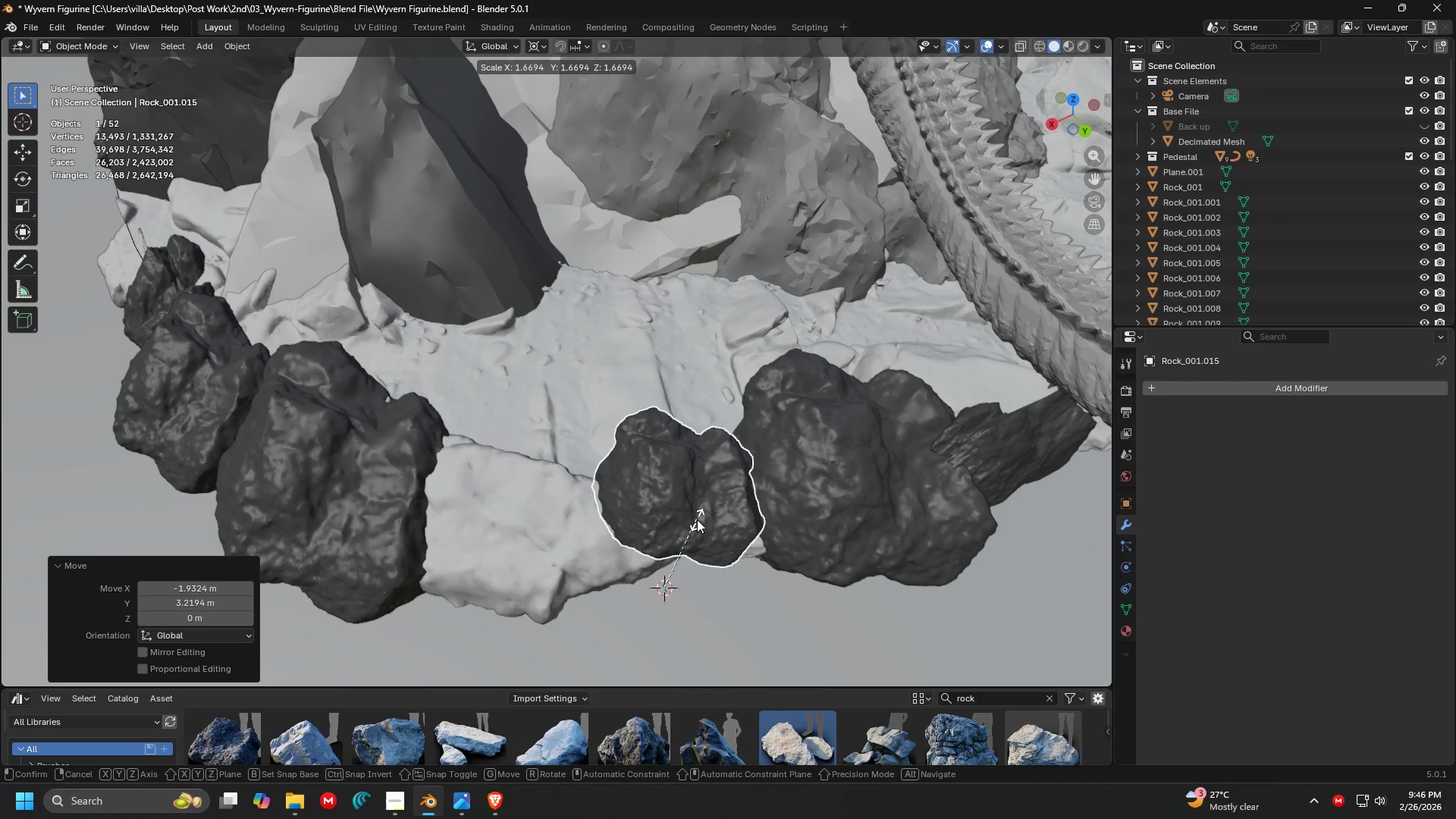 
left_click([697, 519])
 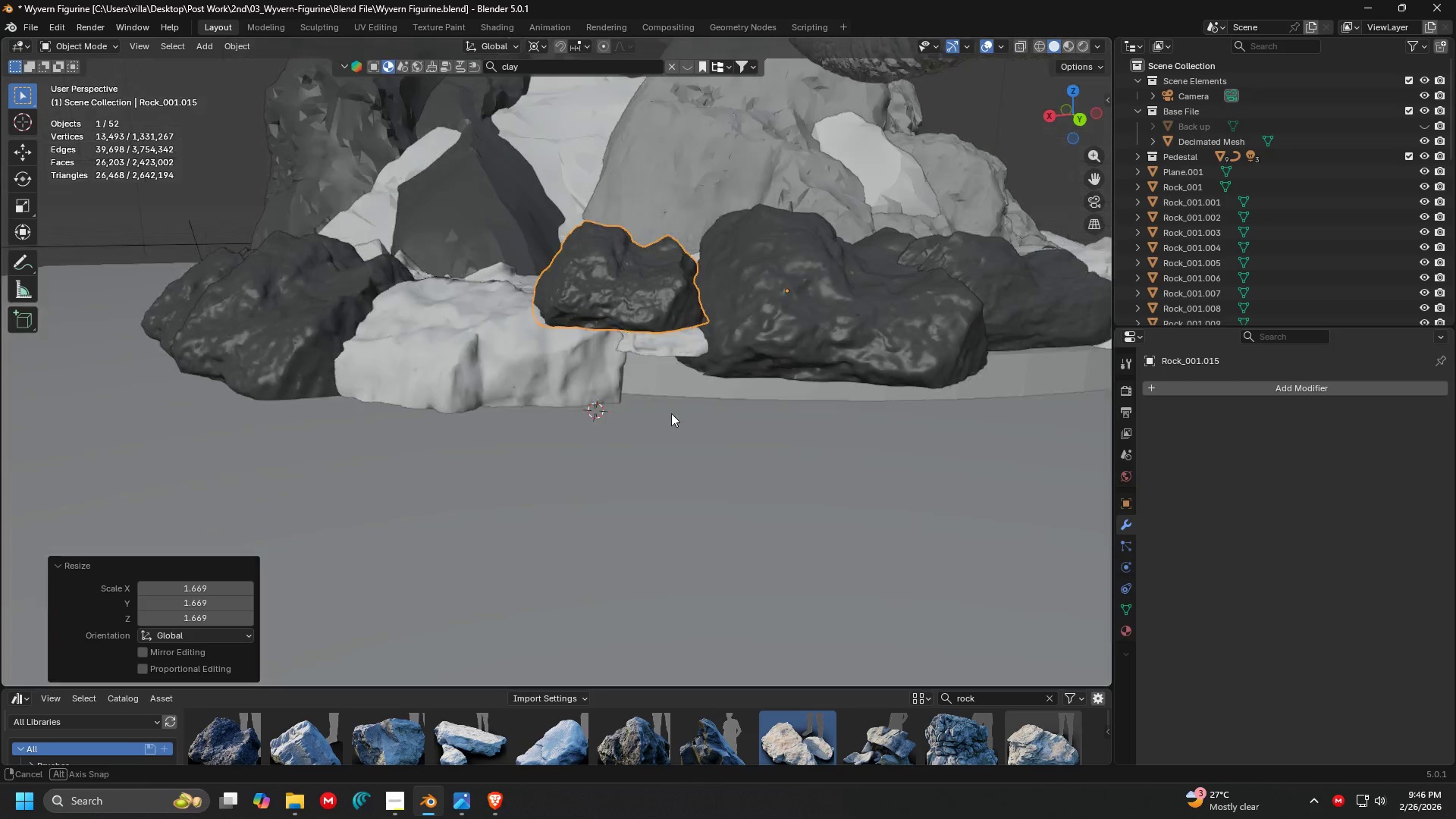 
key(Shift+ShiftLeft)
 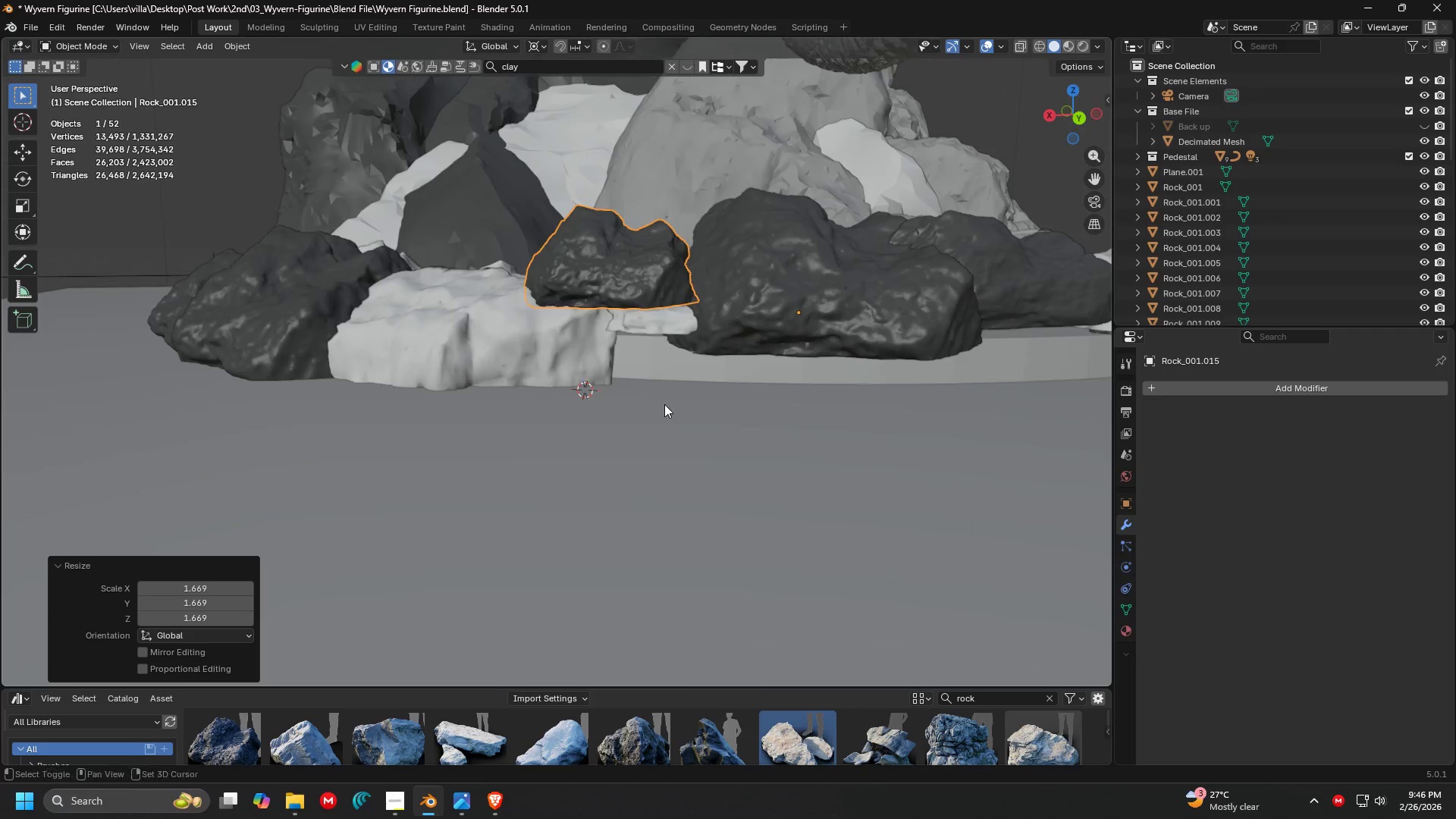 
scroll: coordinate [664, 404], scroll_direction: up, amount: 1.0
 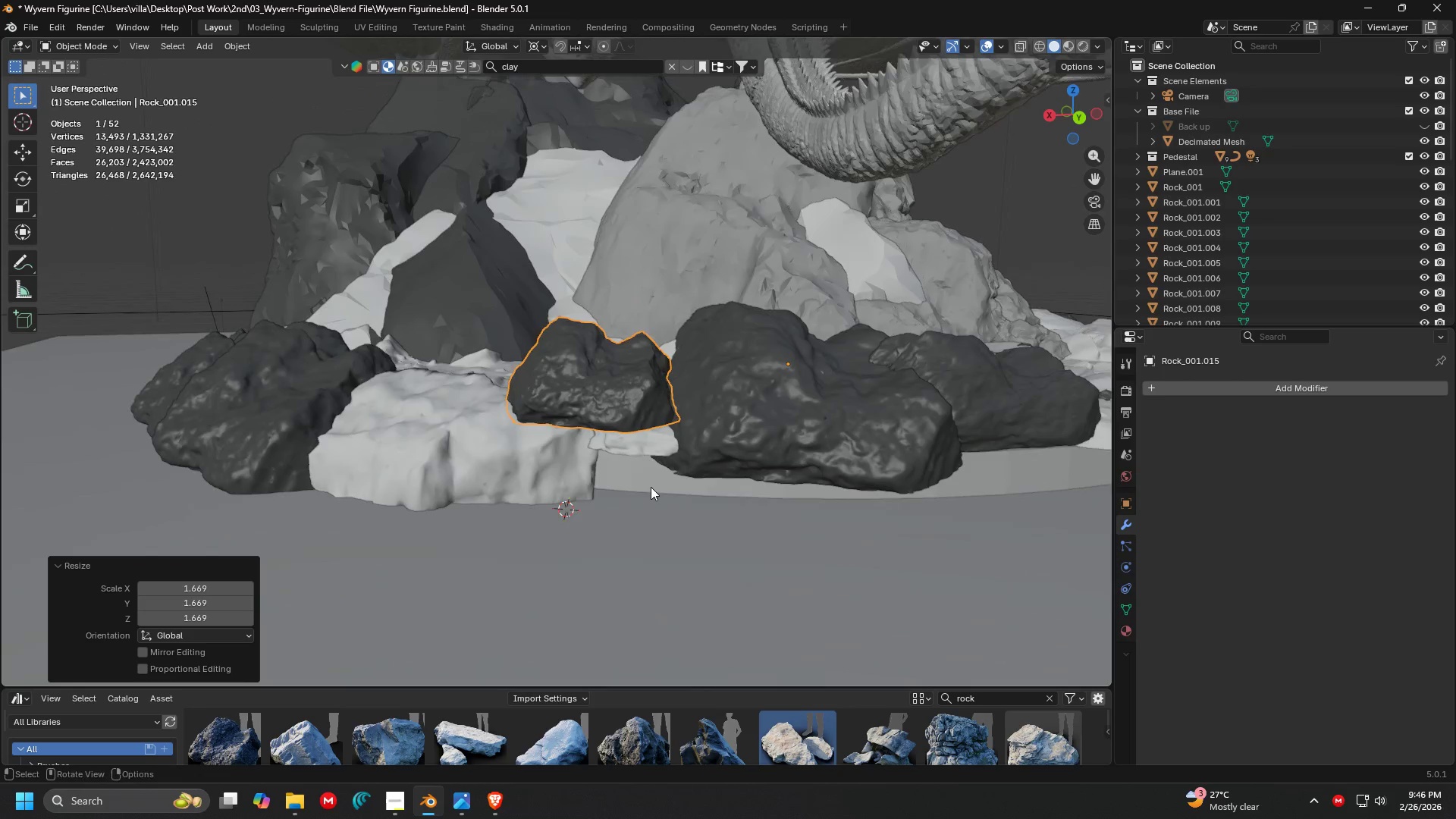 
key(G)
 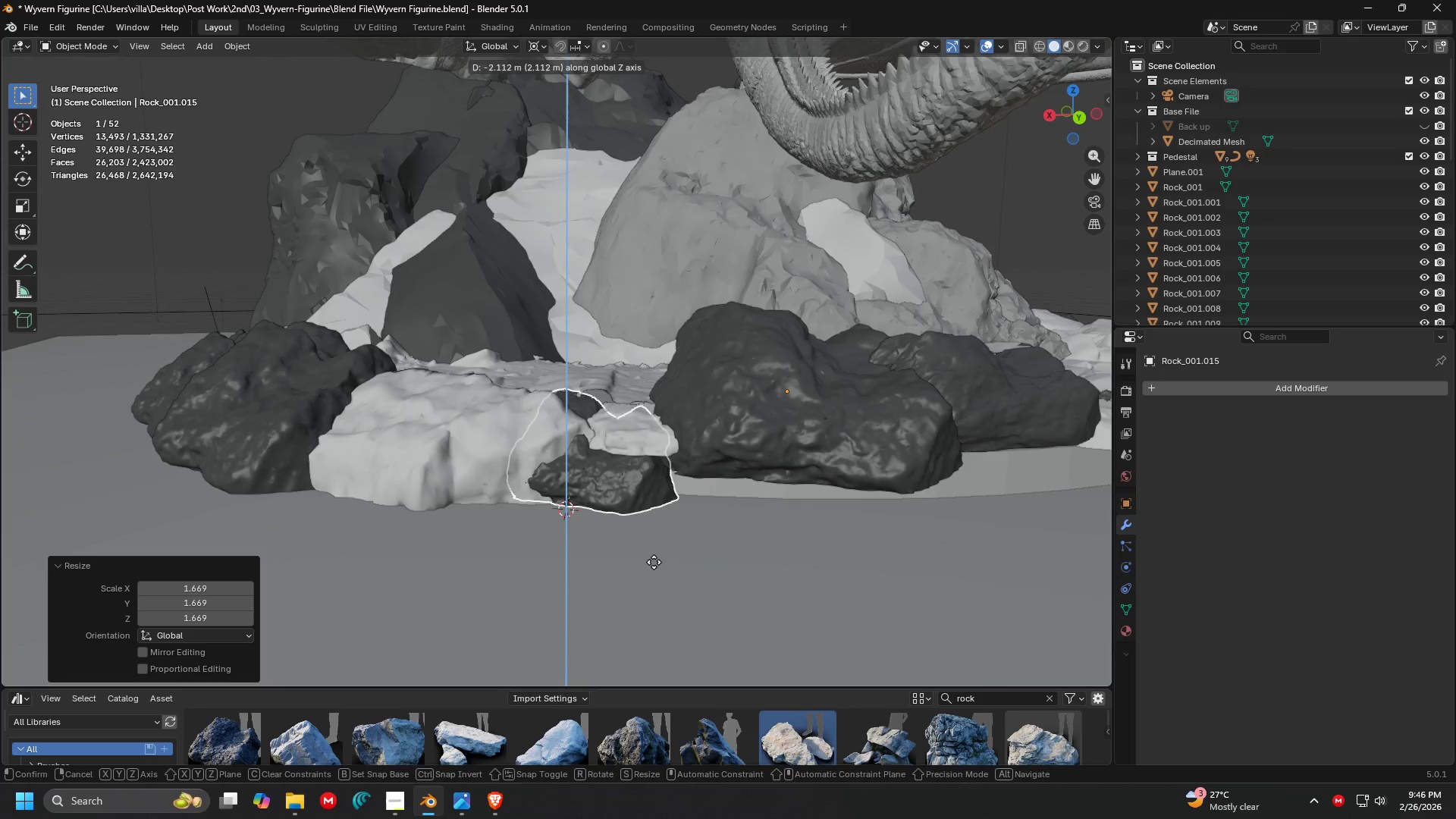 
left_click([654, 567])
 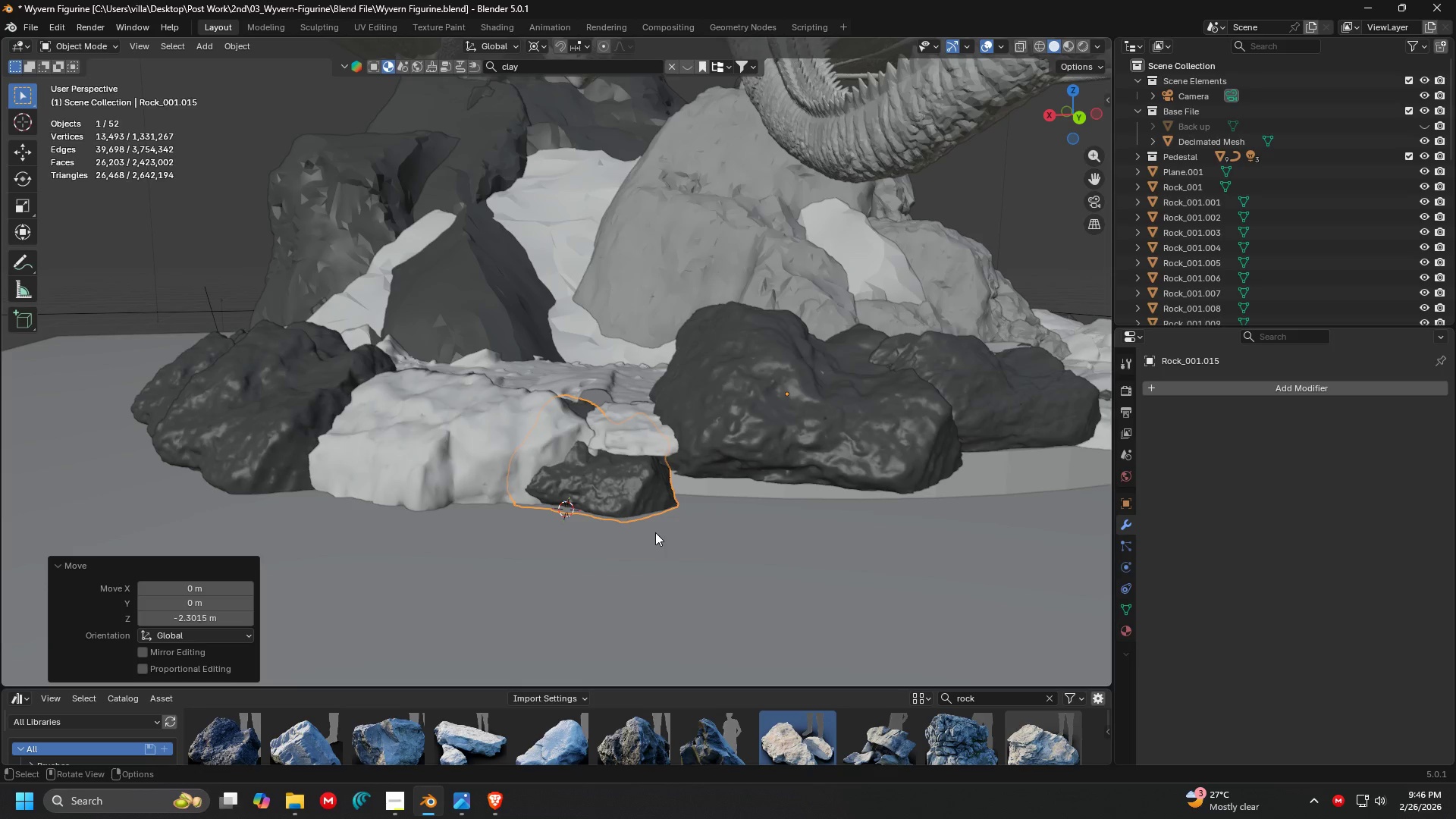 
type(sz)
 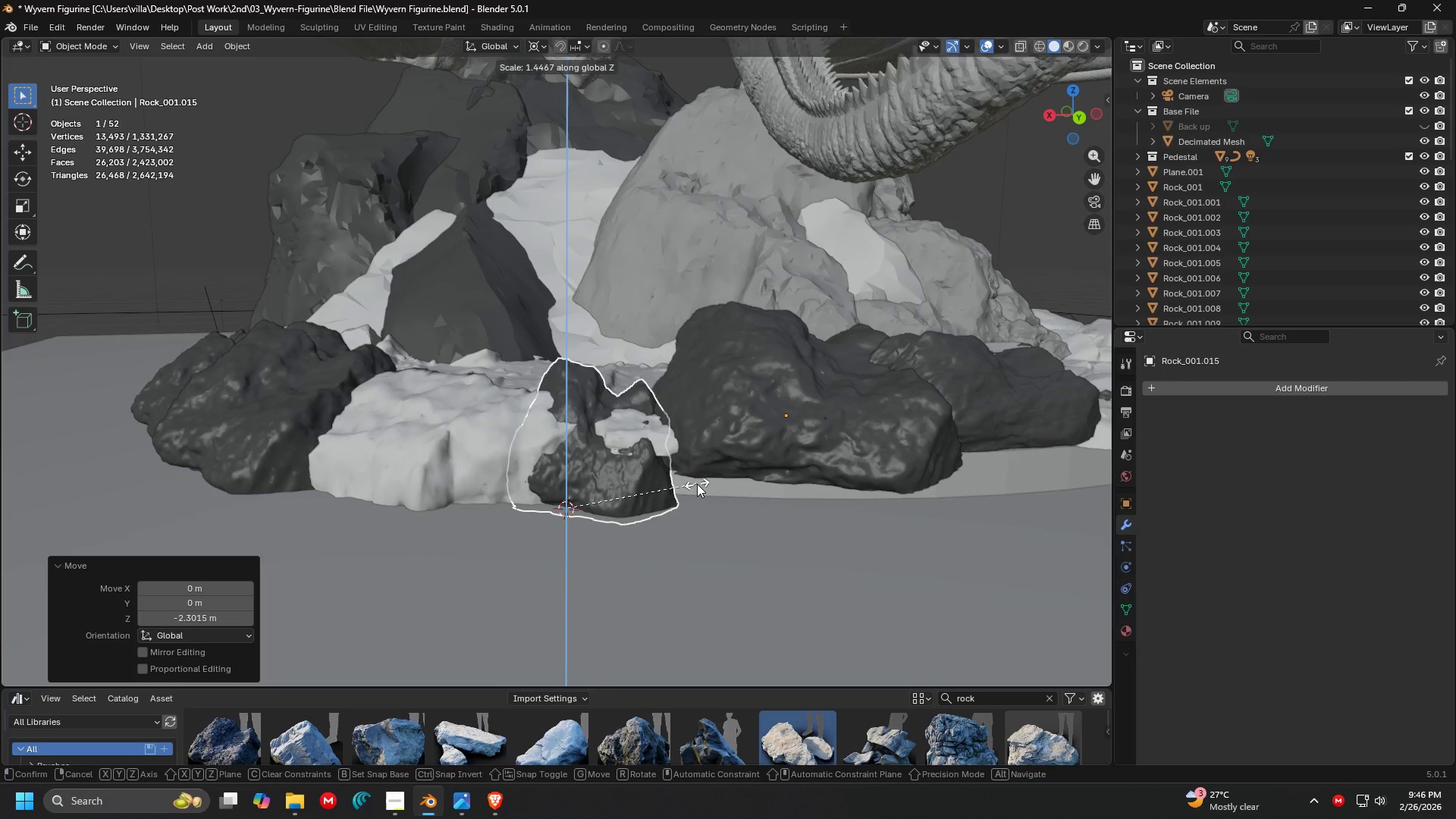 
left_click([699, 472])
 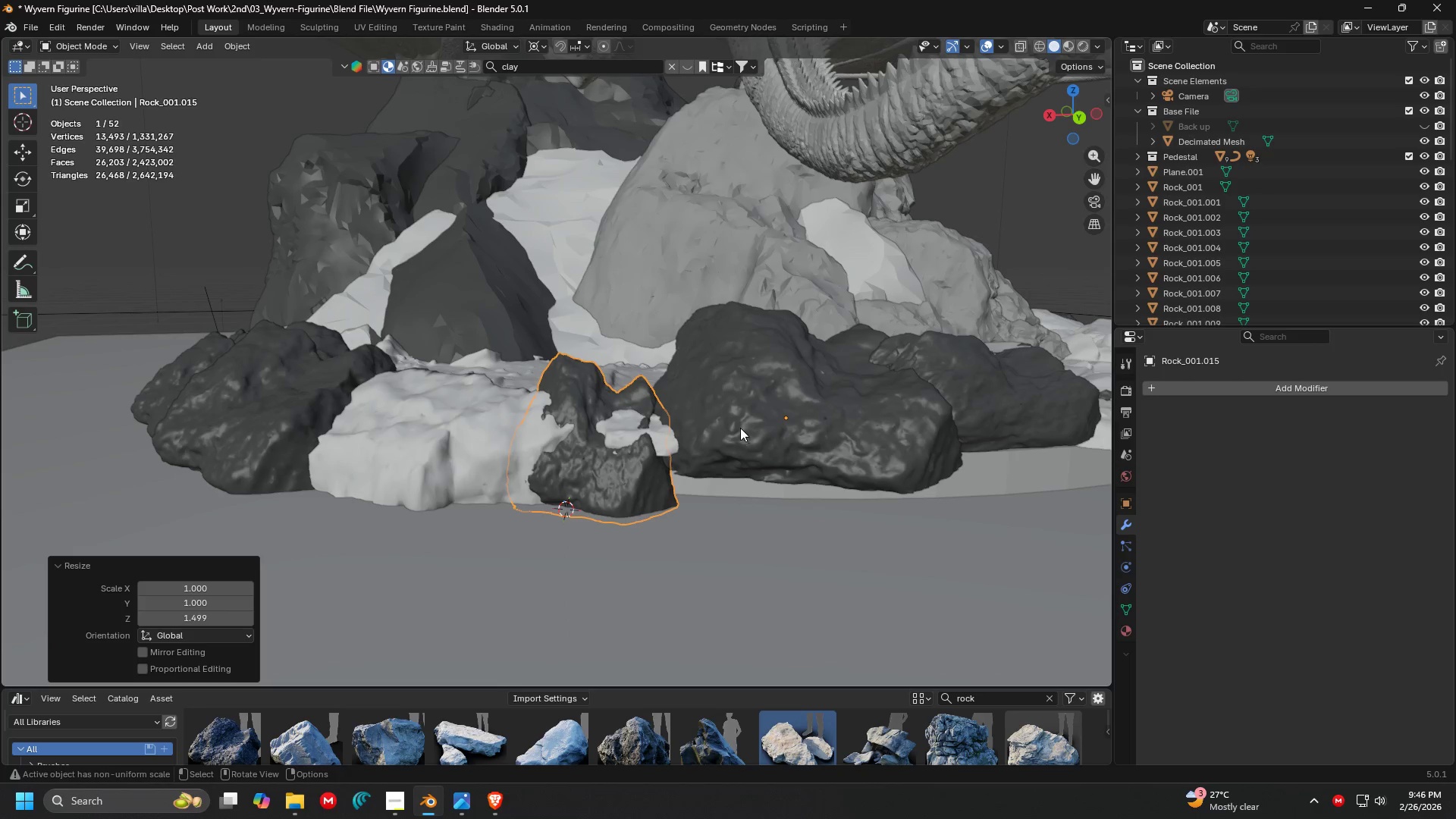 
scroll: coordinate [663, 454], scroll_direction: down, amount: 1.0
 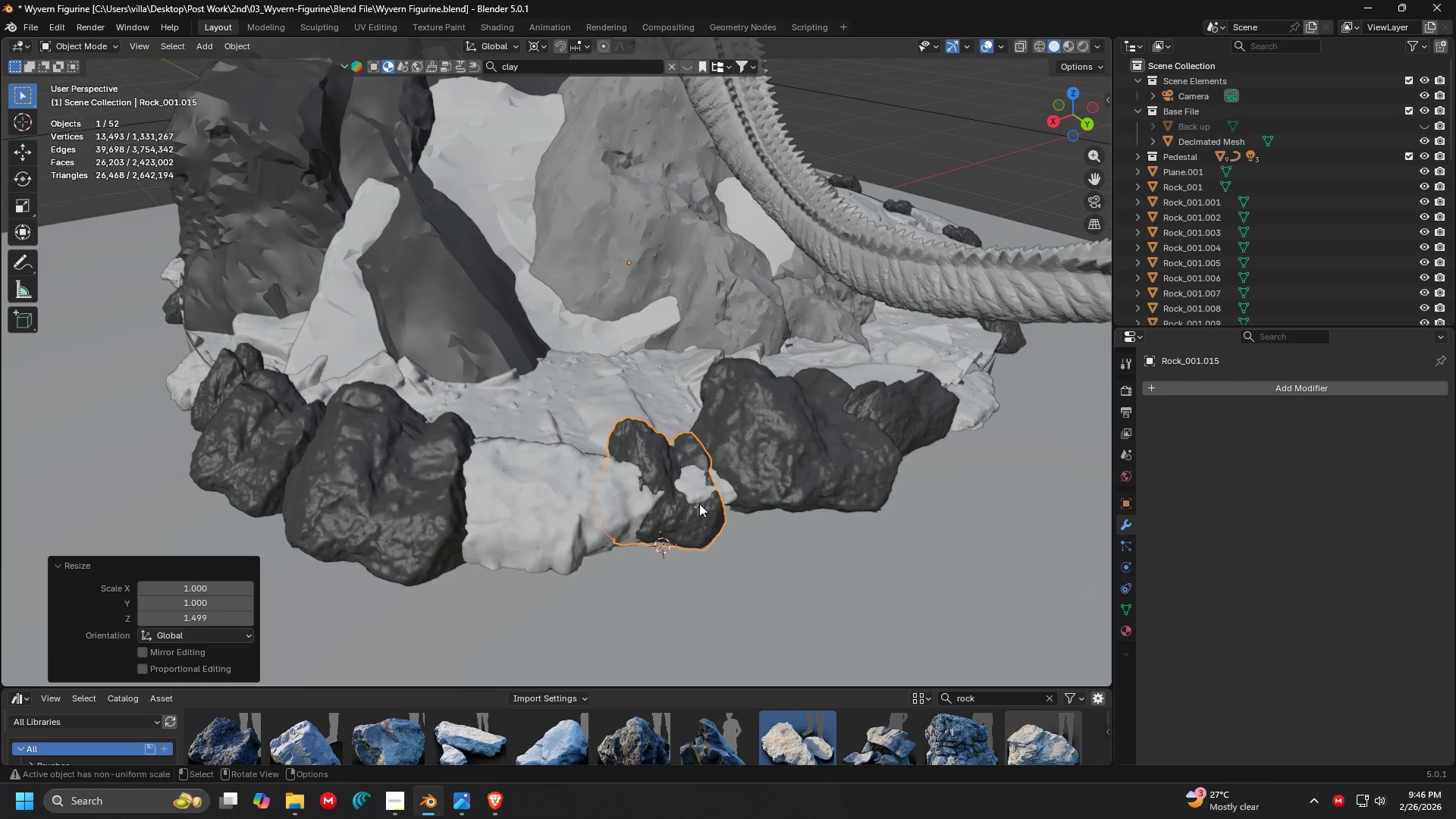 
middle_click([701, 509])
 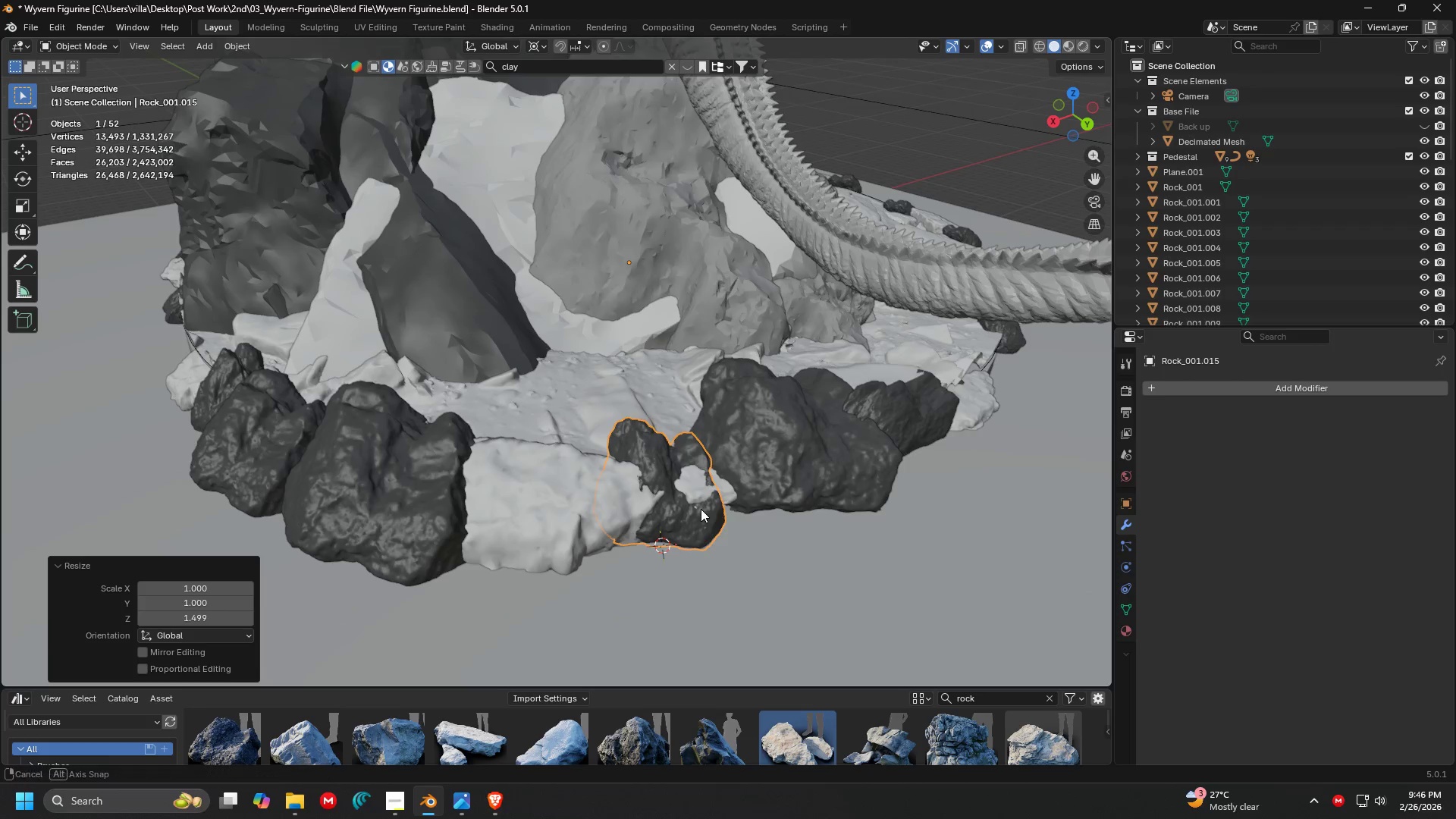 
hold_key(key=ShiftLeft, duration=0.31)
left_click([674, 532])
 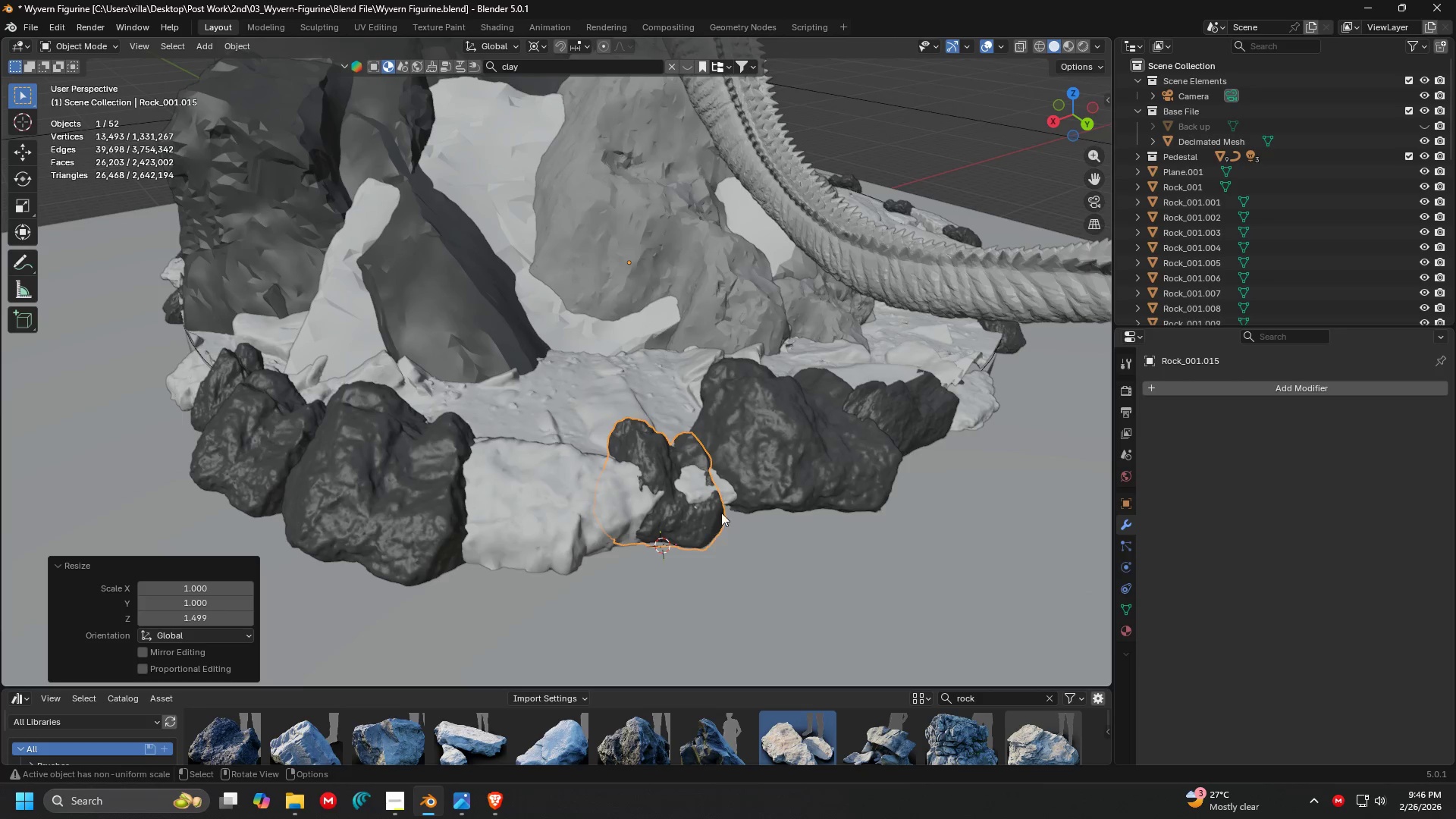 
double_click([706, 492])
 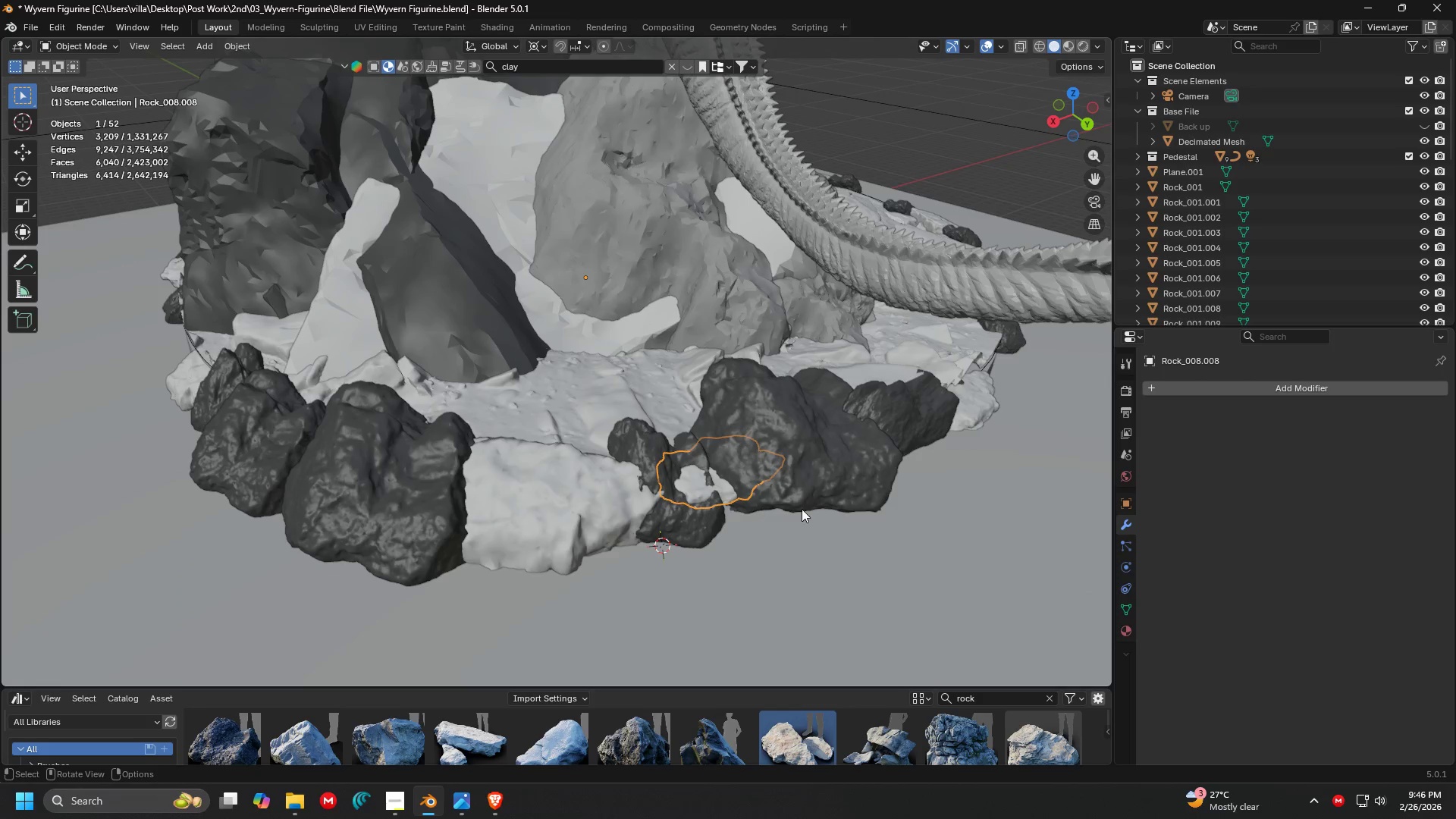 
key(Shift+ShiftLeft)
 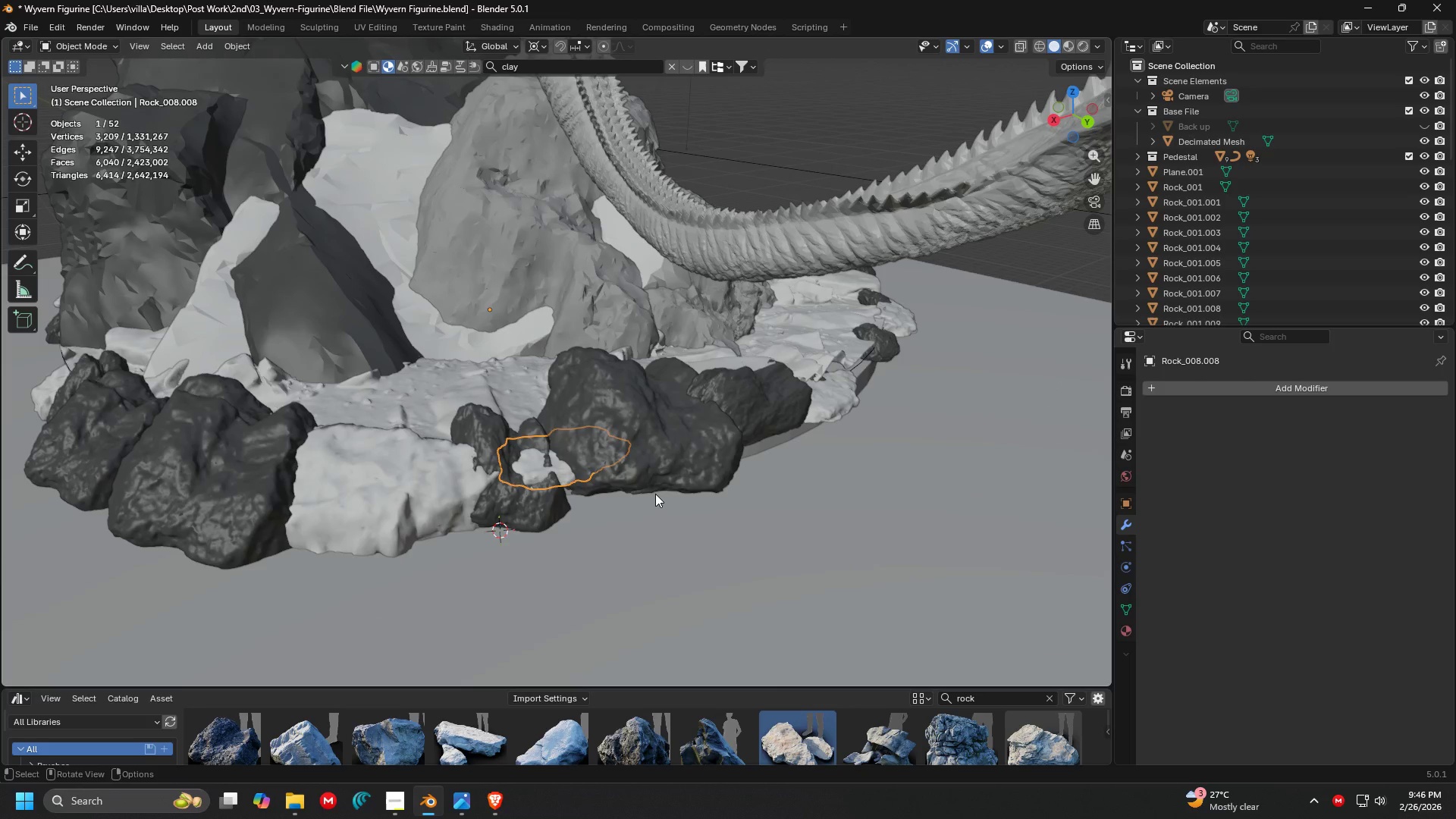 
key(Delete)
 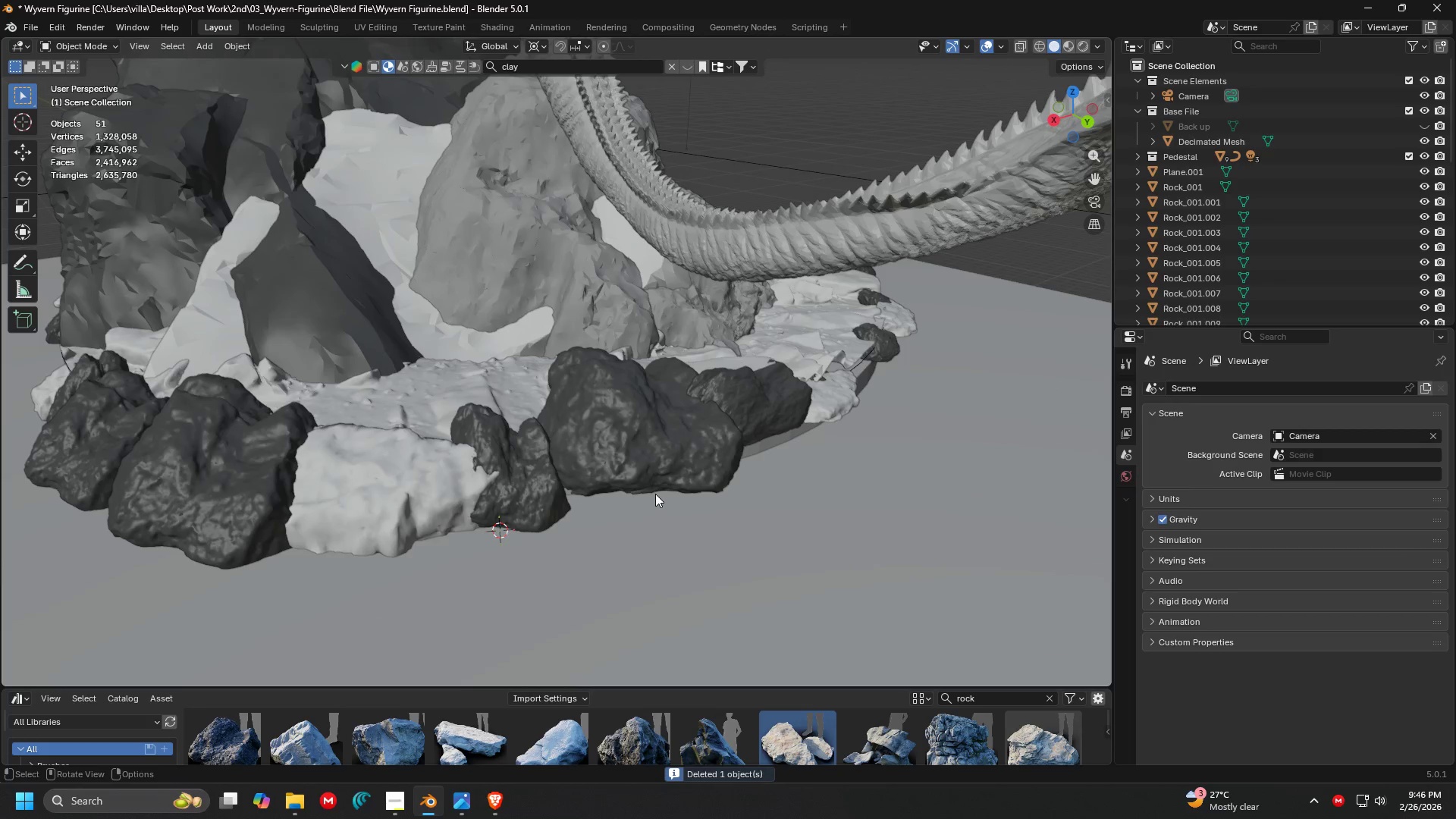 
key(Backspace)
 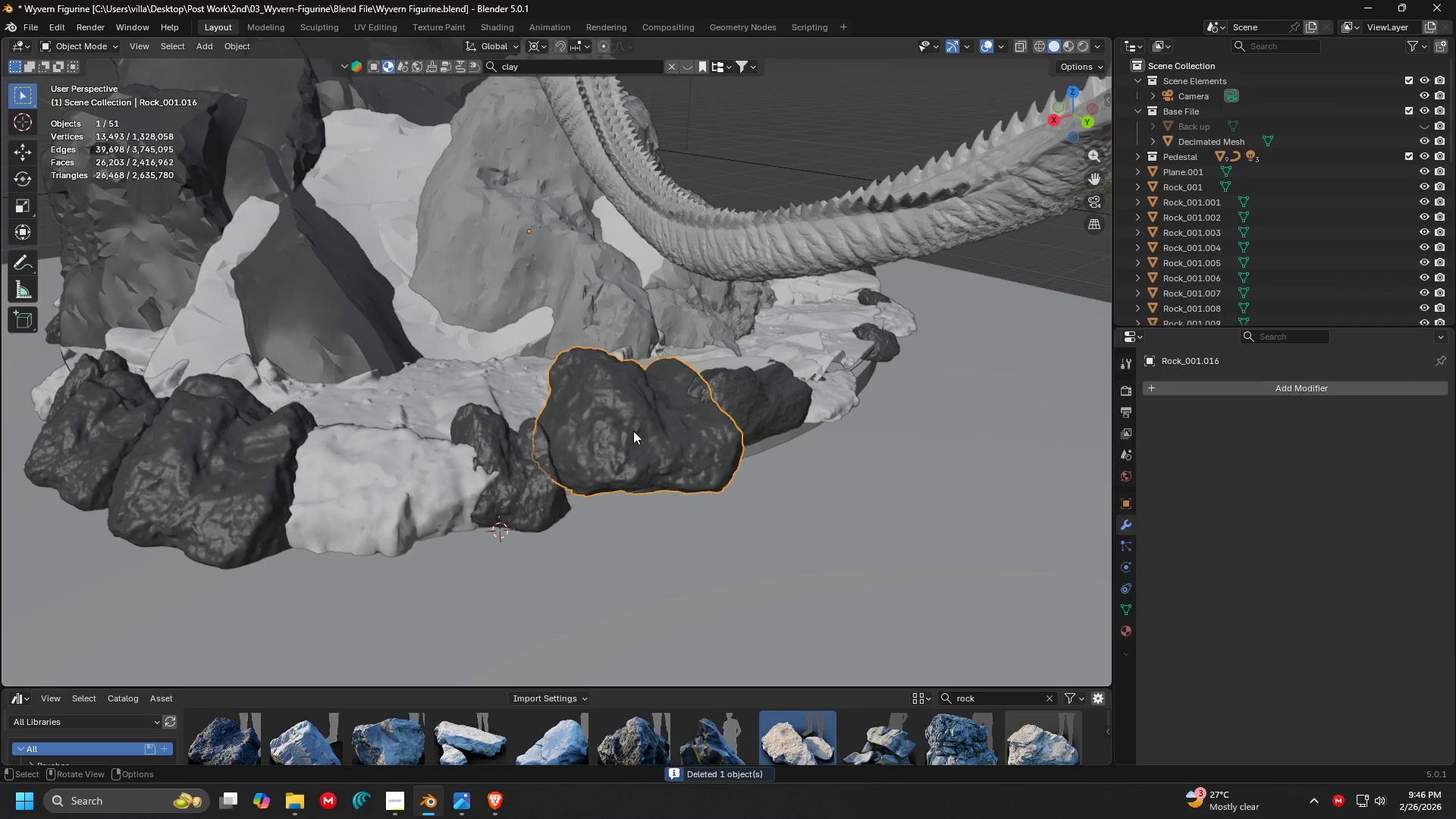 
scroll: coordinate [593, 394], scroll_direction: up, amount: 3.0
 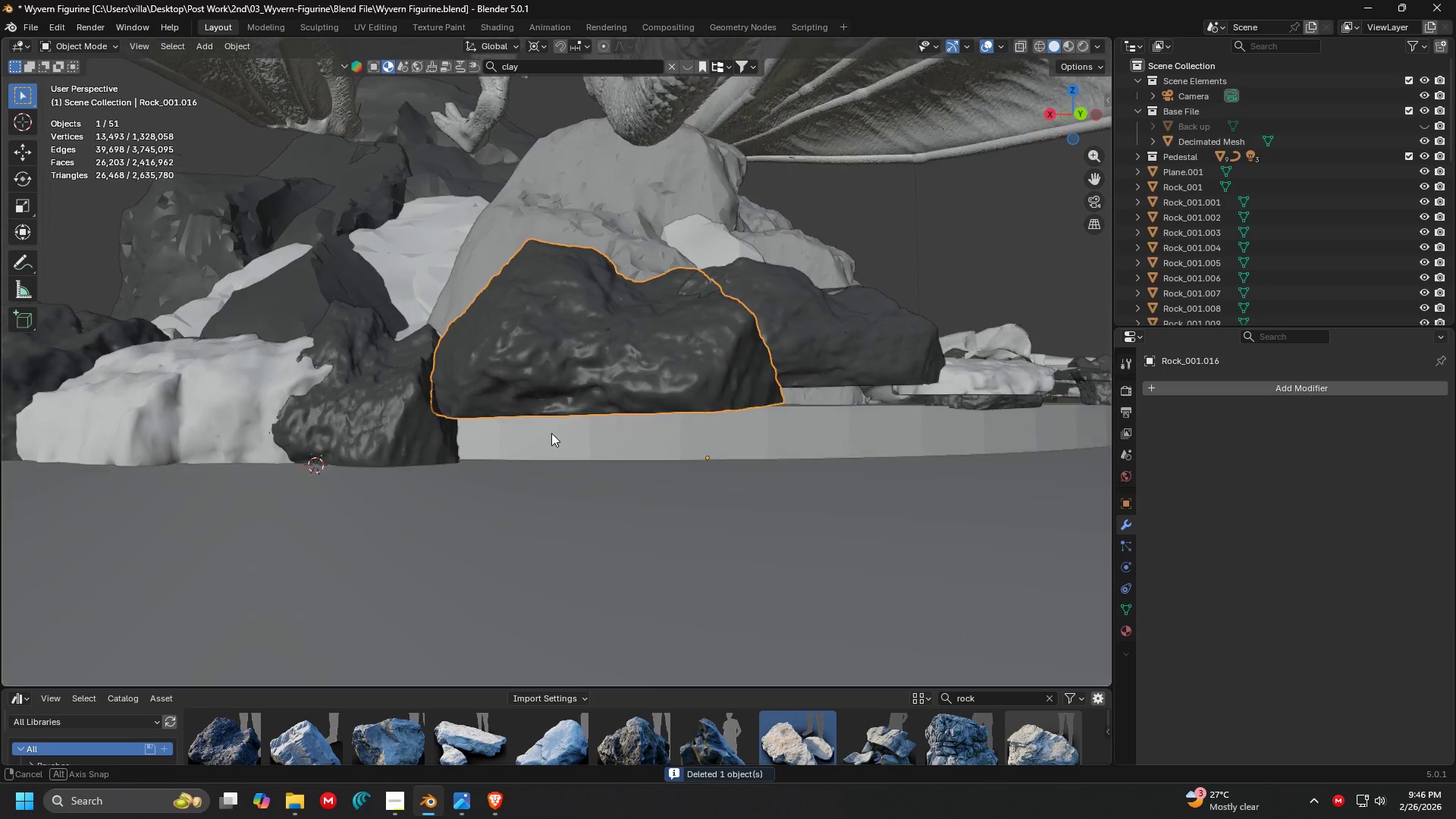 
key(G)
 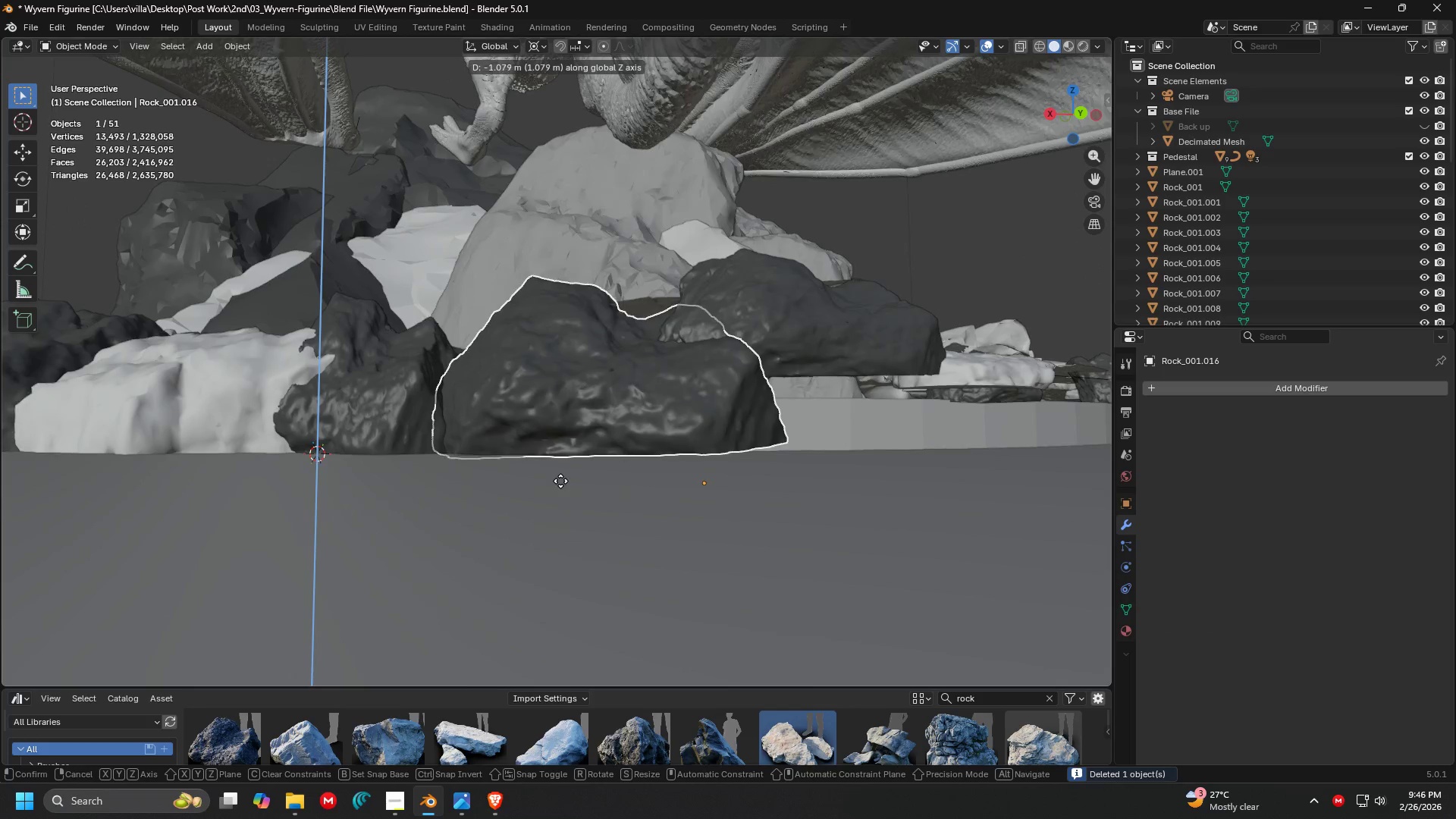 
left_click([559, 486])
 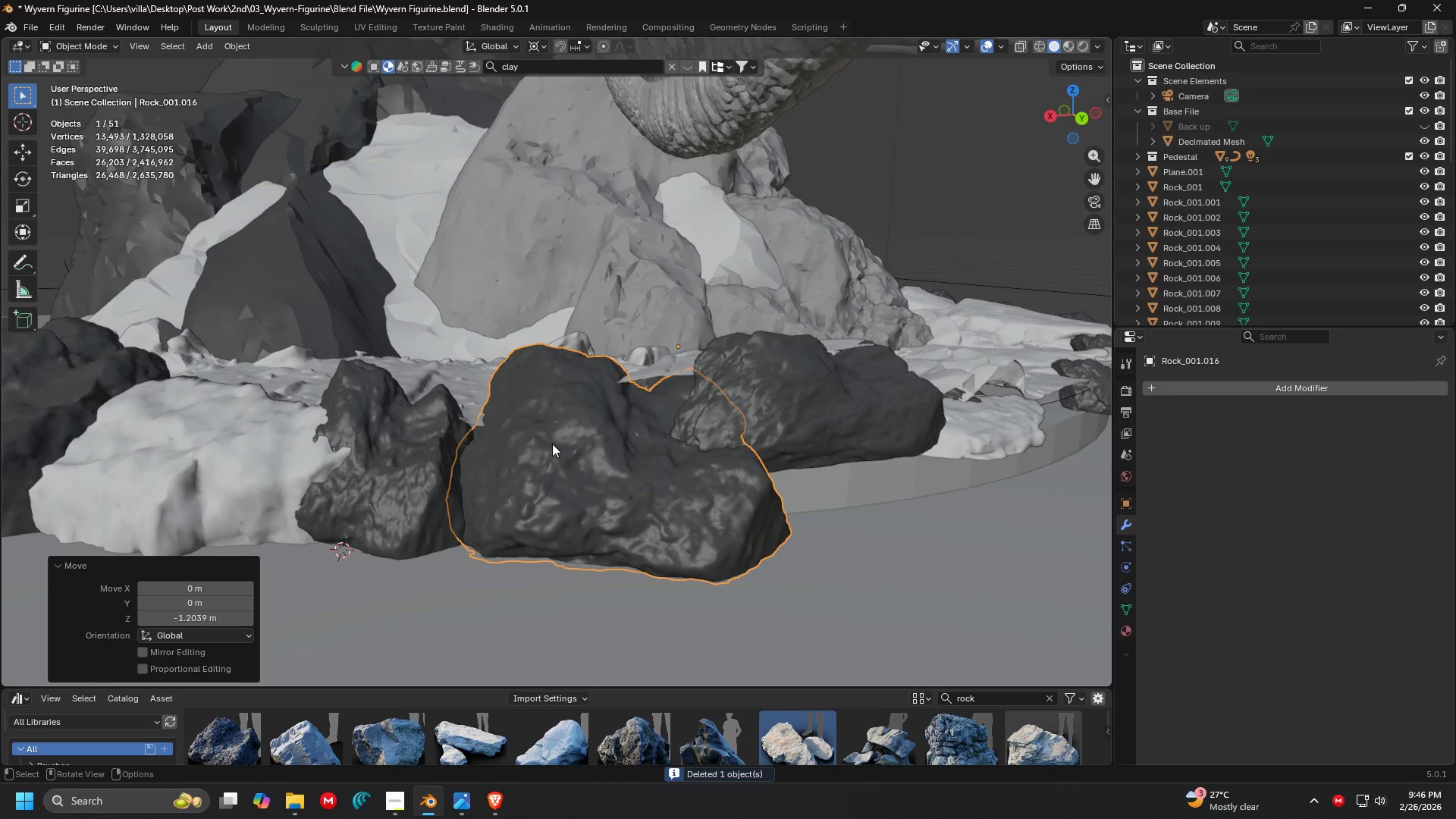 
key(Shift+ShiftLeft)
 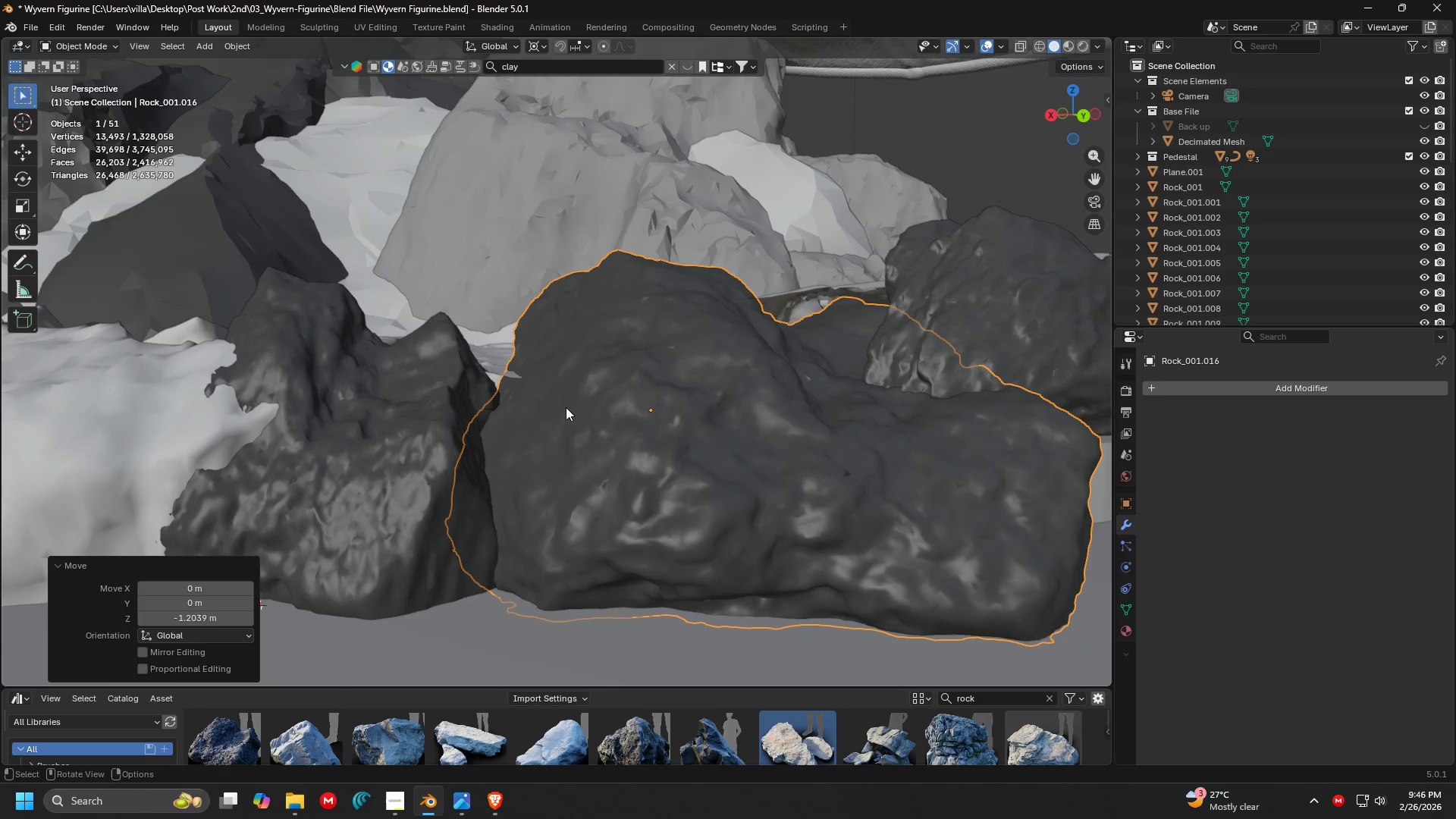 
scroll: coordinate [566, 431], scroll_direction: up, amount: 3.0
 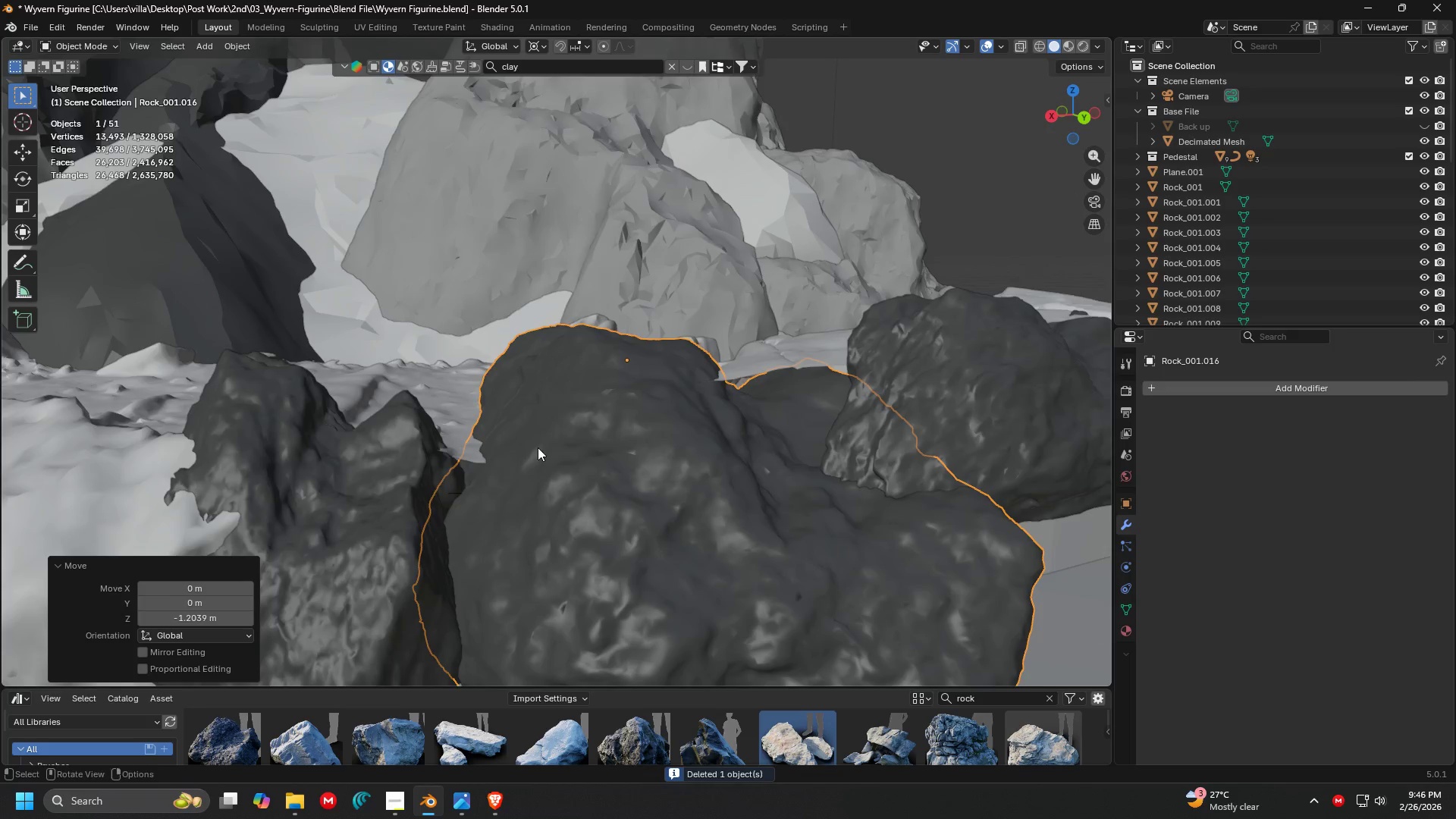 
type(sz)
key(Escape)
type(s)
 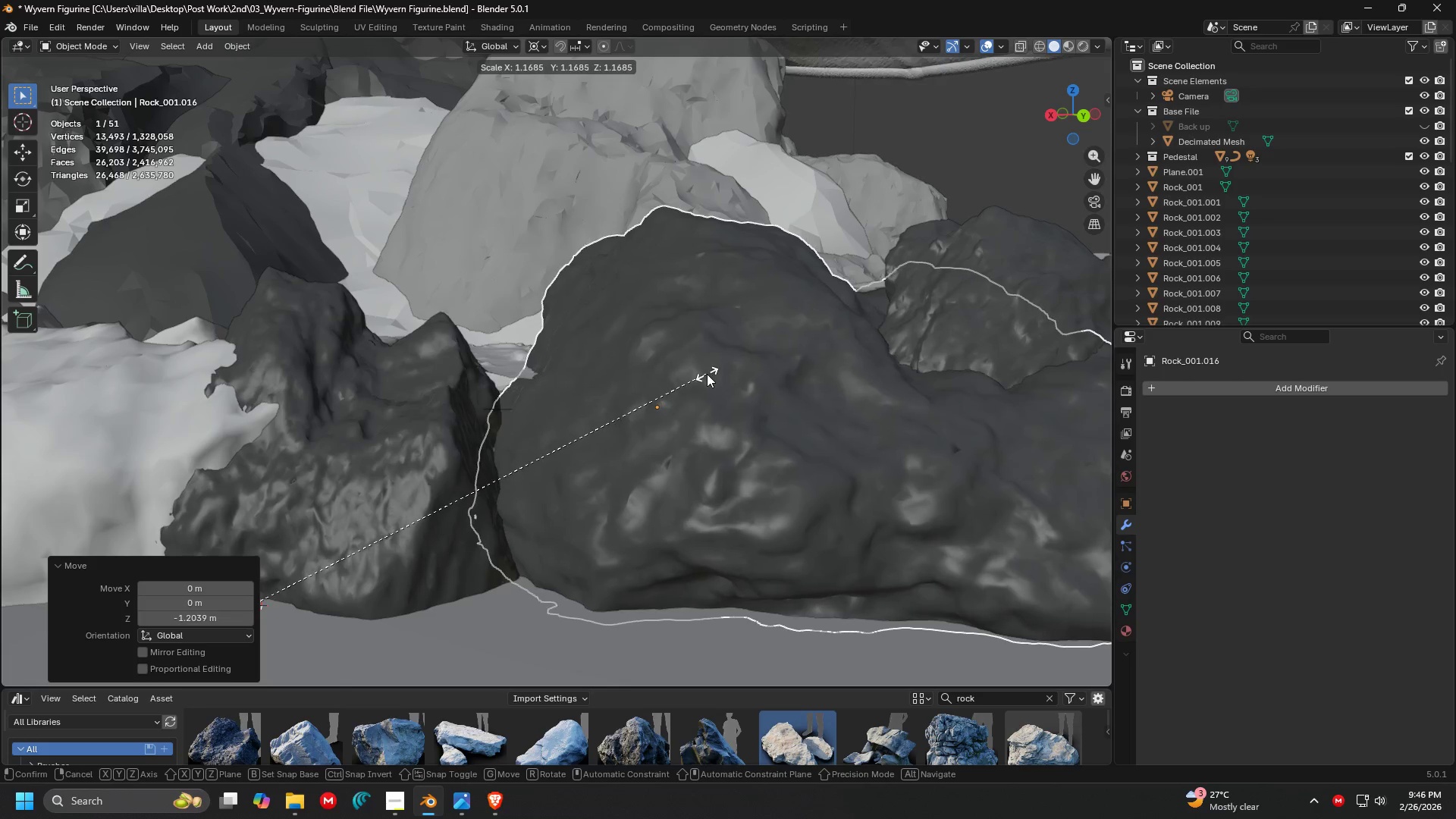 
left_click([722, 379])
 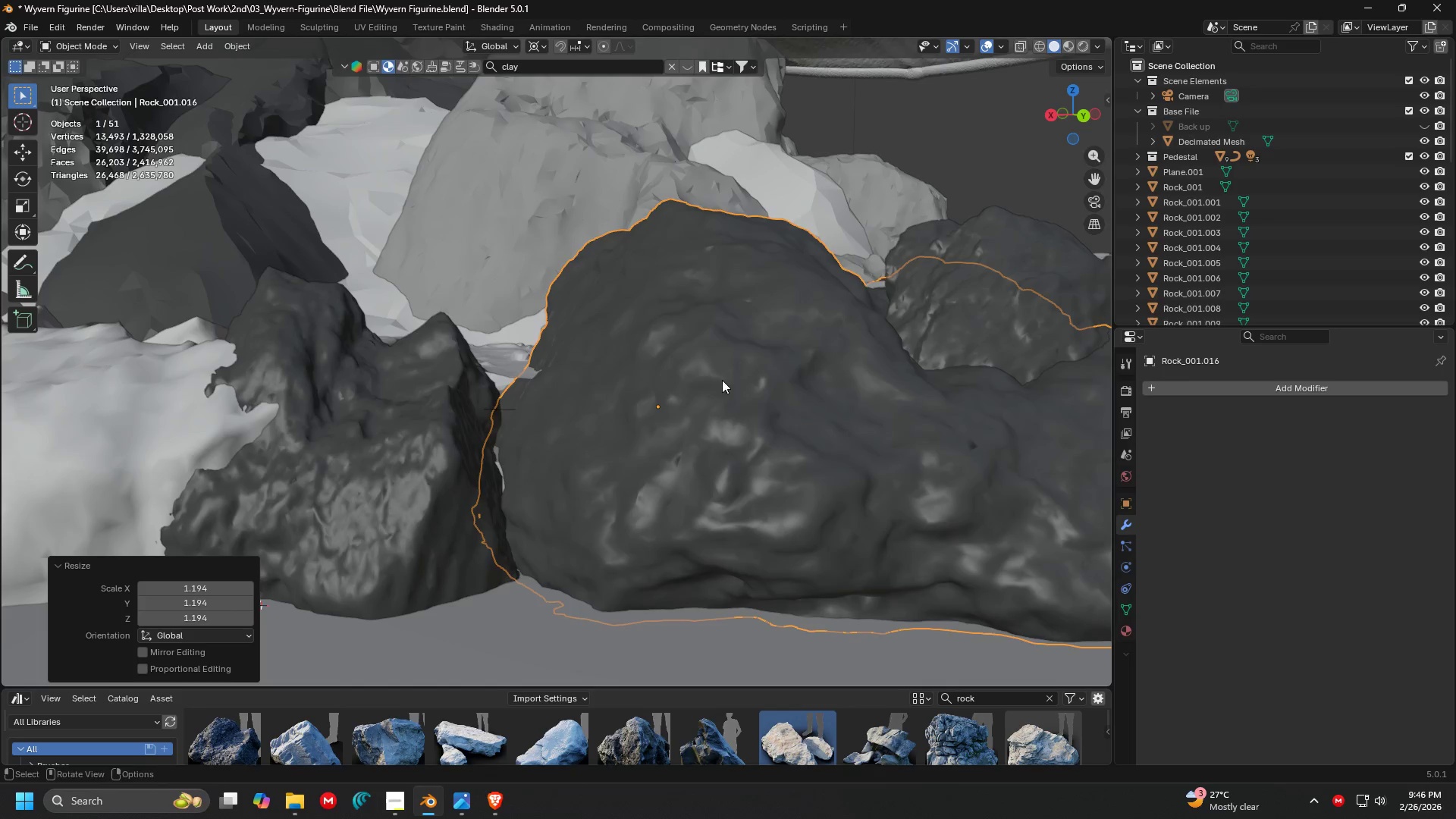 
key(G)
 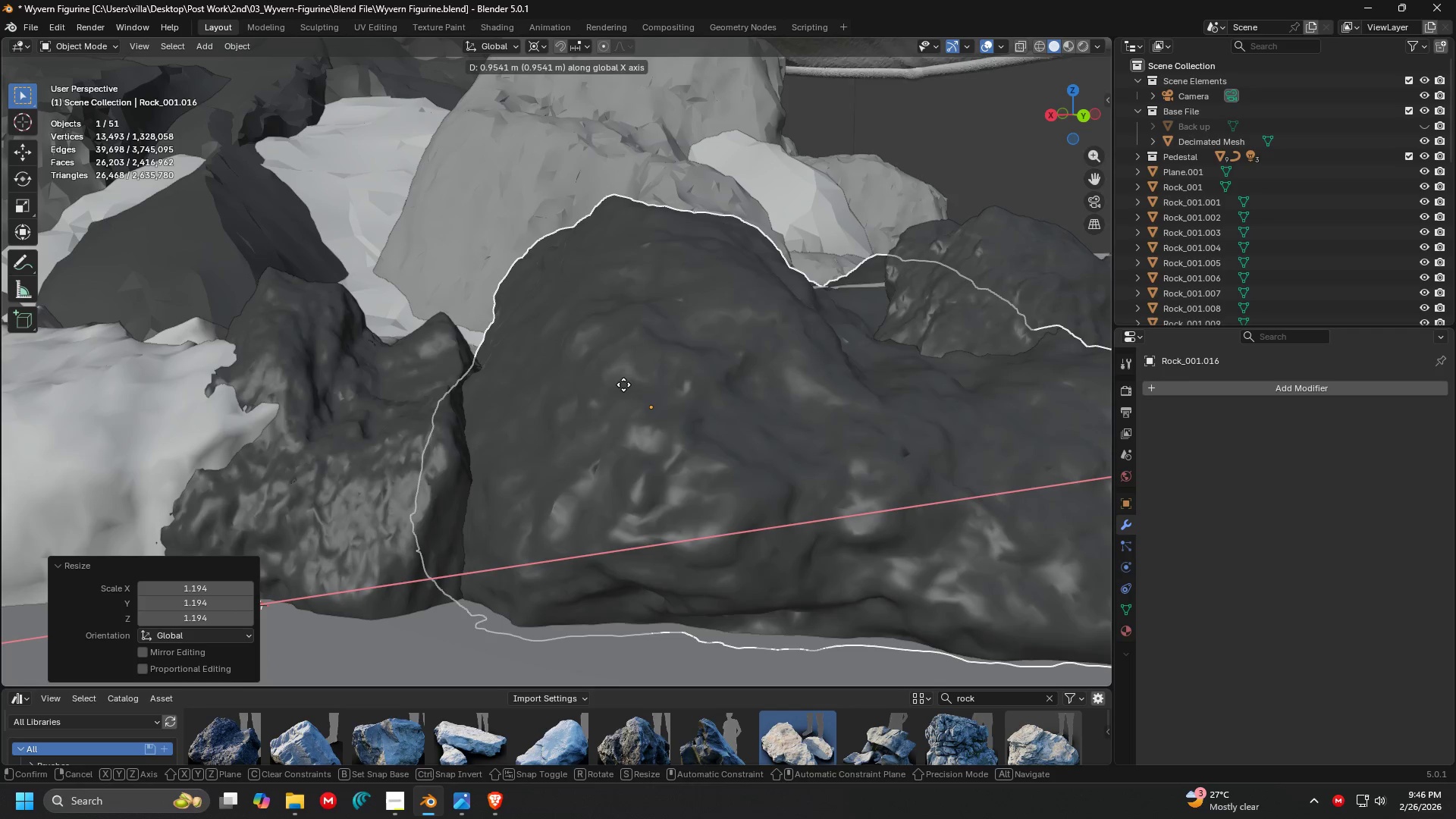 
left_click([611, 384])
 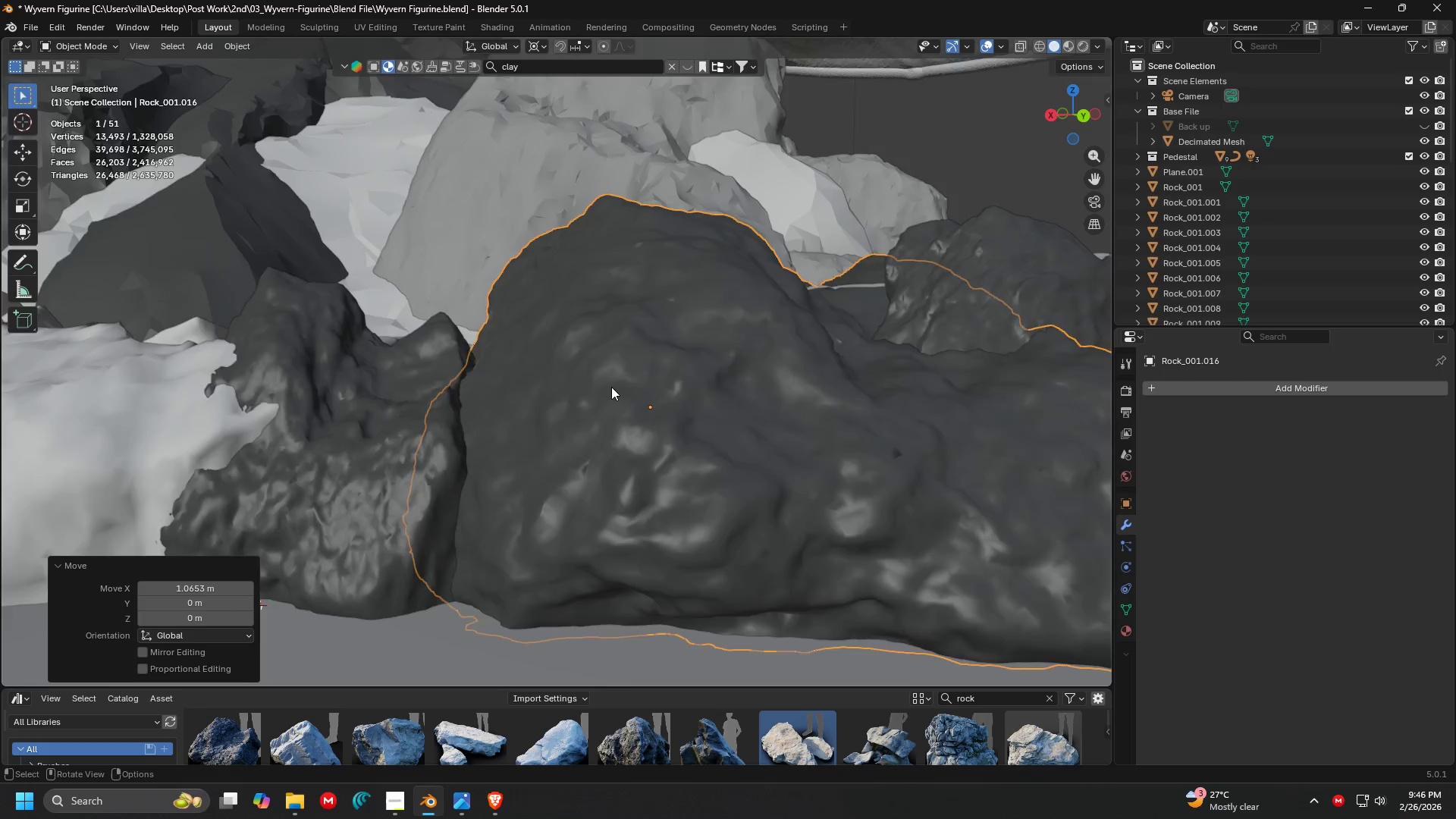 
scroll: coordinate [622, 416], scroll_direction: down, amount: 2.0
 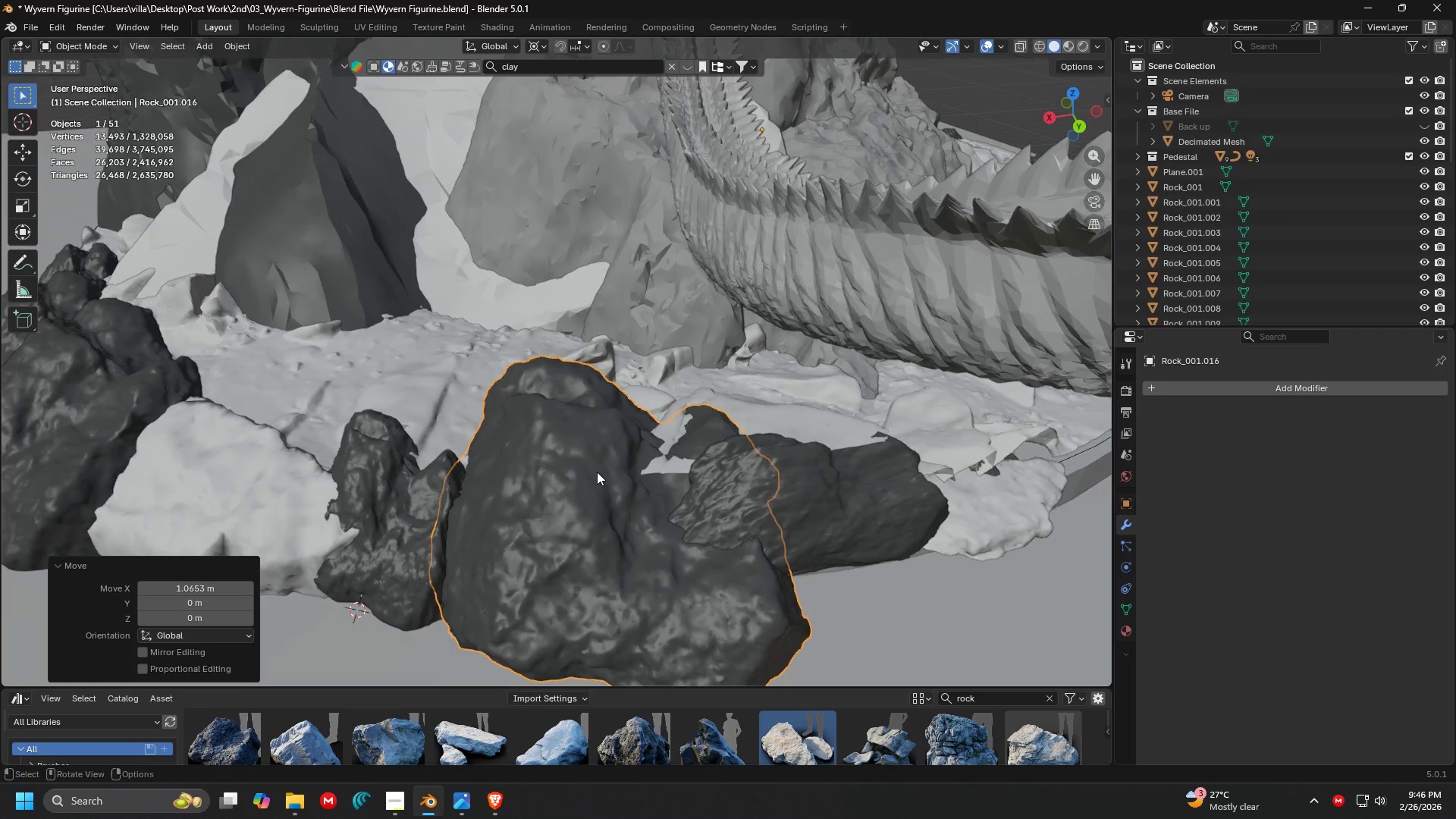 
key(Shift+ShiftLeft)
 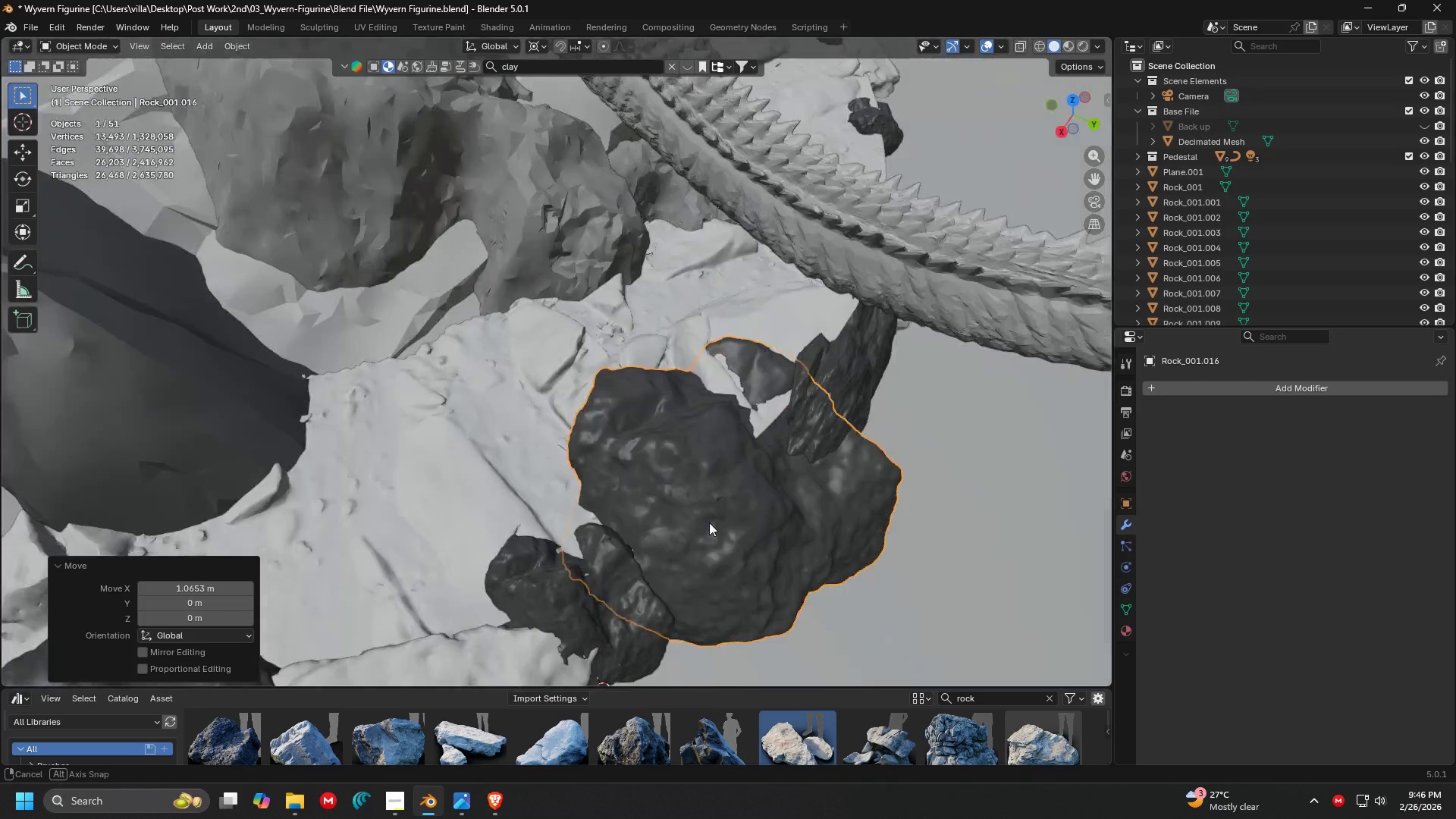 
key(Shift+ShiftLeft)
 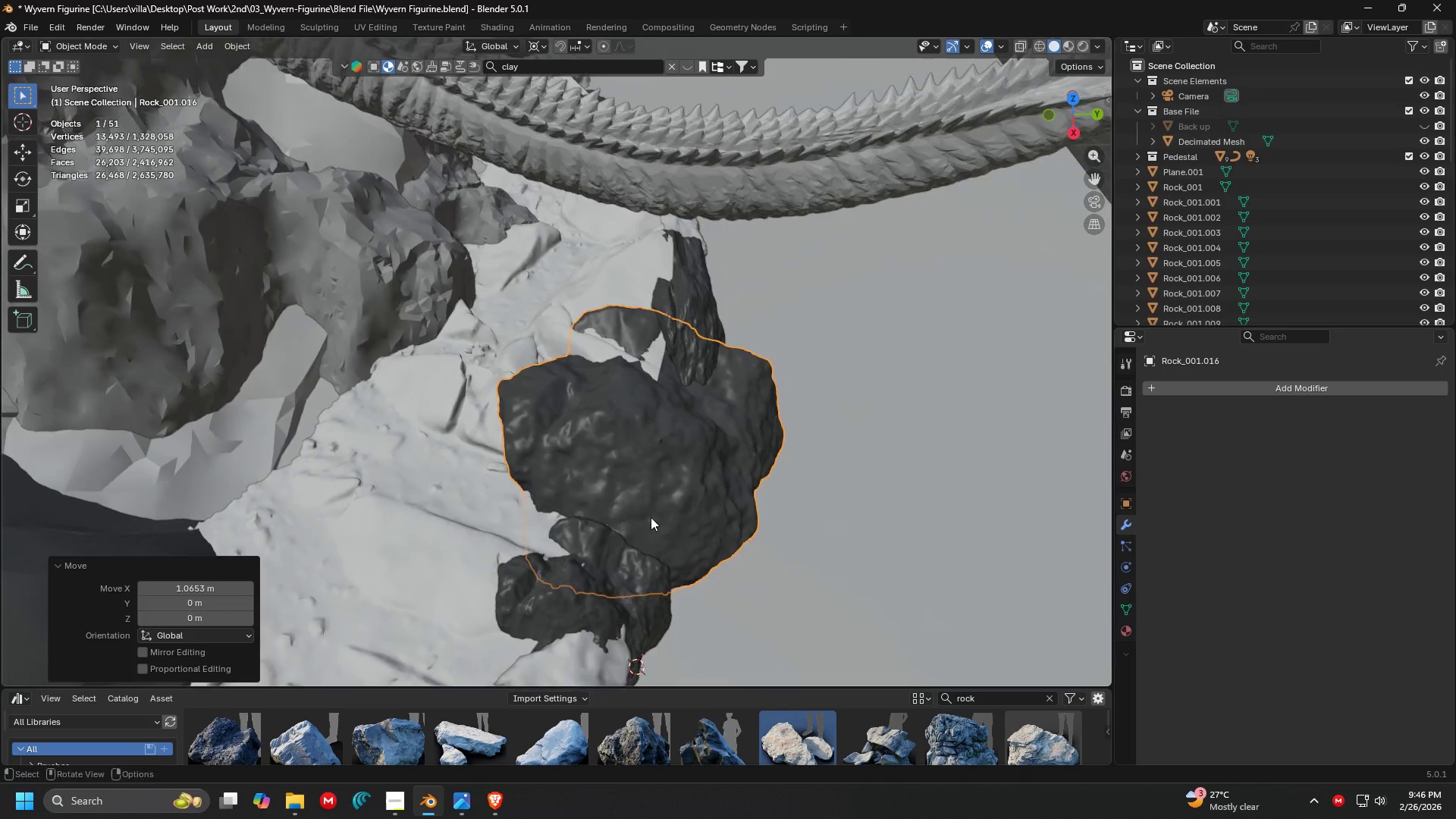 
scroll: coordinate [742, 510], scroll_direction: up, amount: 1.0
 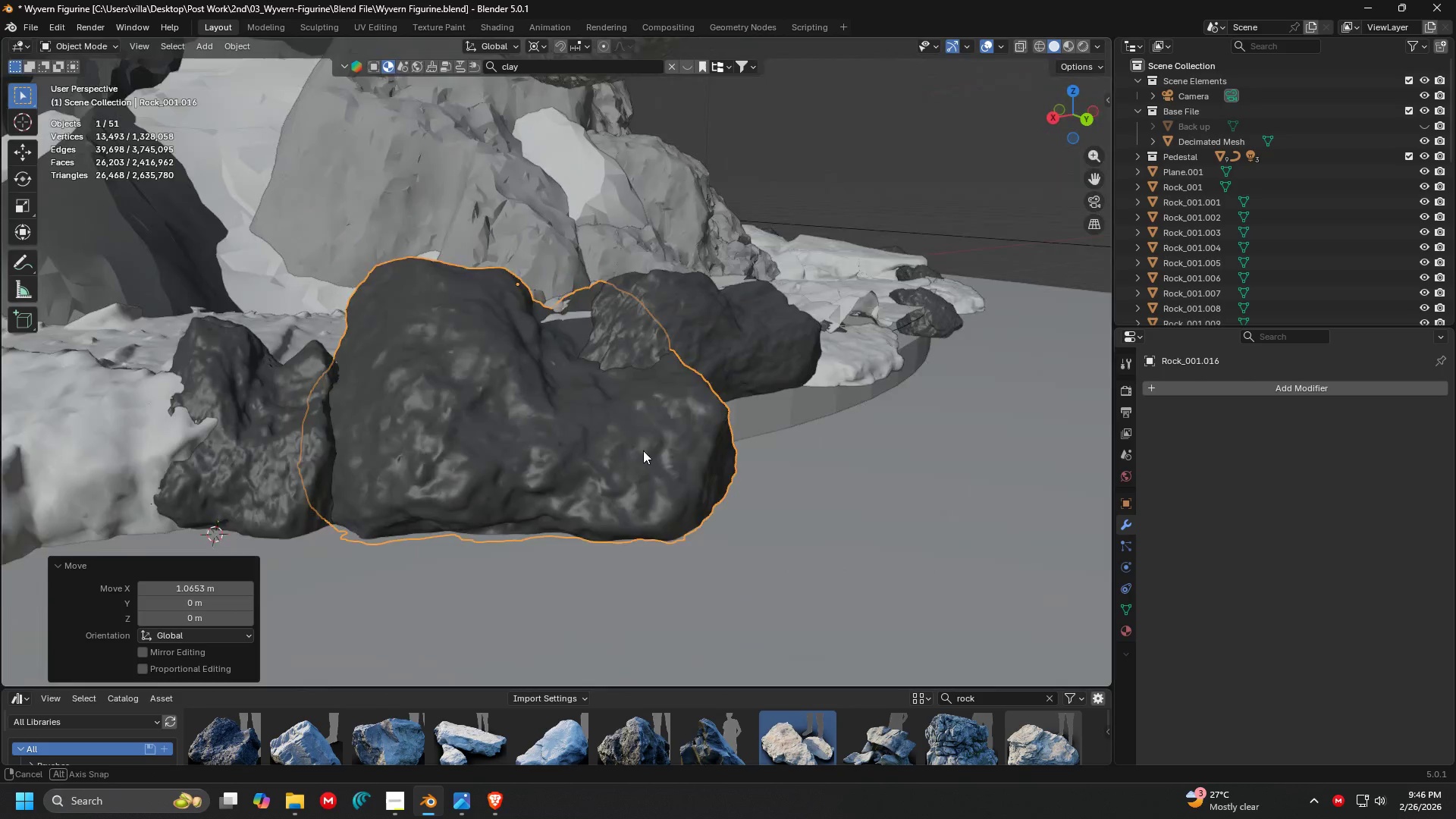 
left_click([689, 362])
 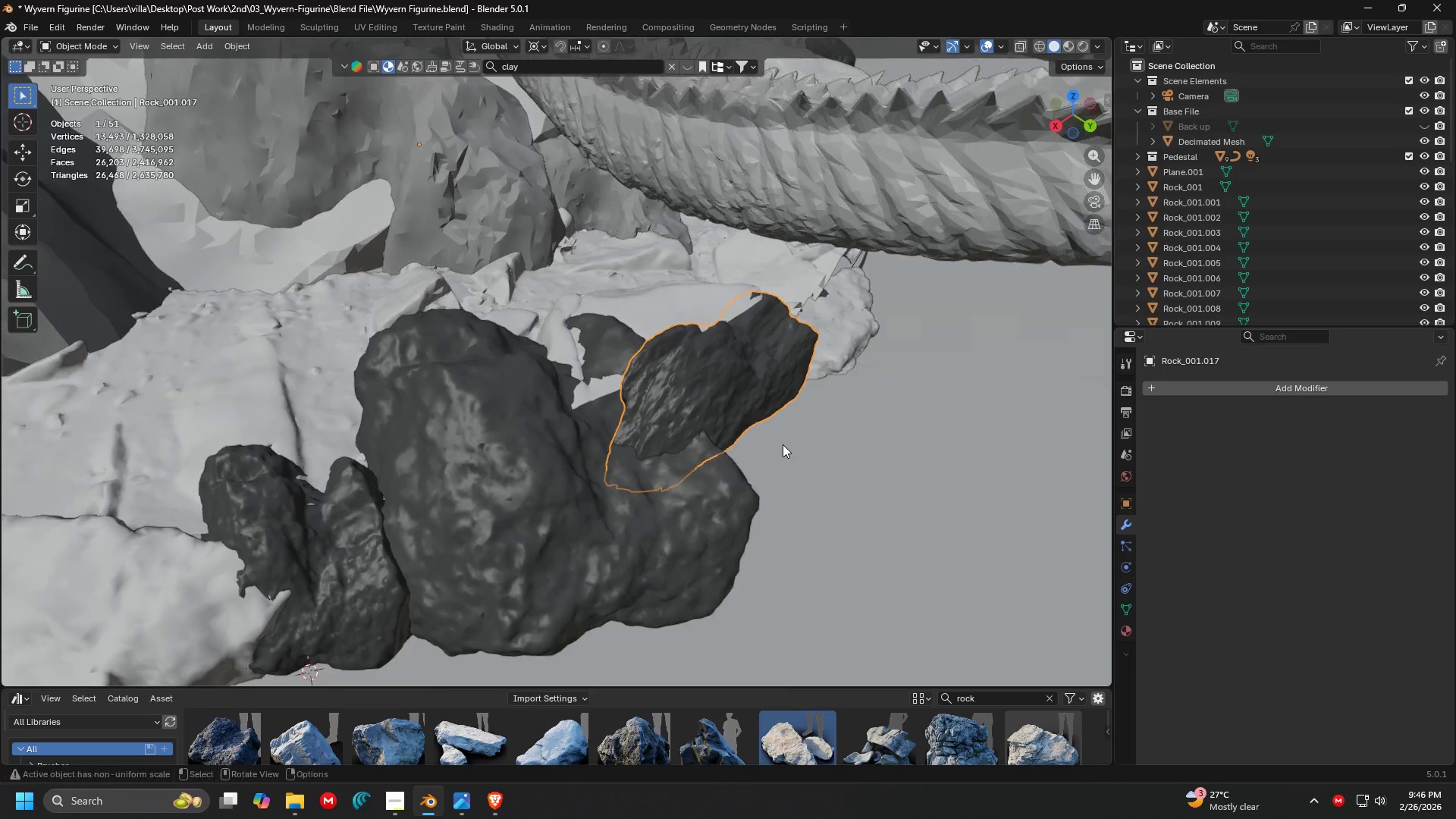 
key(G)
 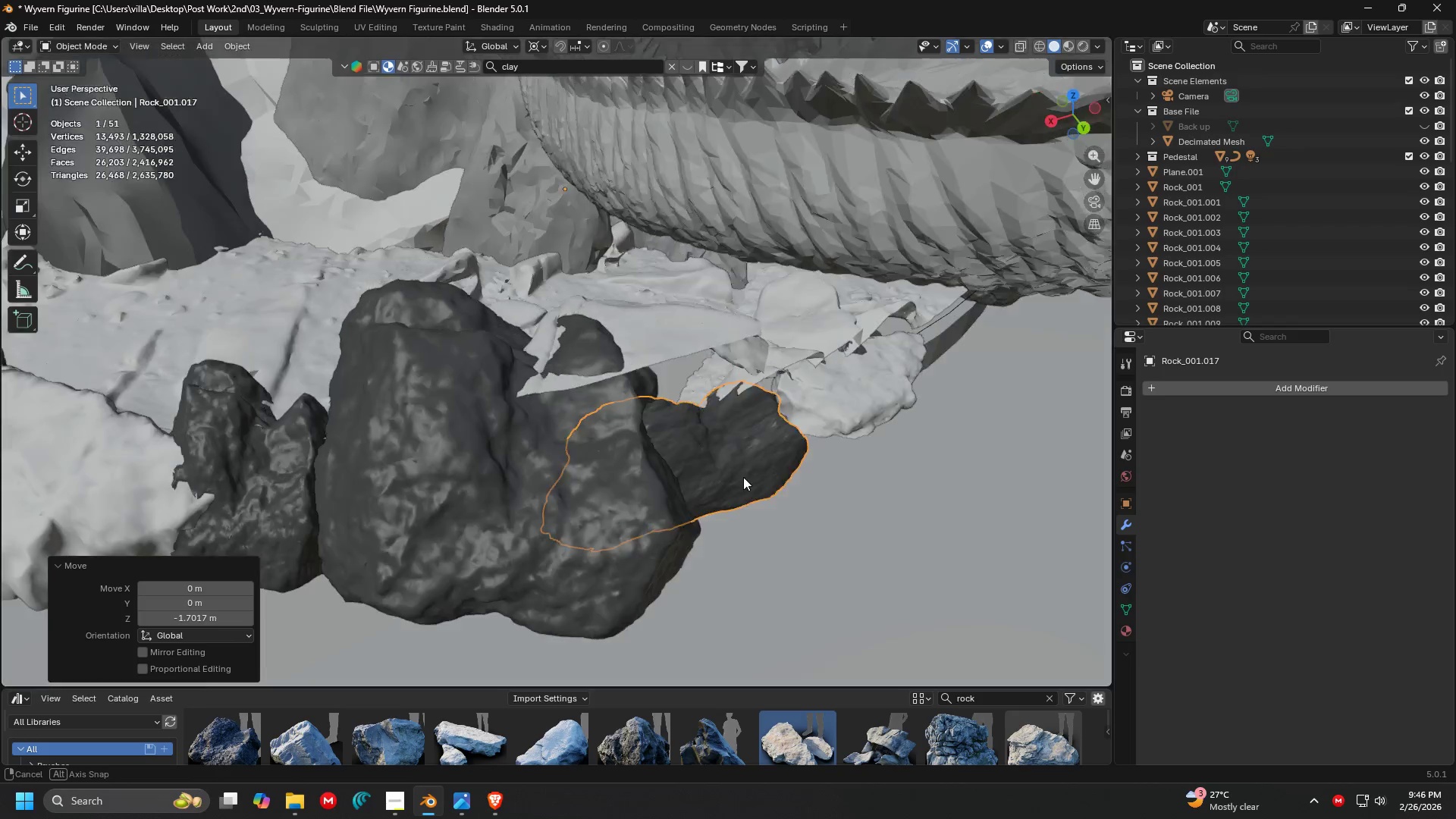 
key(G)
 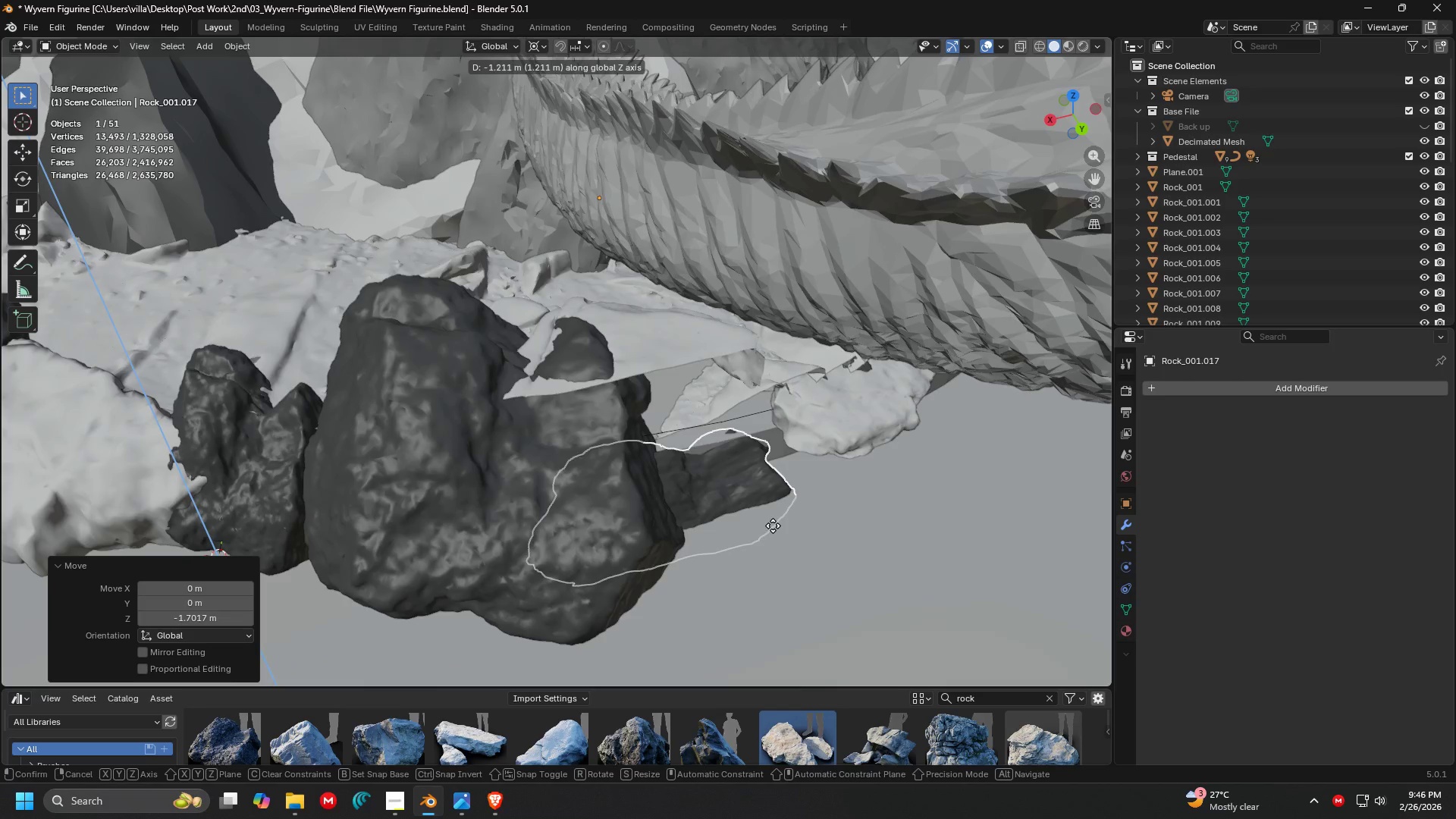 
key(Escape)
 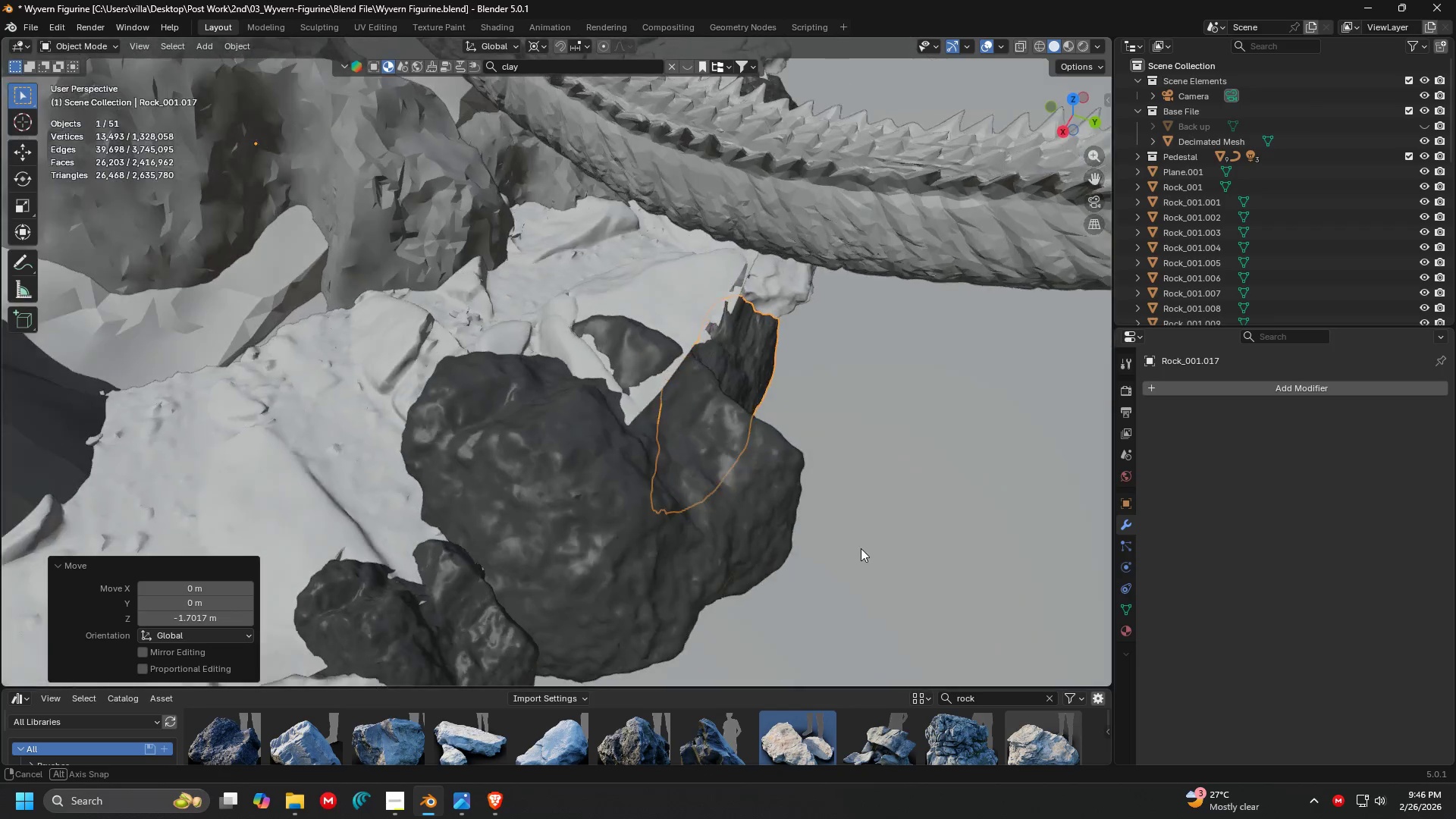 
key(G)
 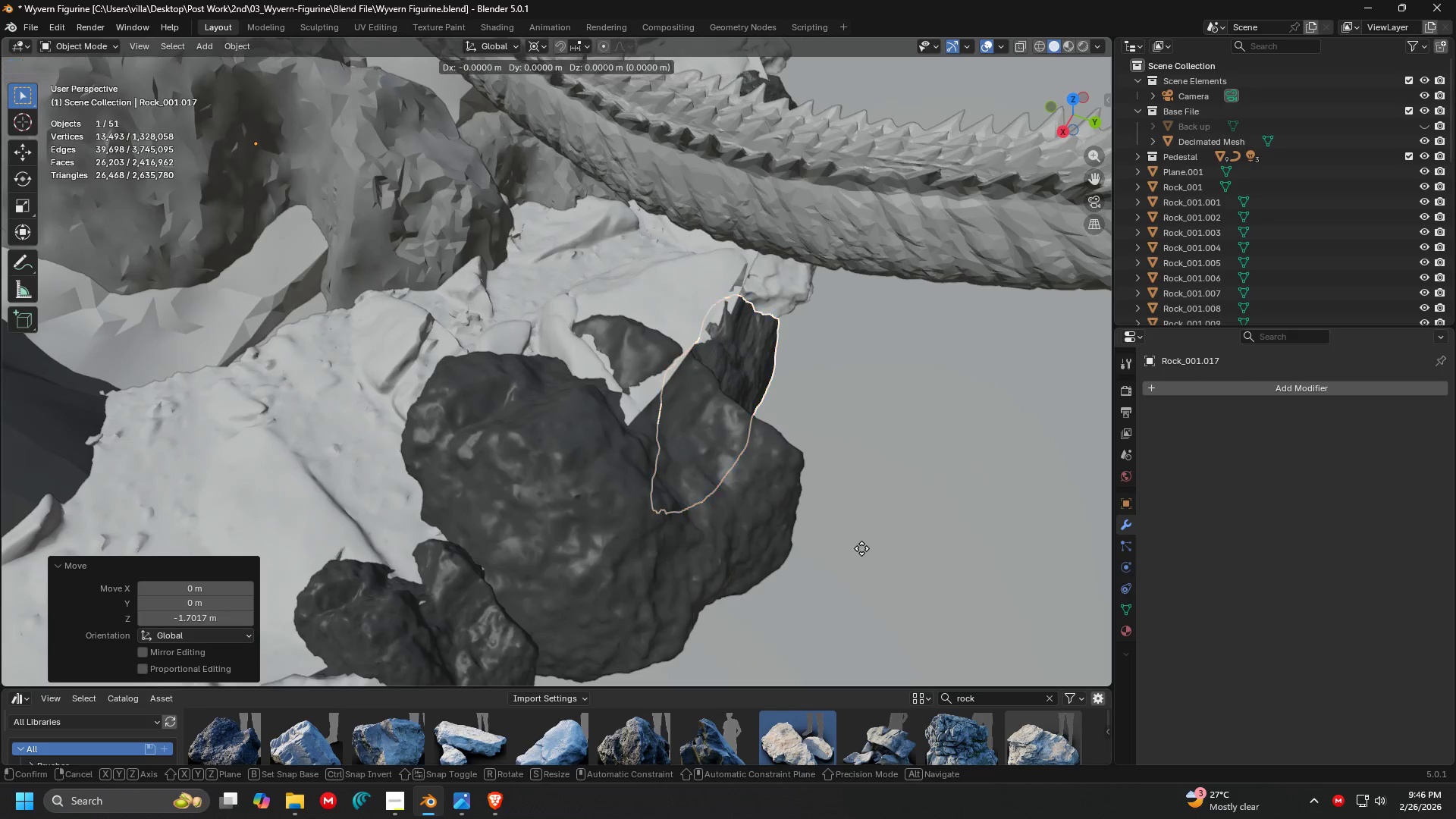 
key(Shift+ShiftLeft)
 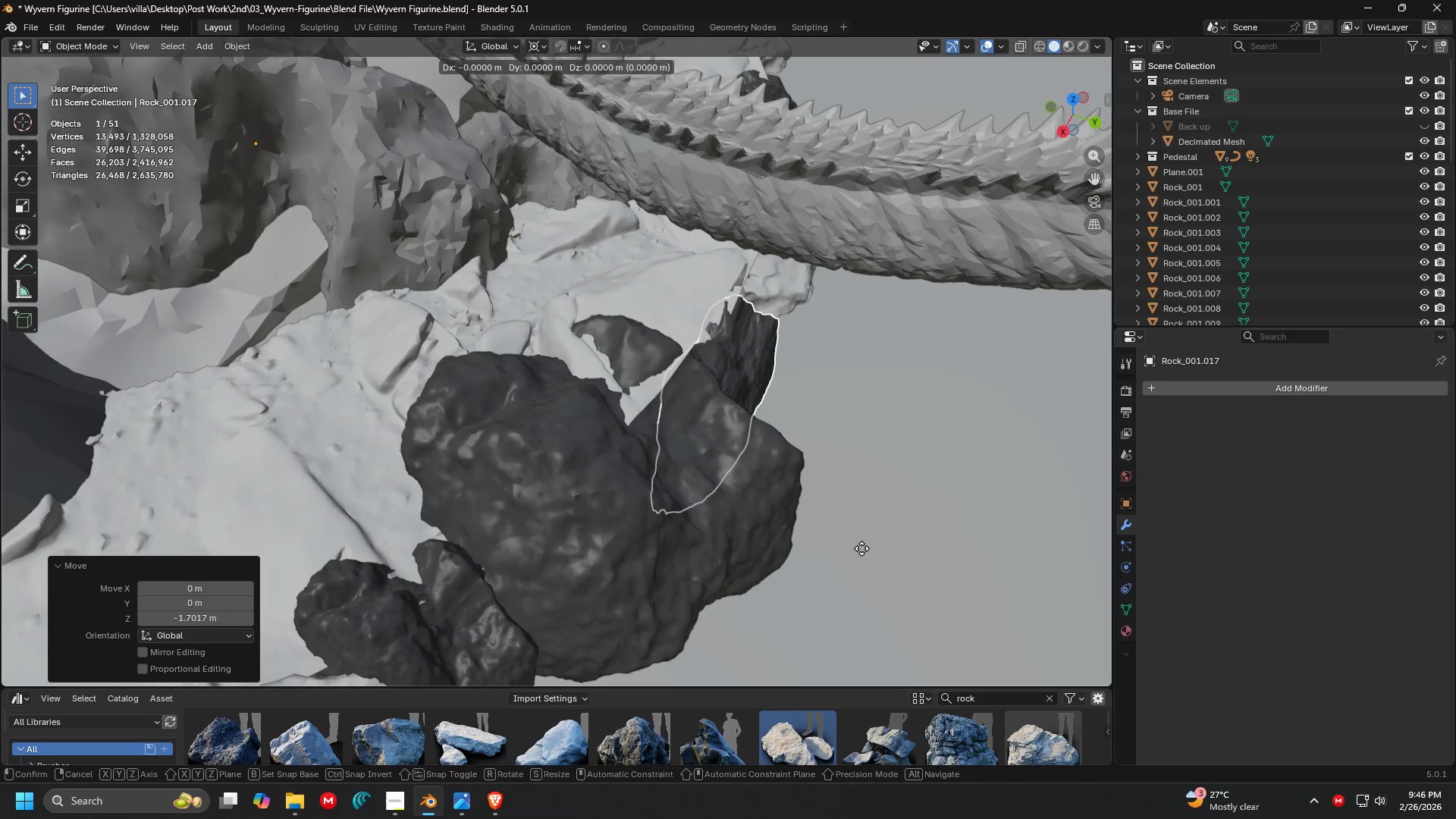 
key(Shift+Z)
 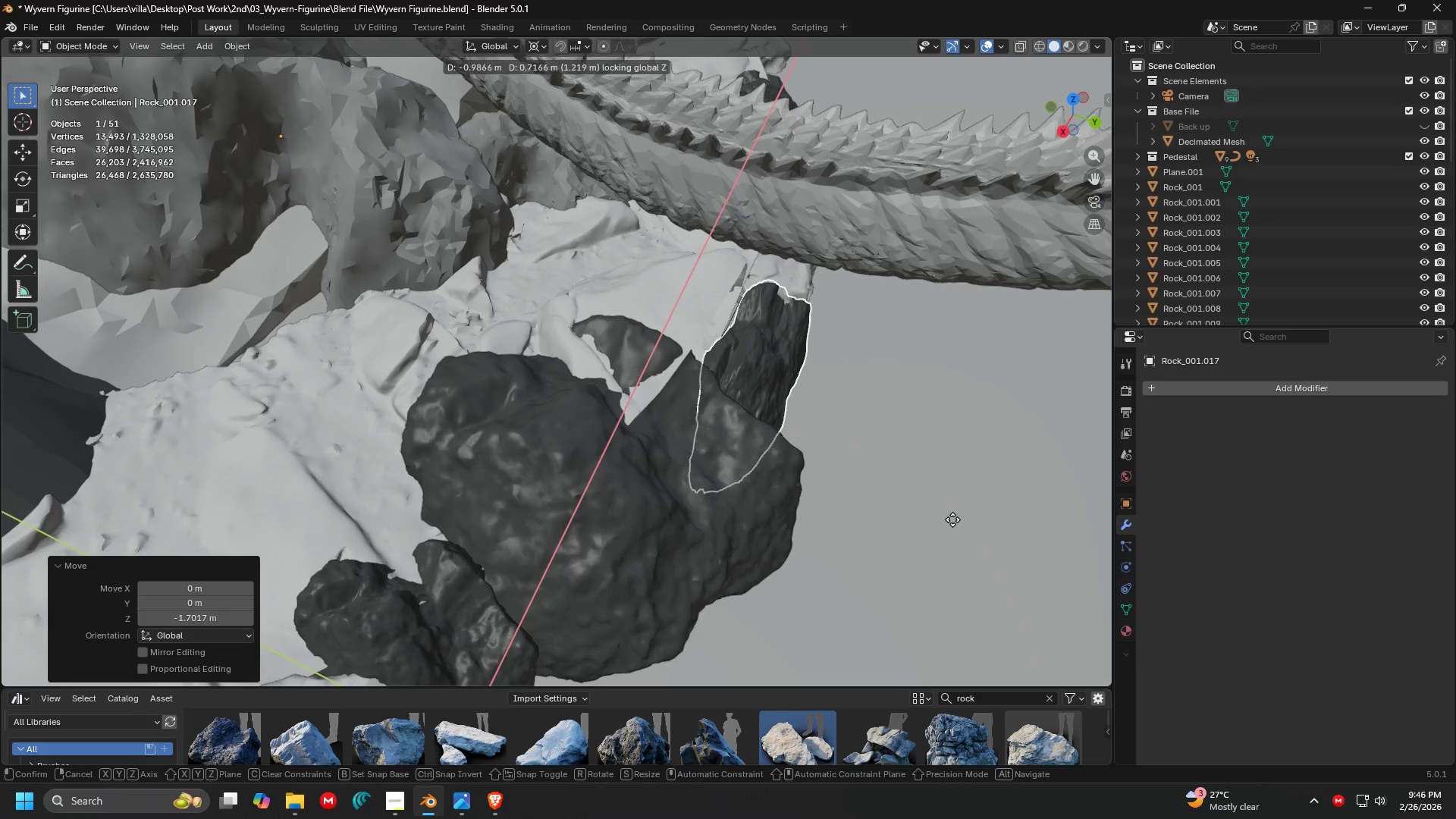 
left_click([938, 513])
 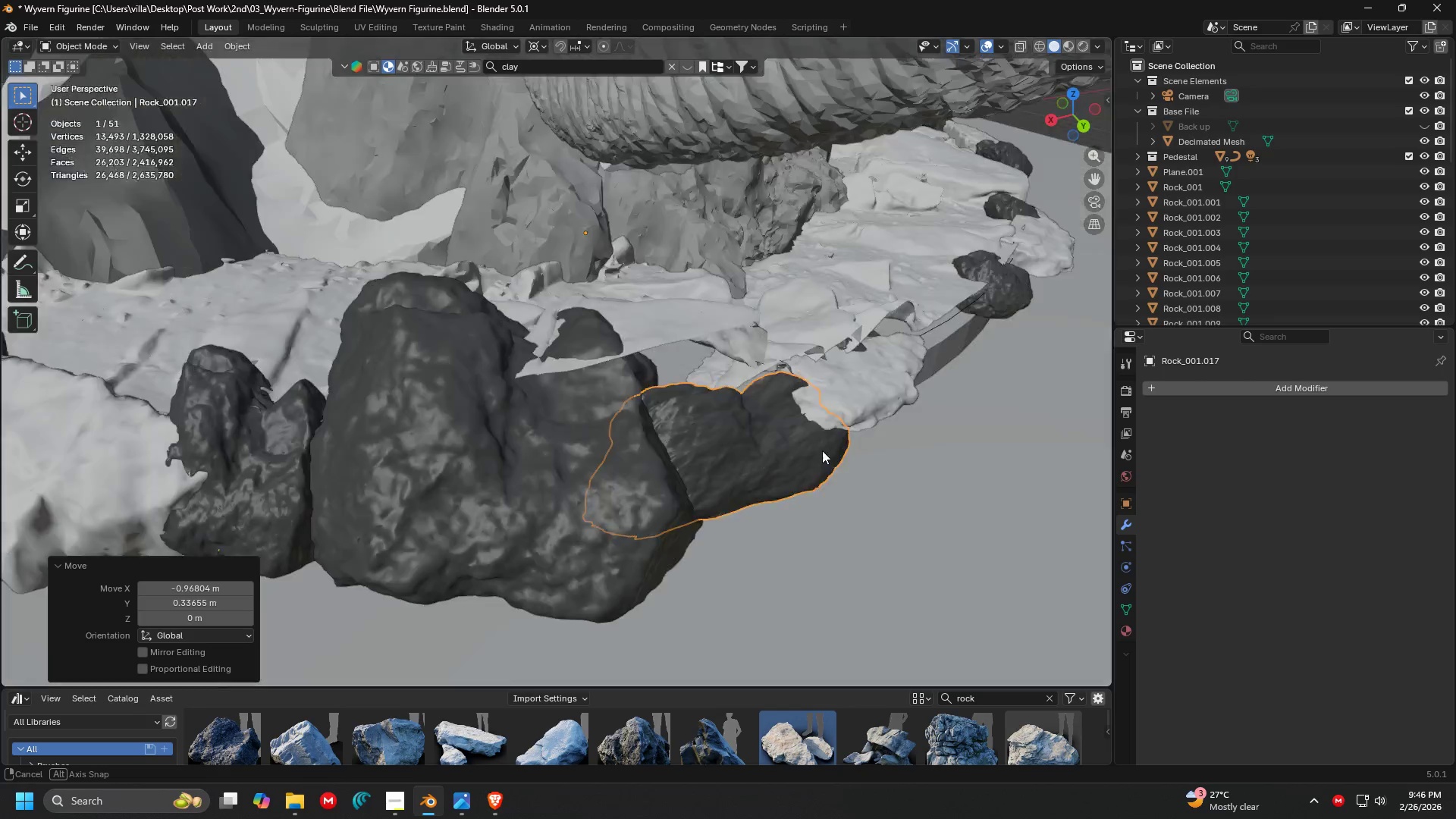 
key(Shift+ShiftLeft)
 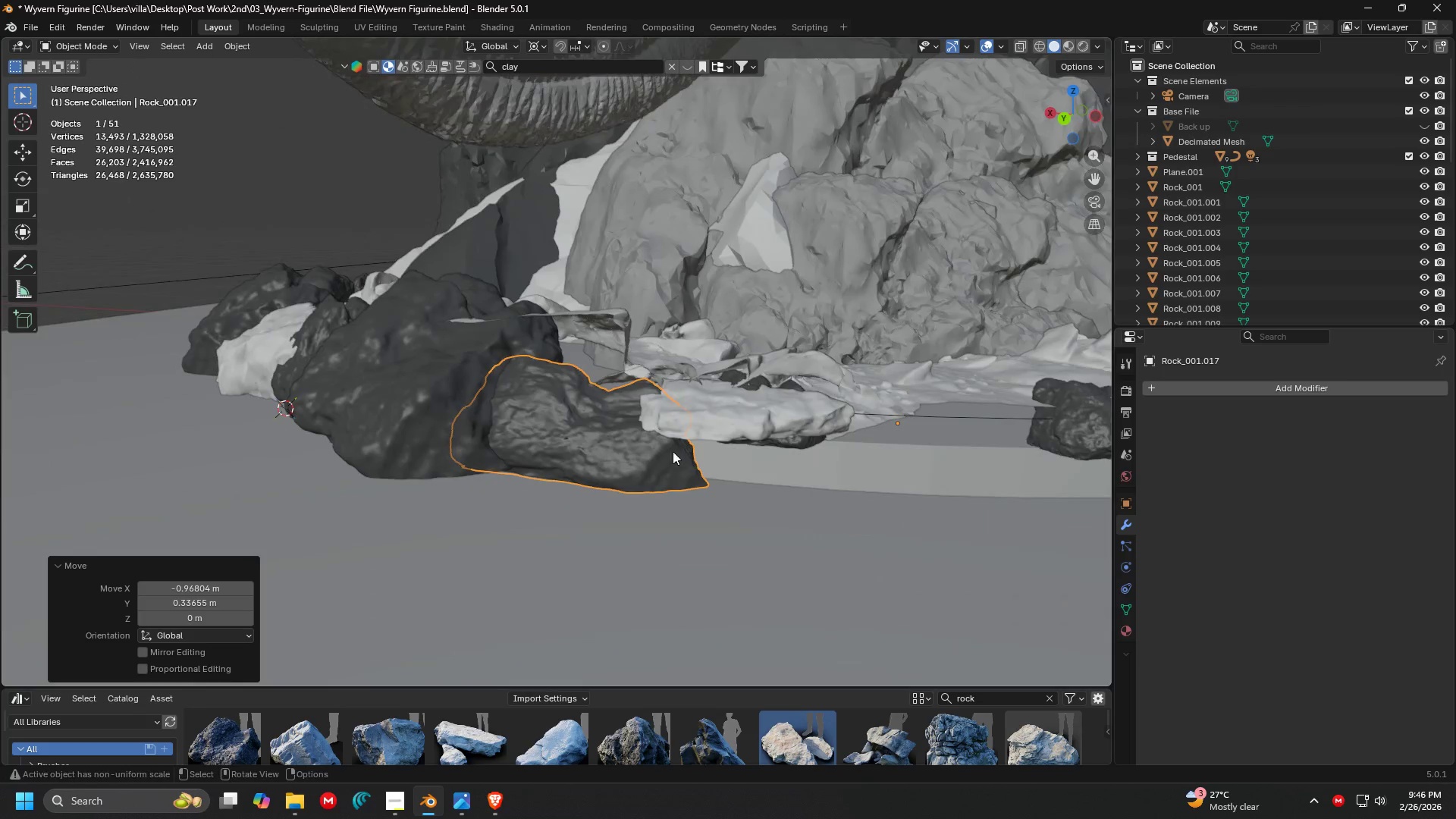 
scroll: coordinate [708, 482], scroll_direction: down, amount: 1.0
 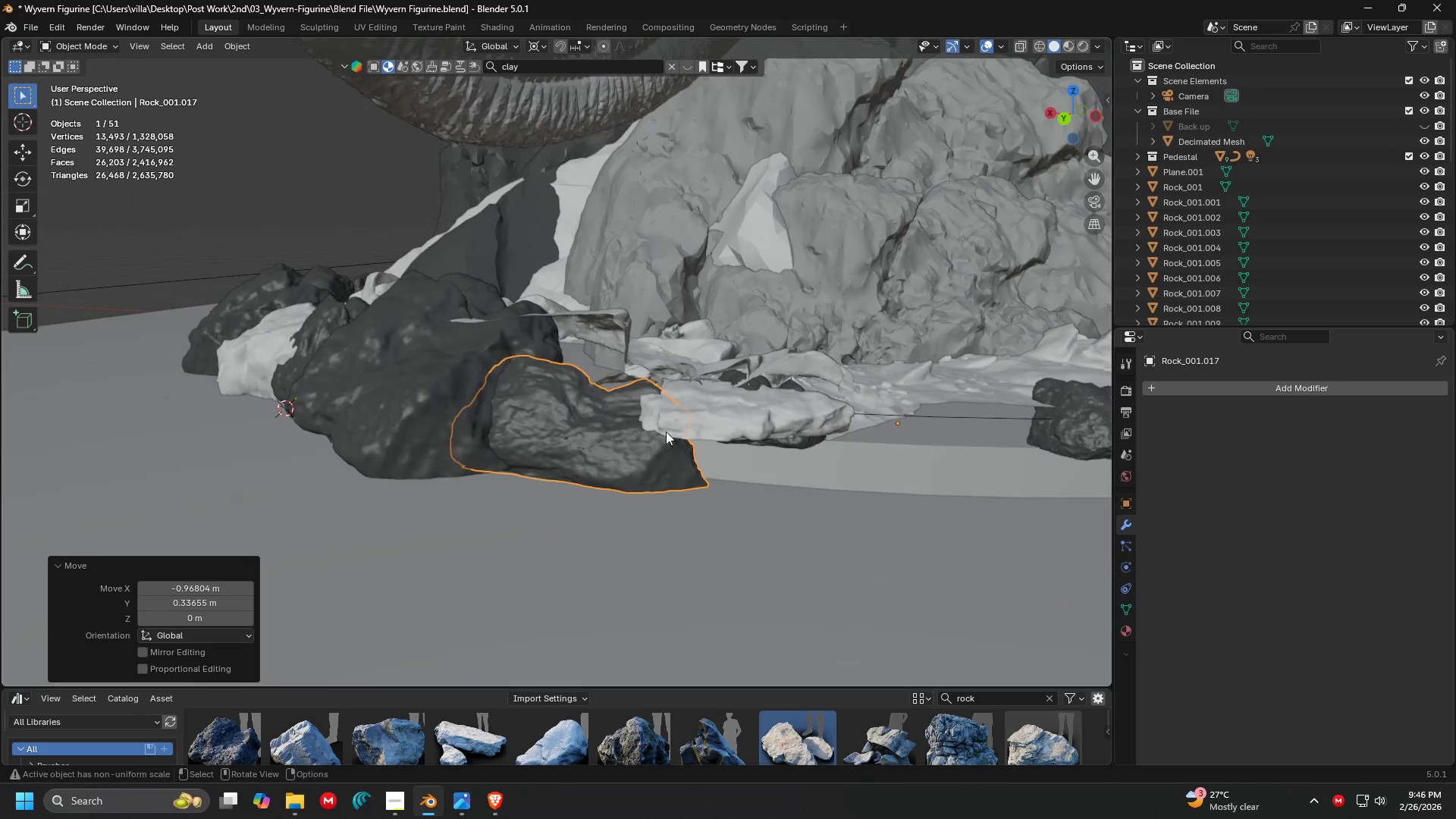 
type(srz)
key(Escape)
type(rz)
 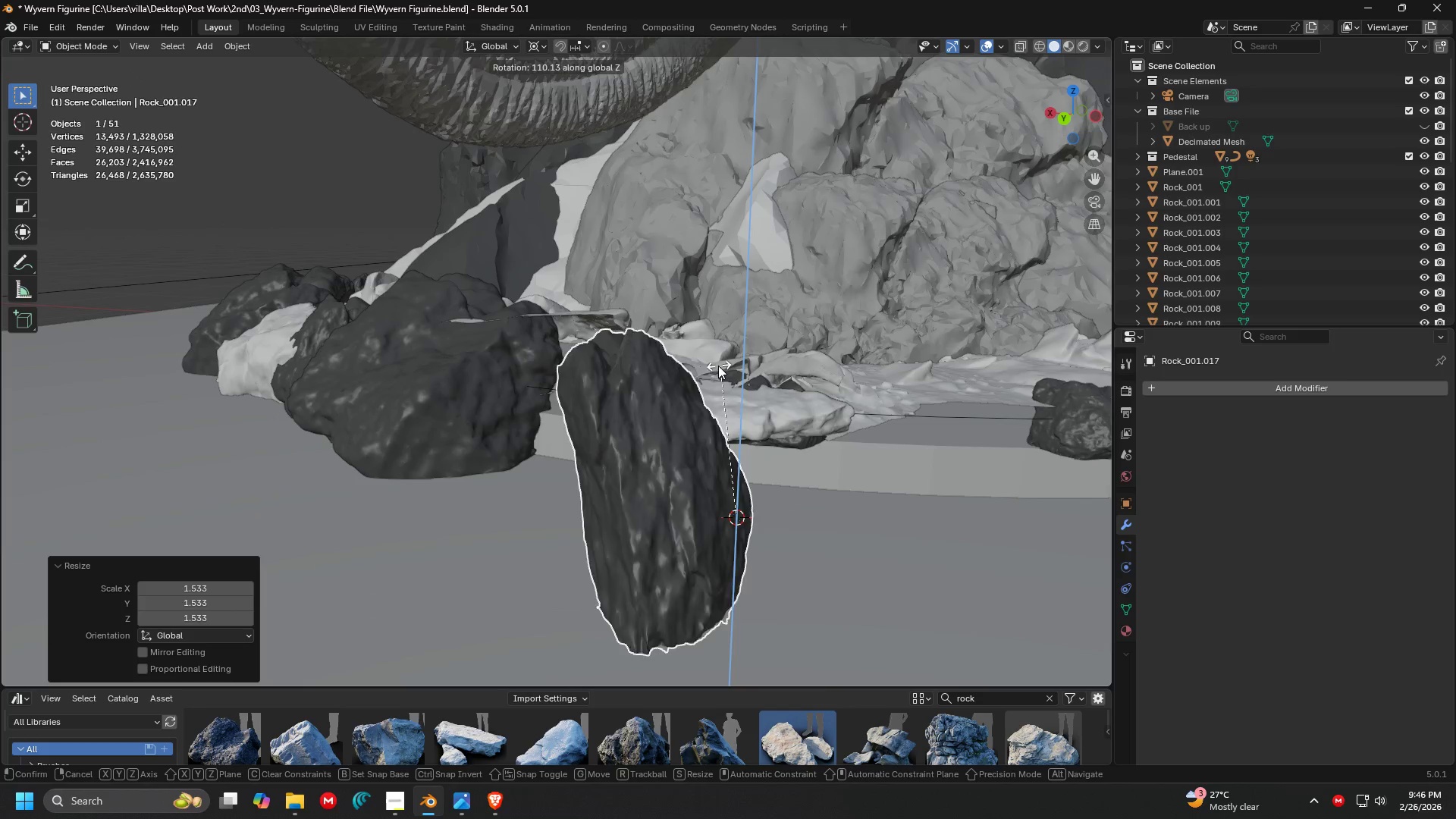 
left_click_drag(start_coordinate=[492, 444], to_coordinate=[492, 448])
 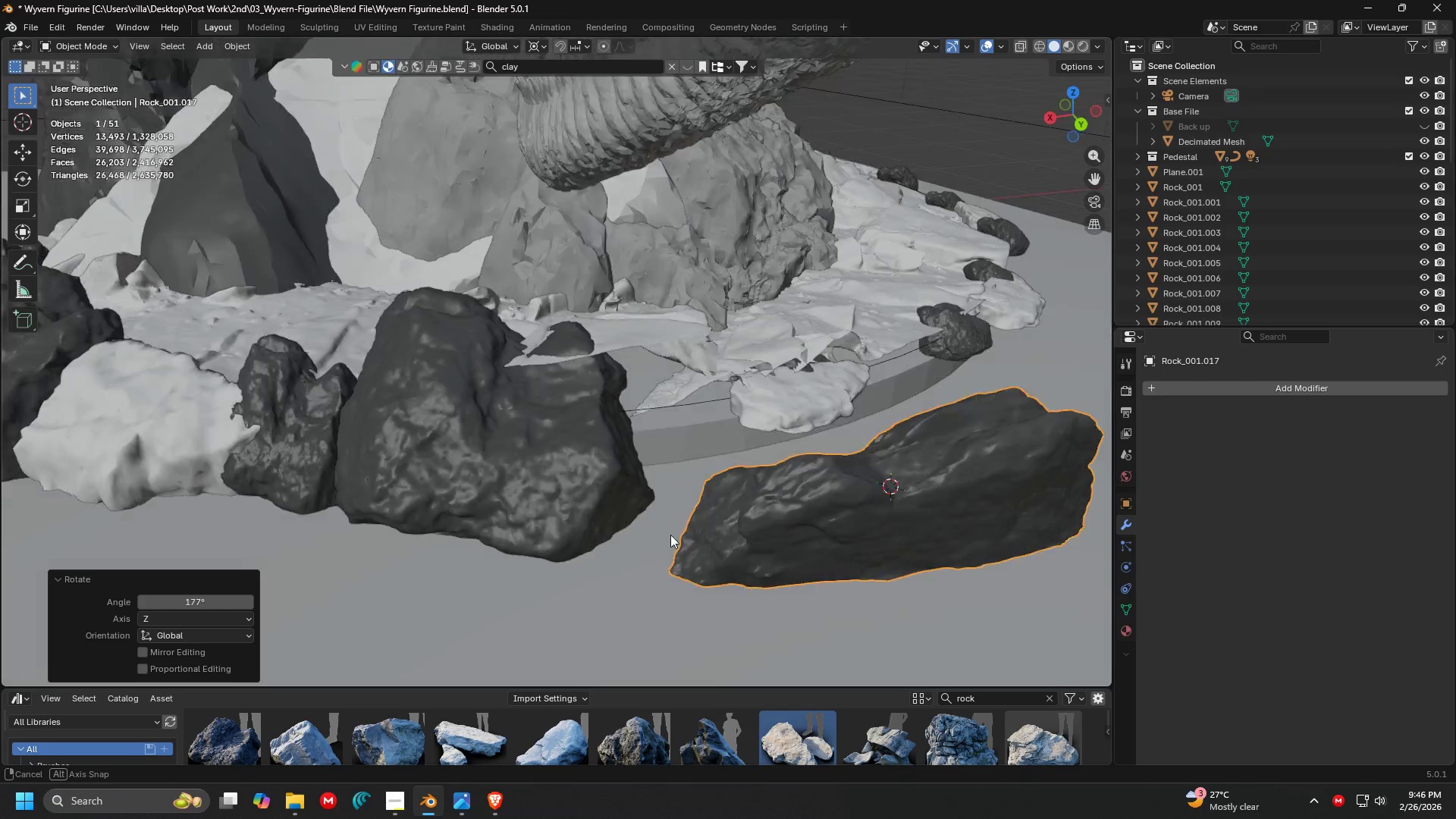 
scroll: coordinate [725, 533], scroll_direction: down, amount: 2.0
 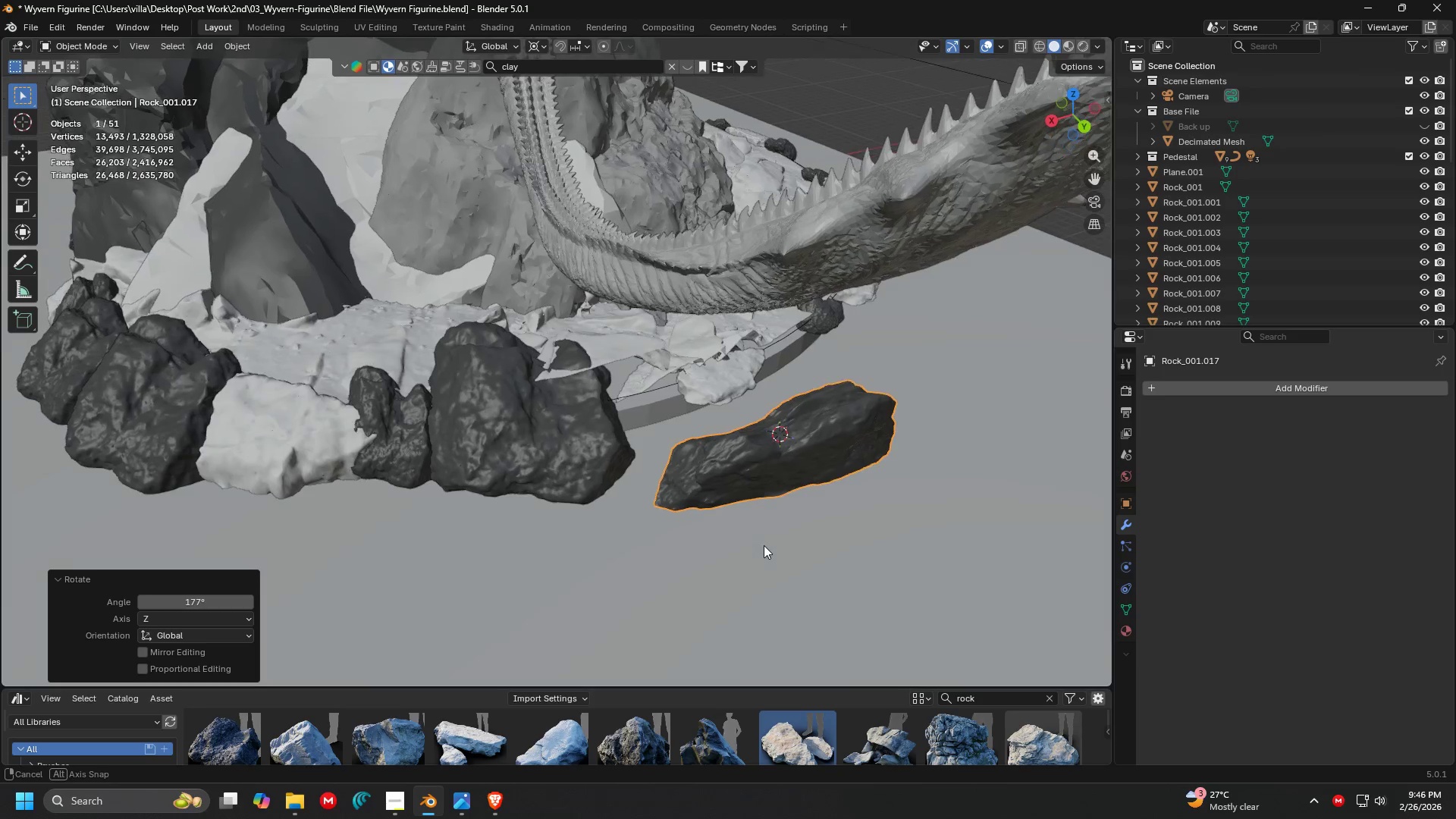 
key(G)
 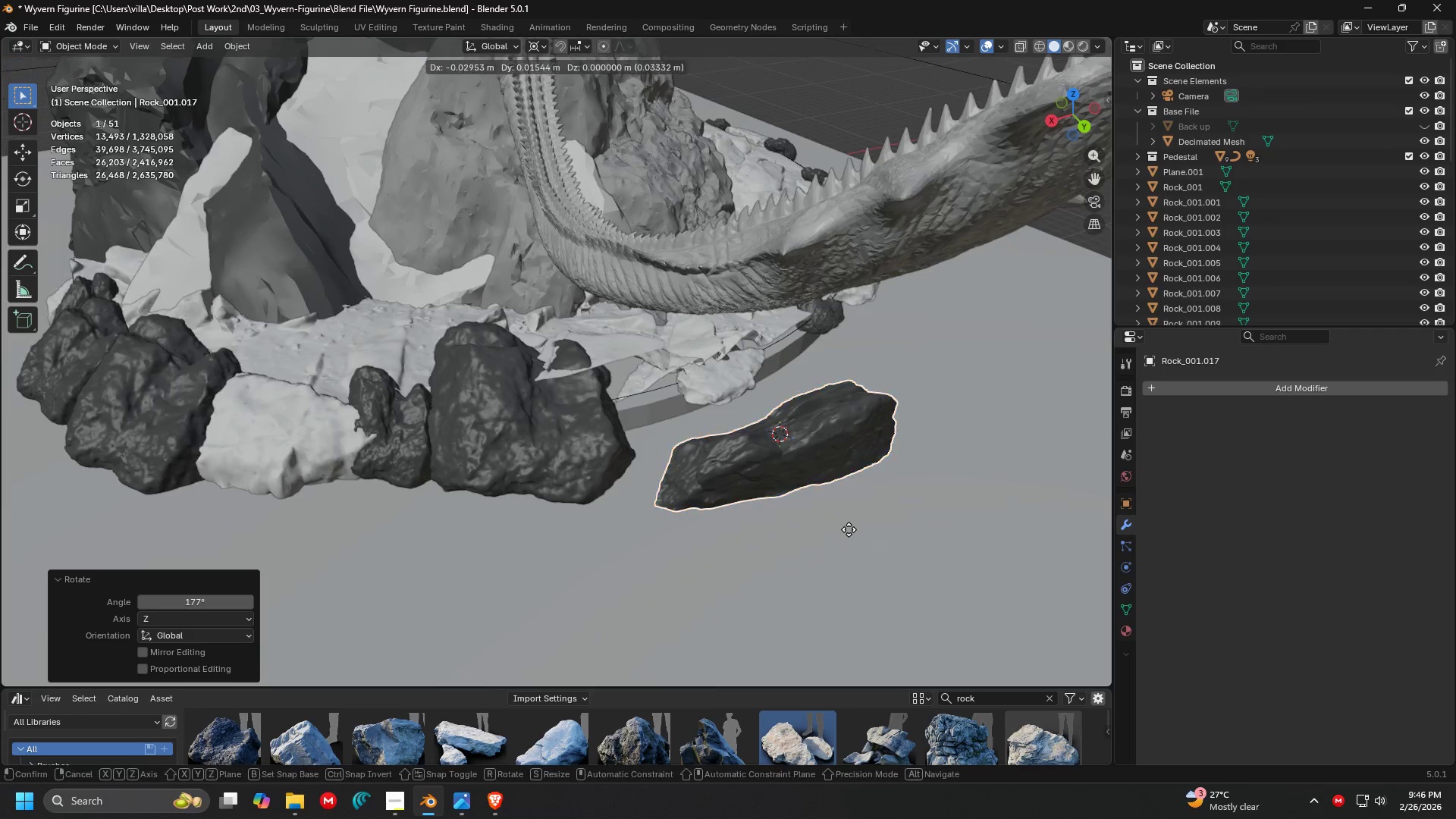 
key(Shift+ShiftLeft)
 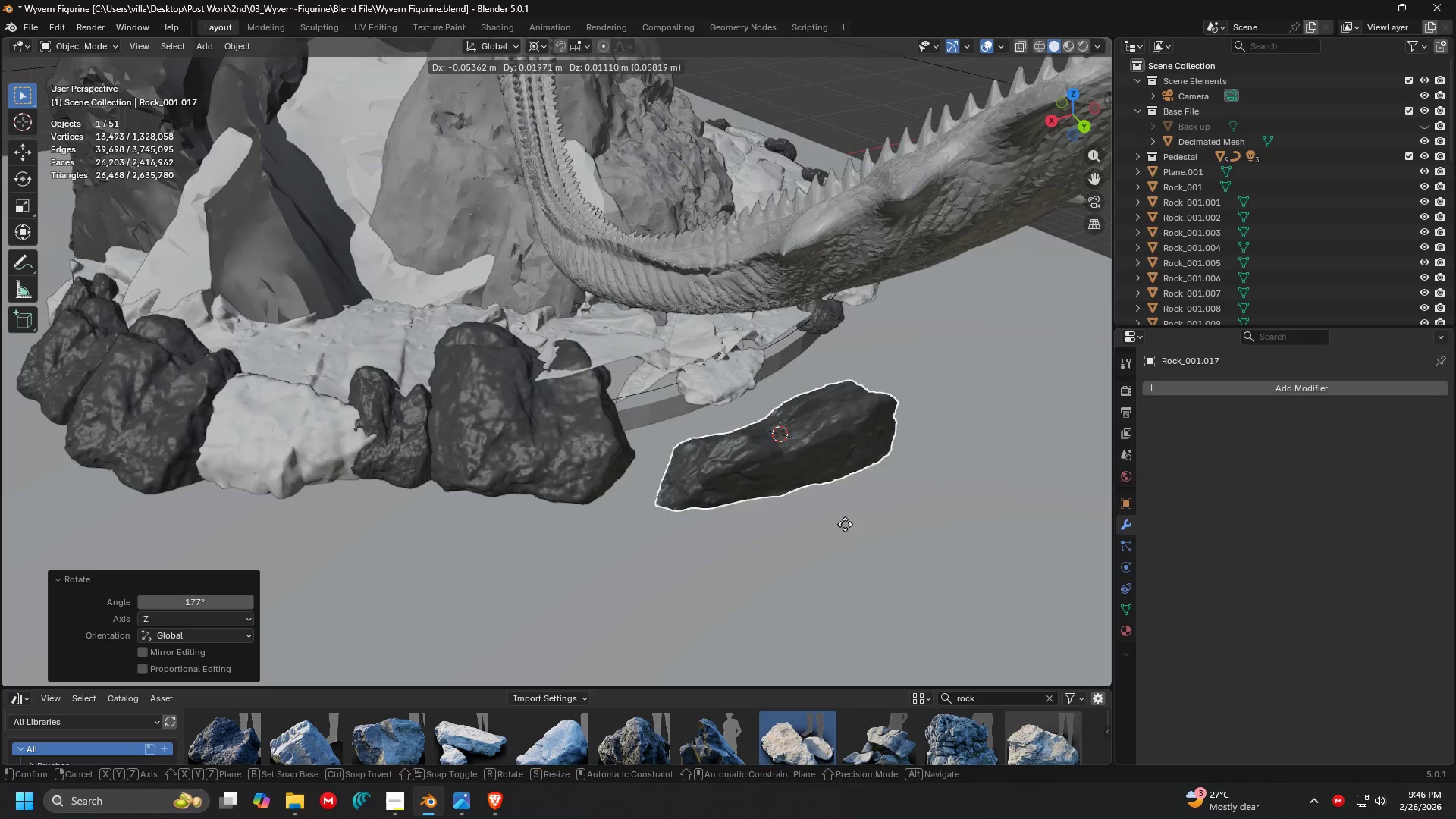 
key(Shift+Z)
 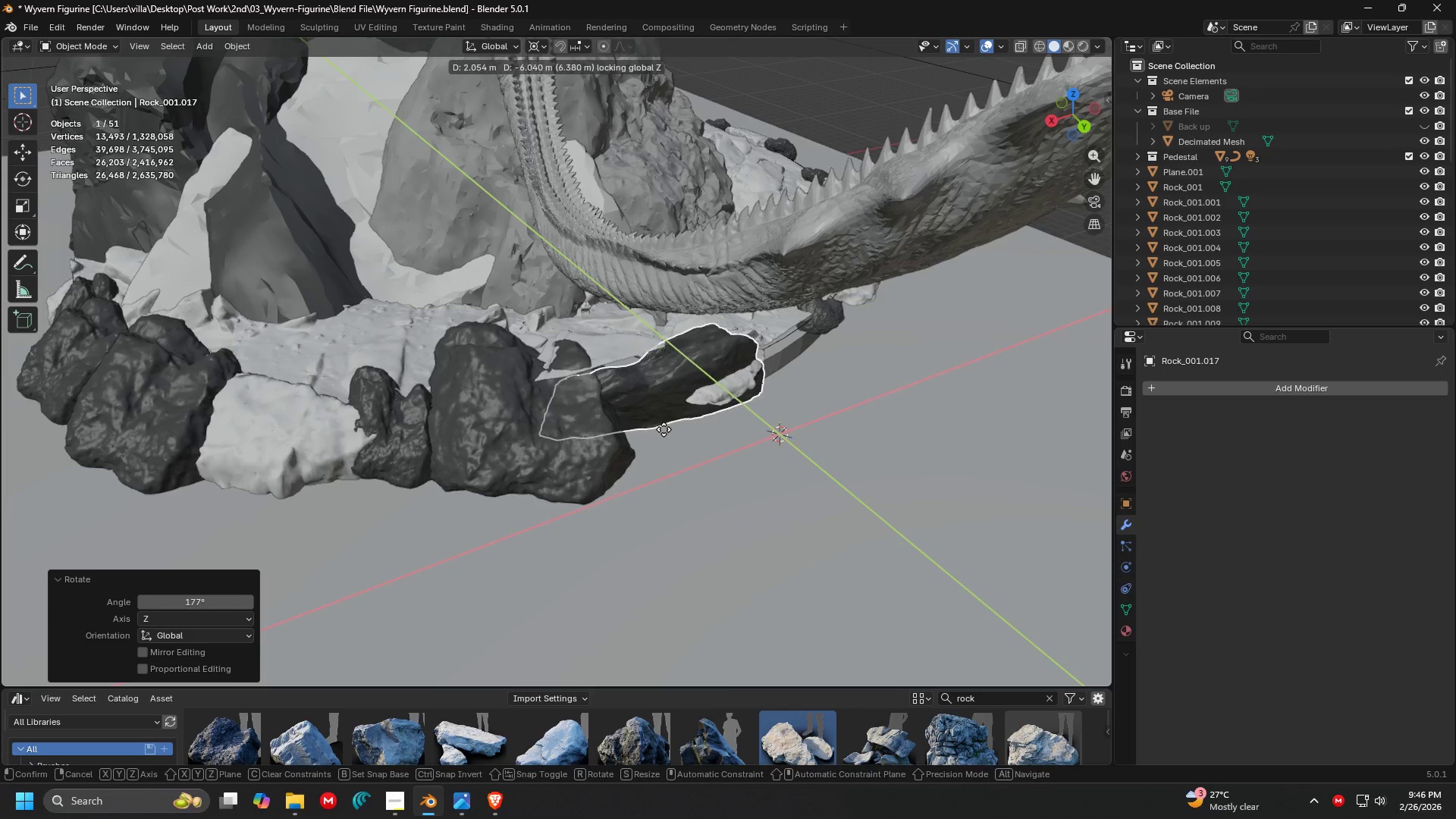 
left_click([657, 432])
 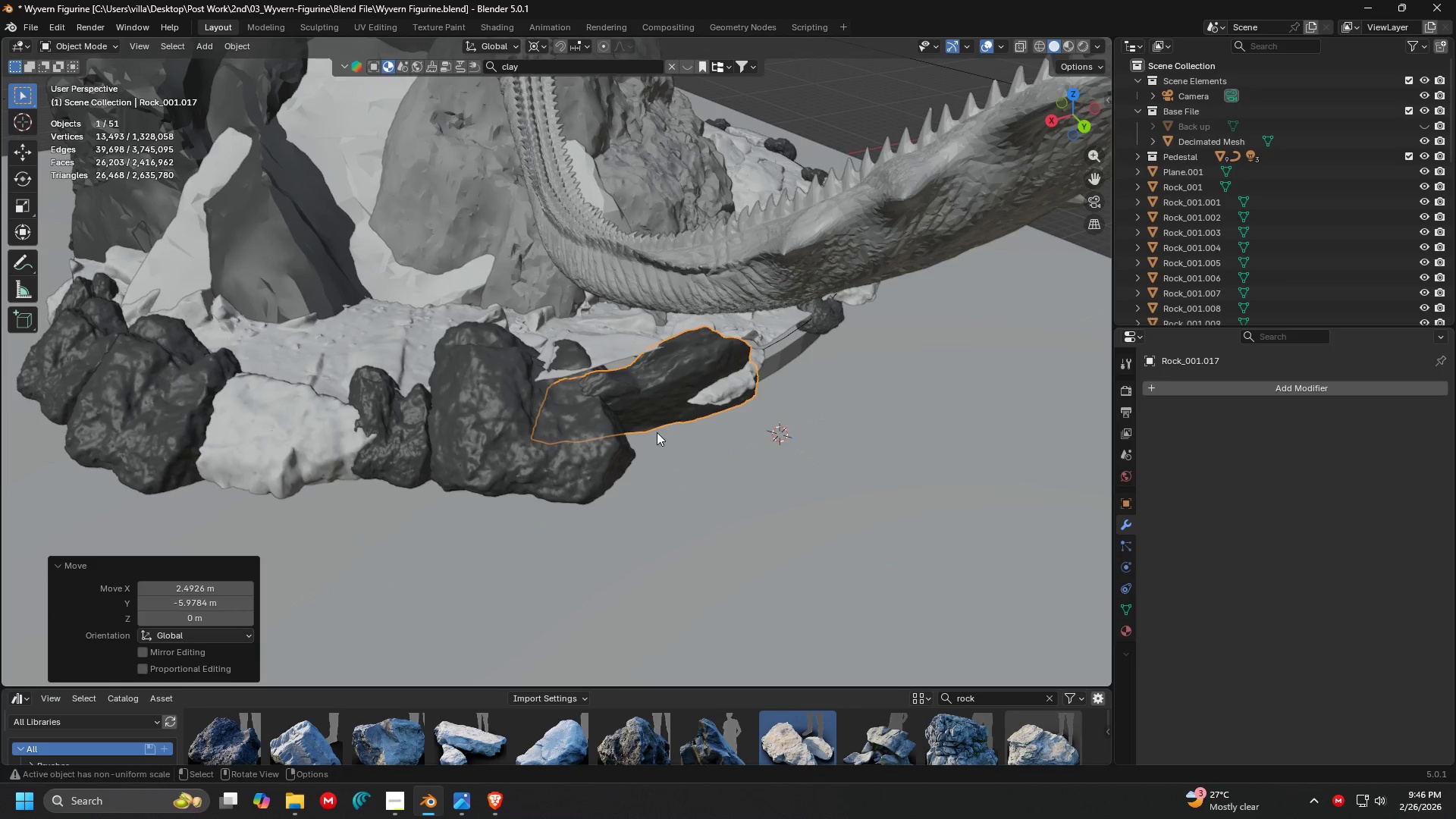 
key(S)
 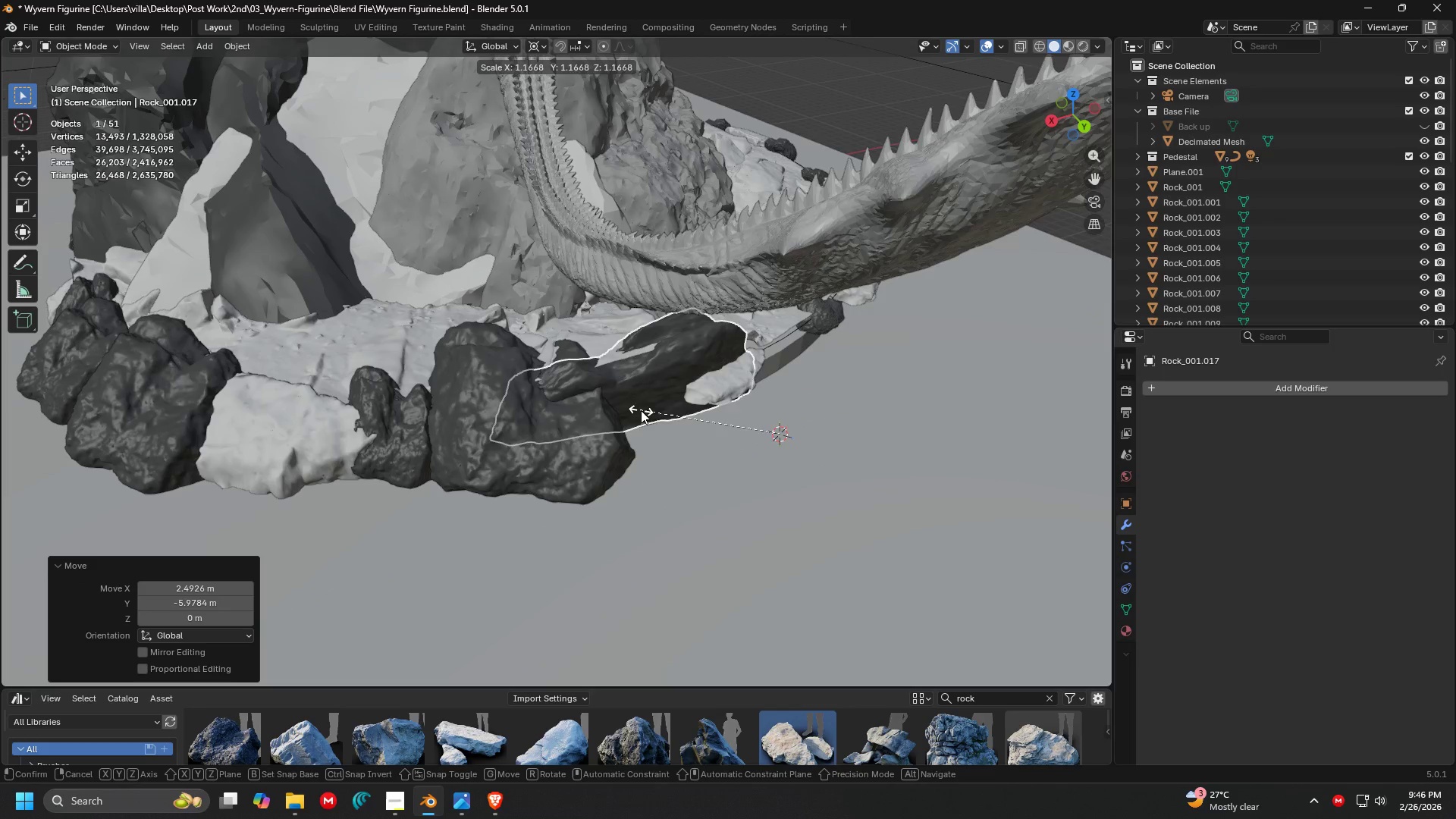 
left_click([631, 407])
 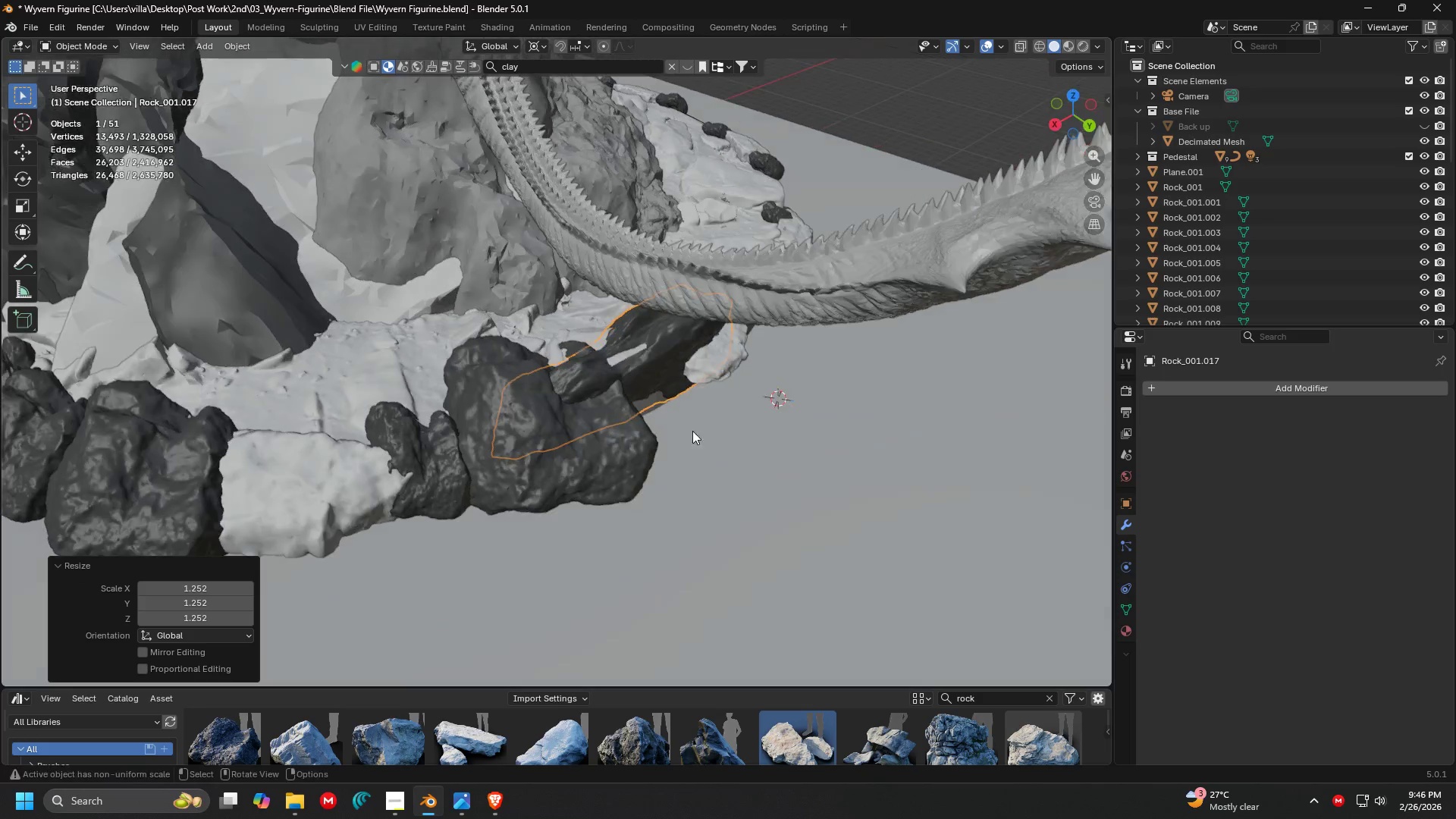 
key(G)
 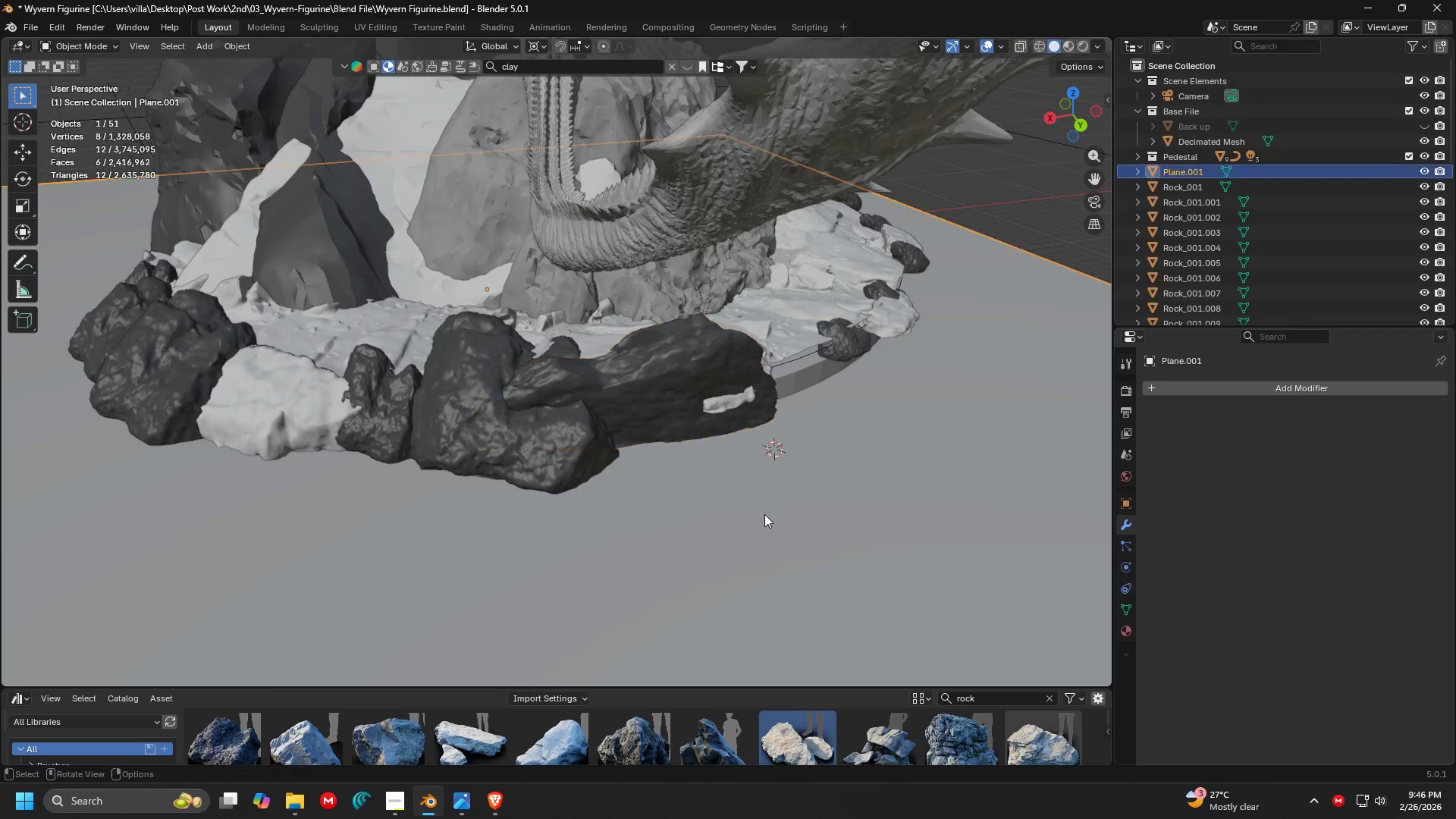 
scroll: coordinate [682, 466], scroll_direction: up, amount: 2.0
 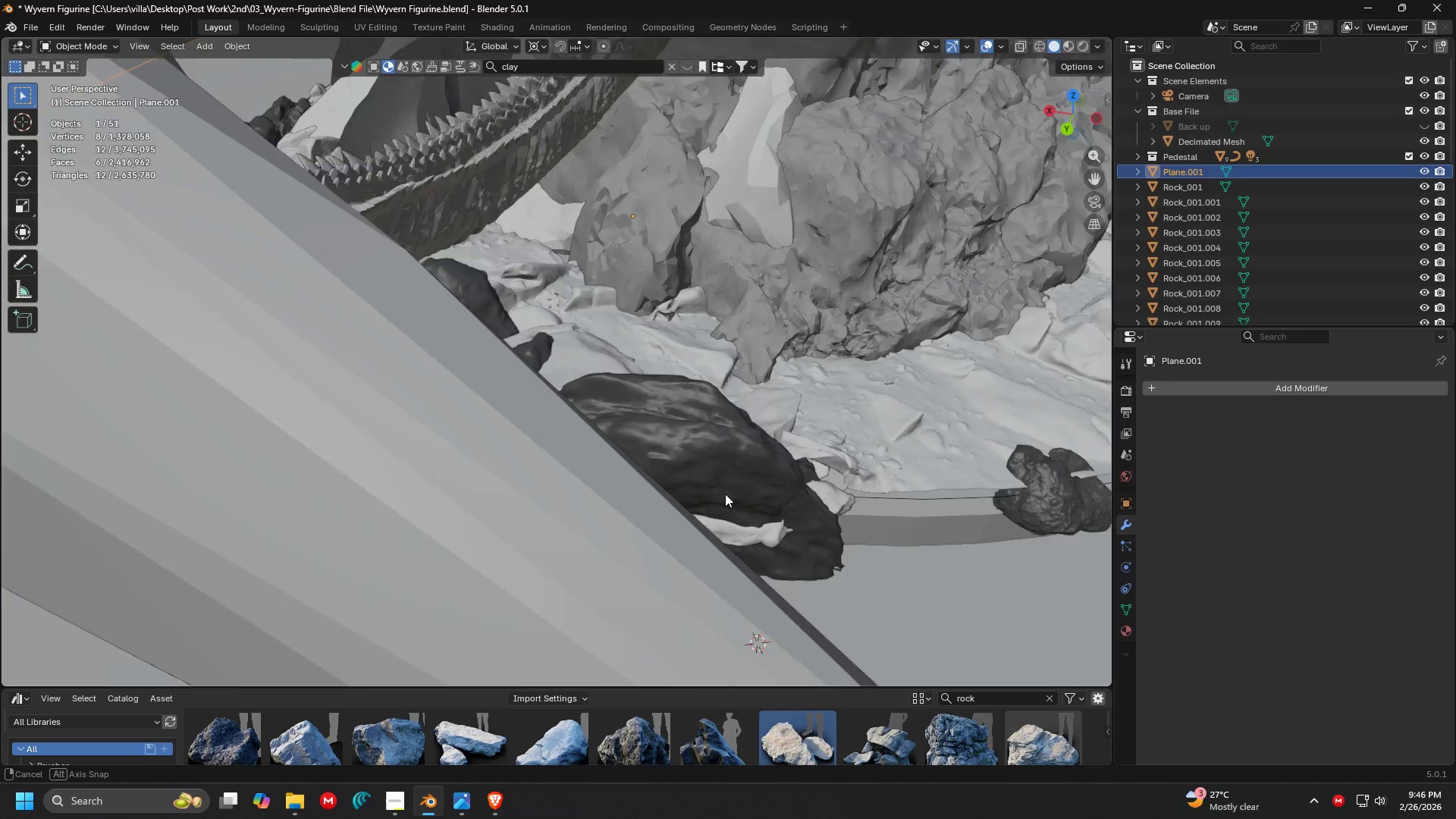 
left_click([796, 446])
 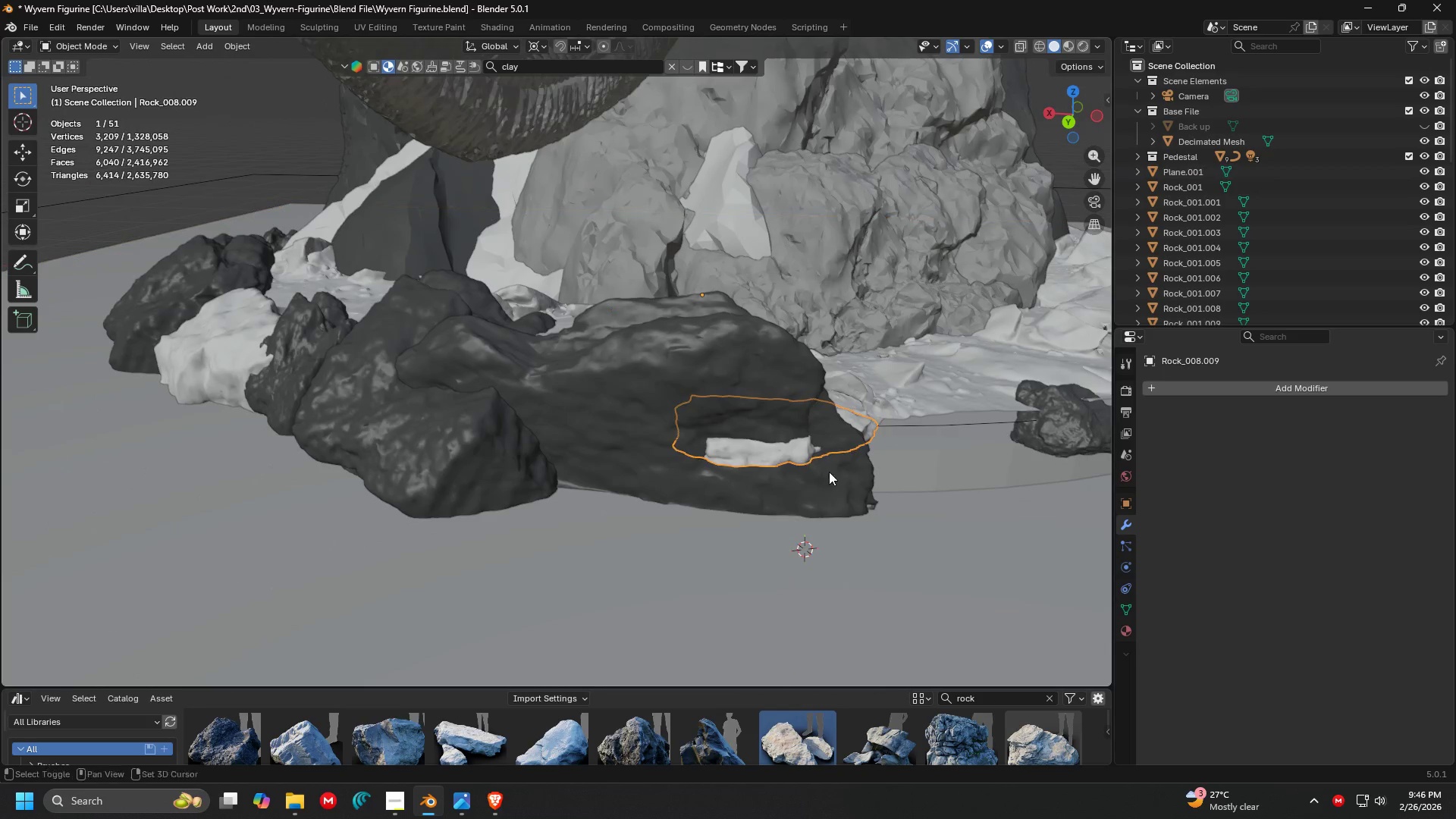 
key(Shift+ShiftLeft)
 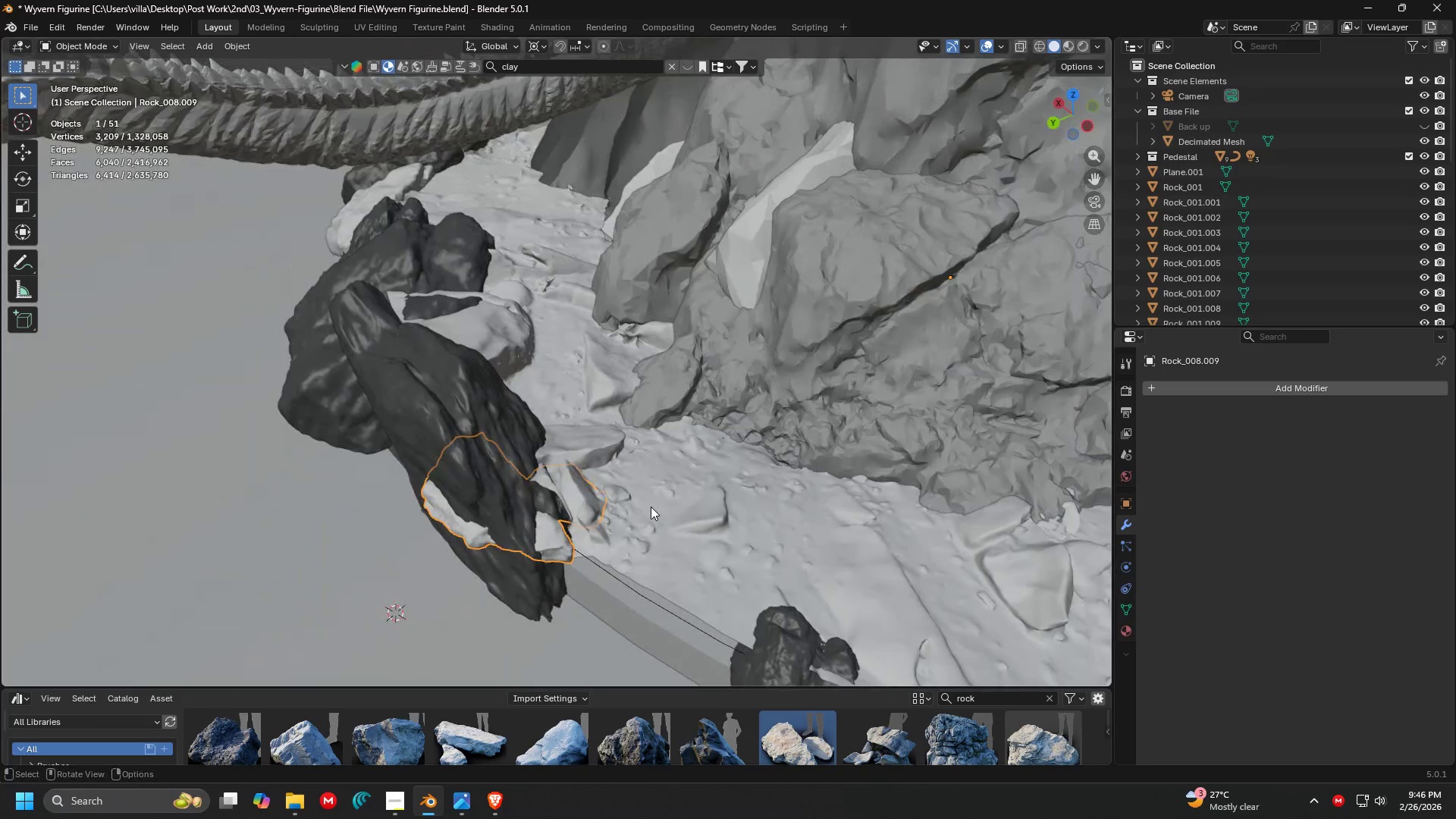 
key(Delete)
 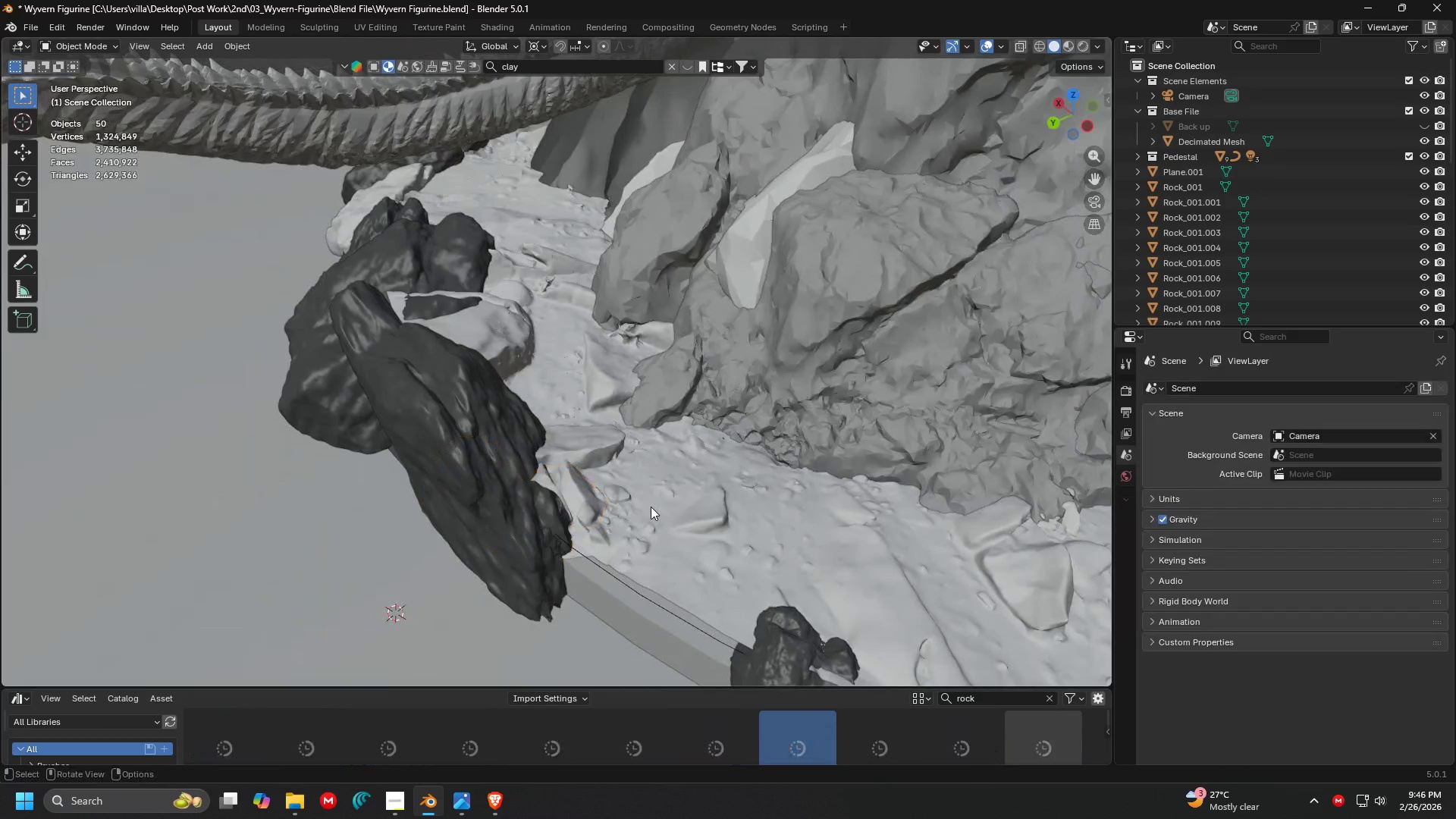 
key(Backspace)
 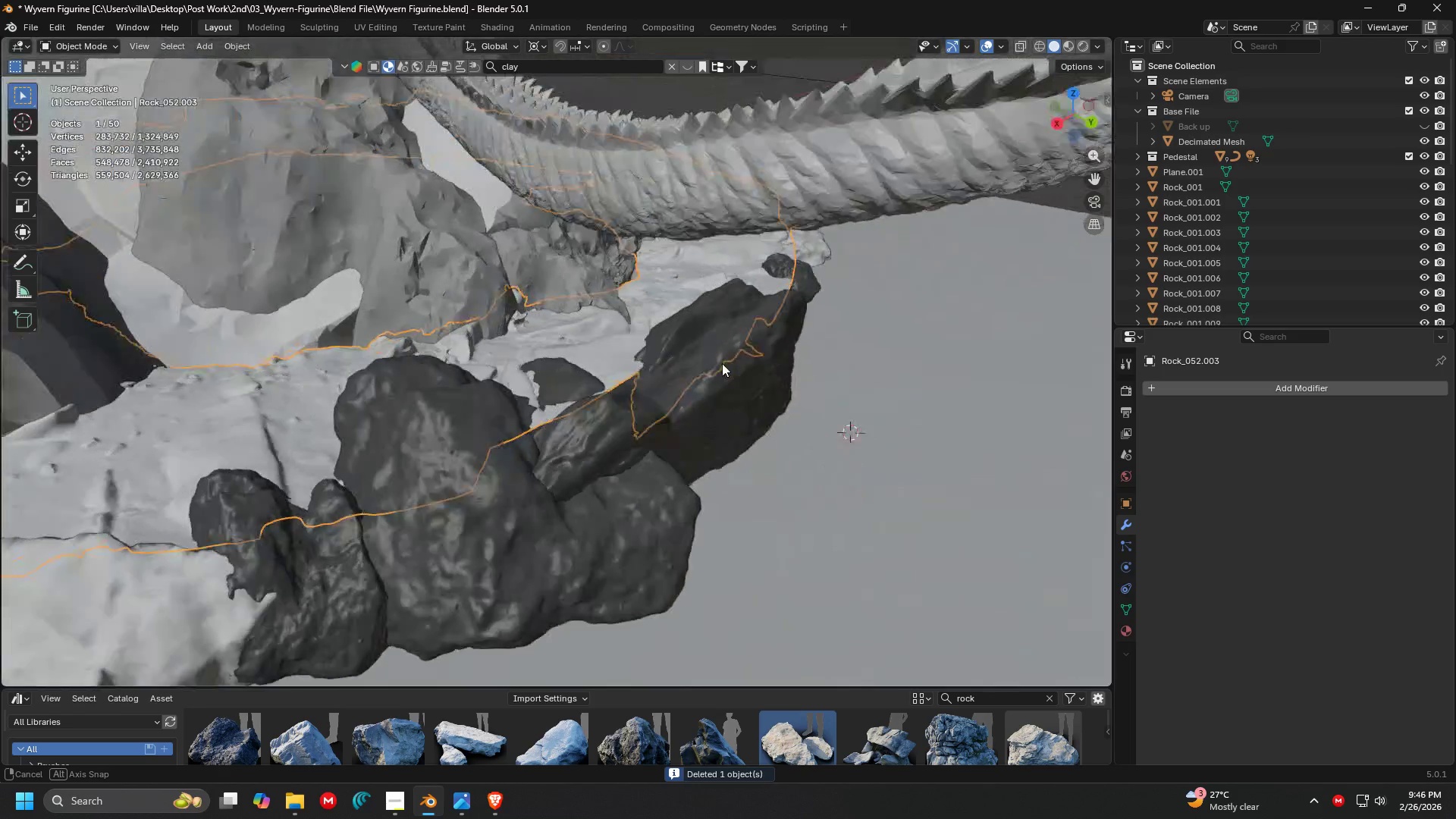 
left_click([583, 537])
 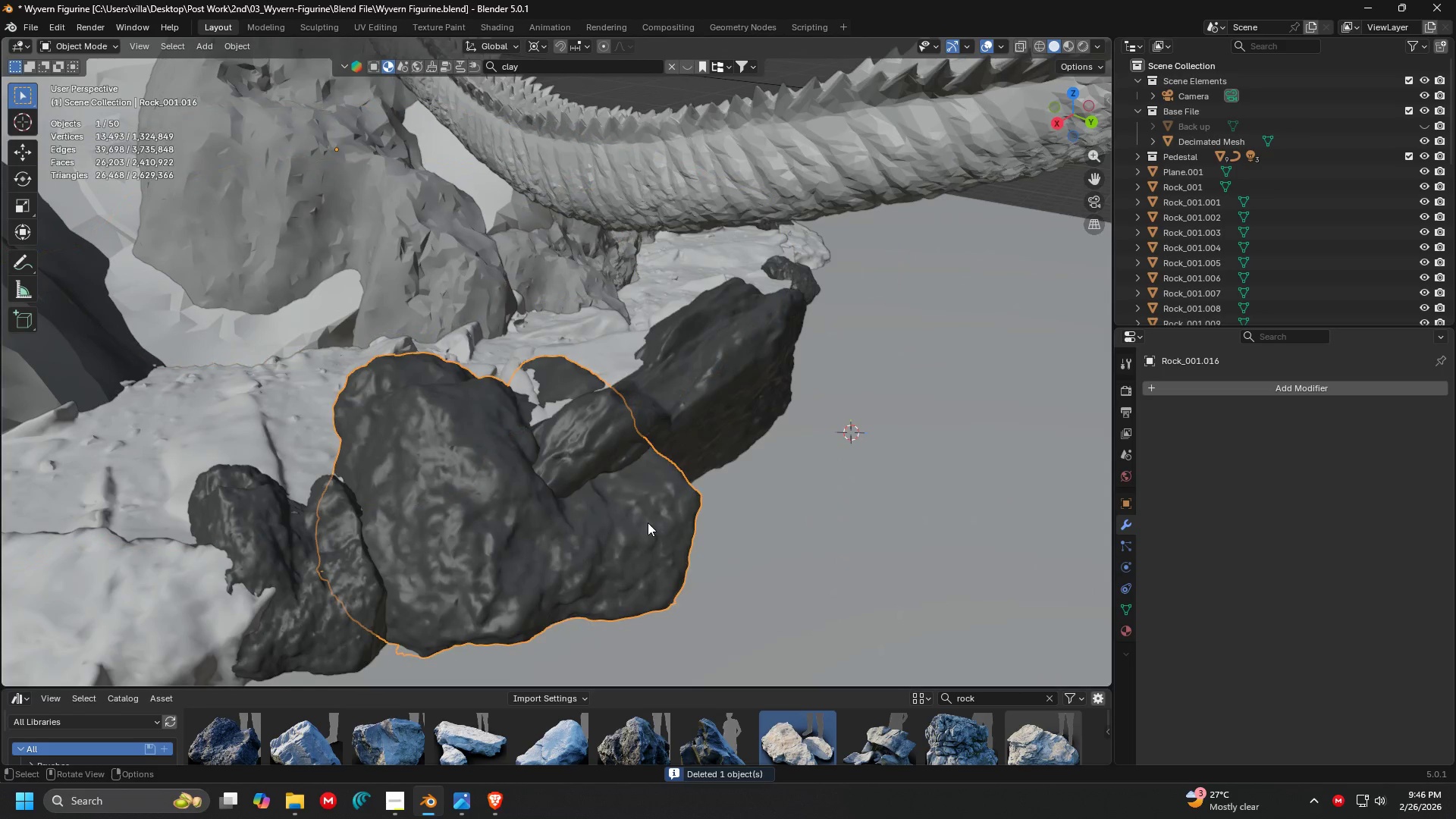 
hold_key(key=ShiftLeft, duration=0.36)
 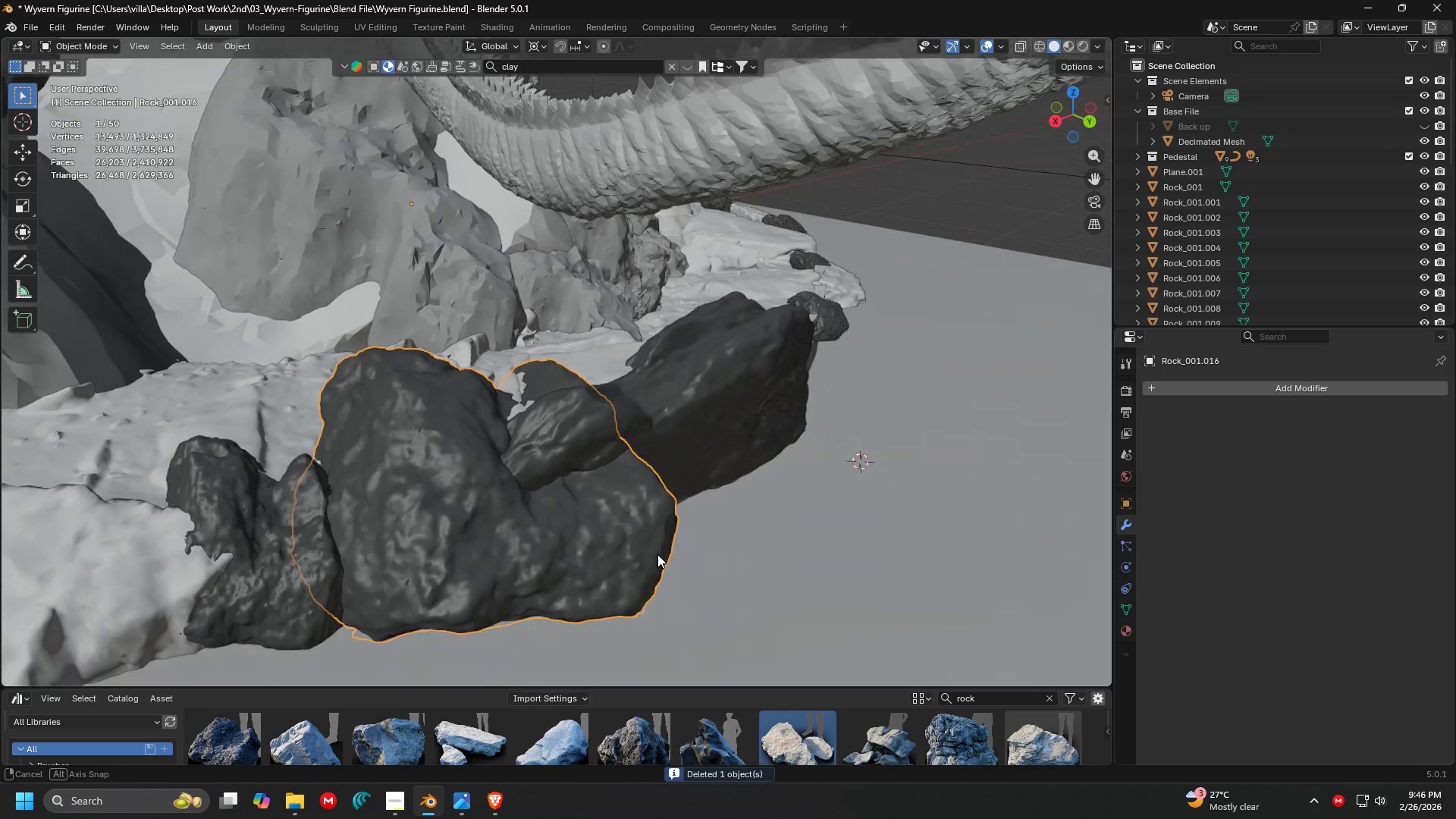 
key(G)
 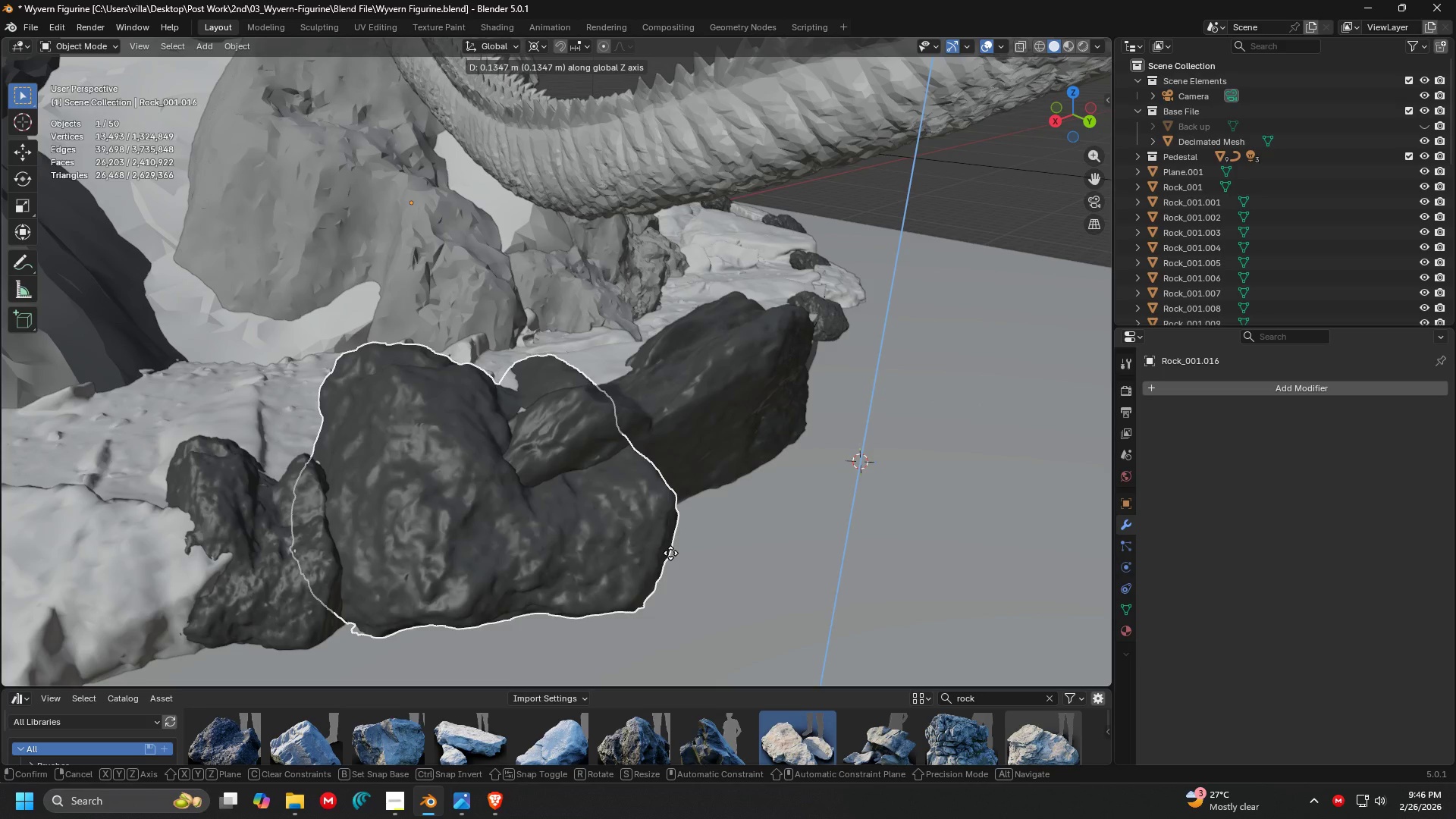 
left_click([671, 548])
 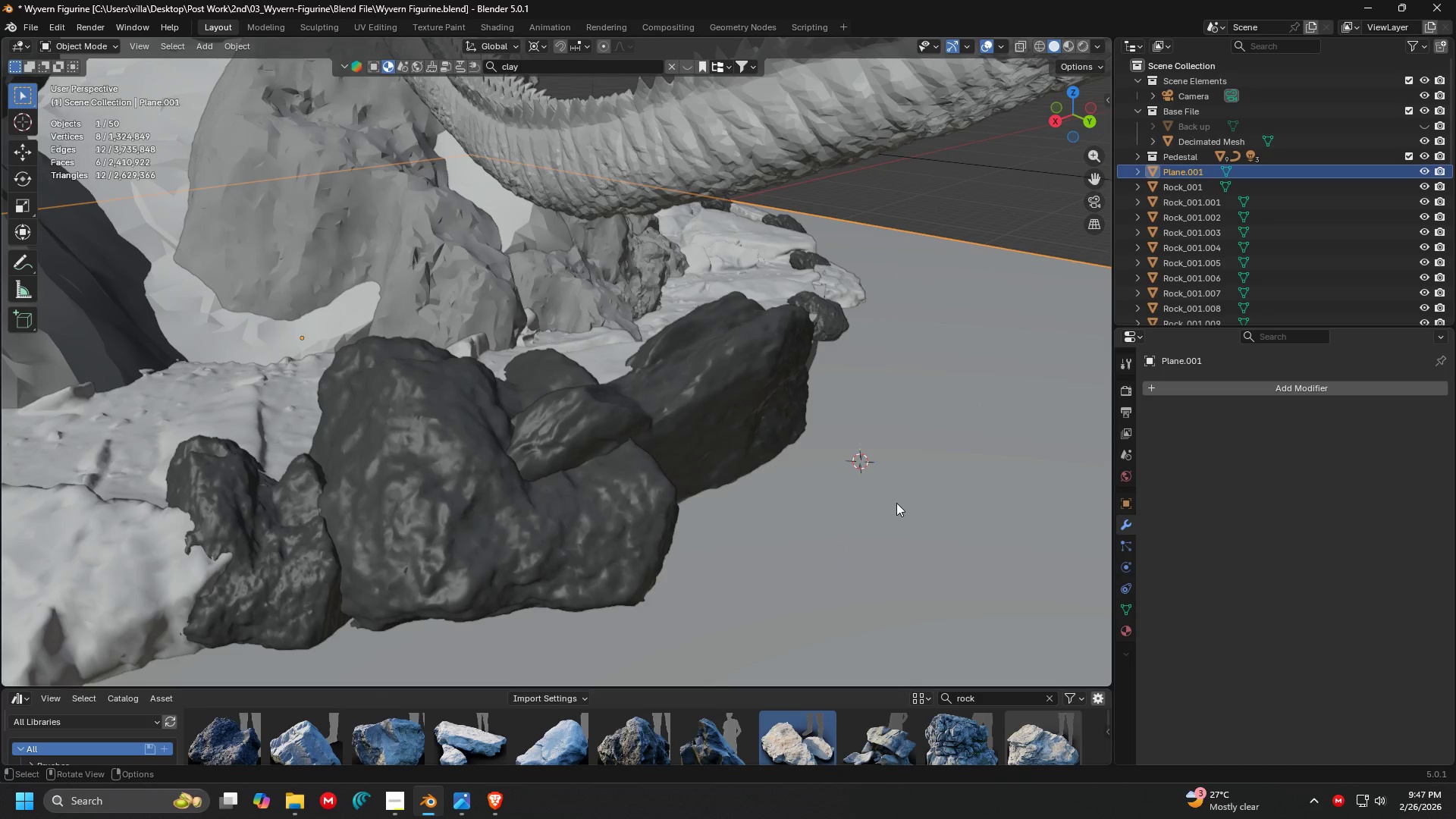 
scroll: coordinate [788, 488], scroll_direction: down, amount: 2.0
 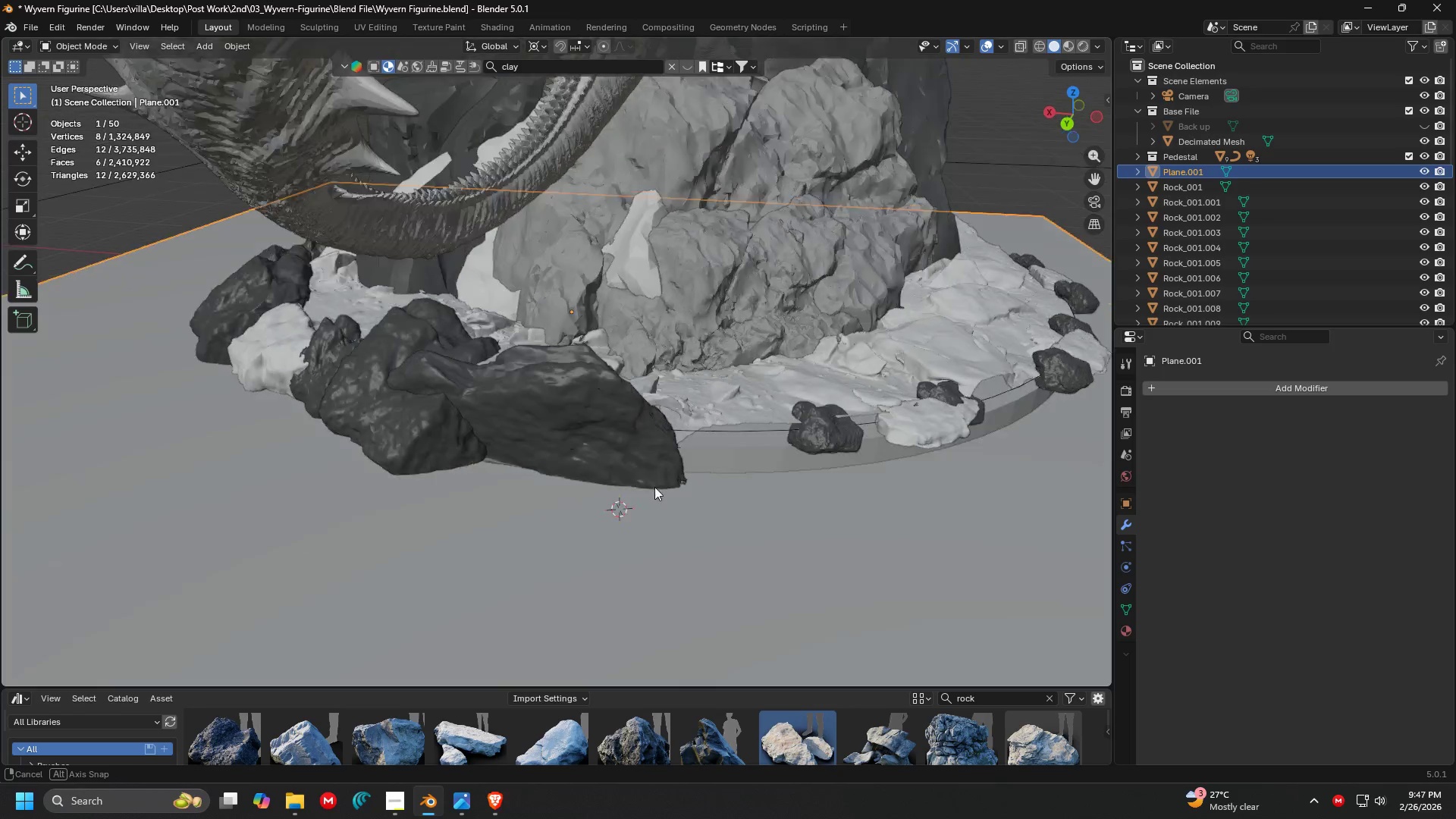 
scroll: coordinate [588, 537], scroll_direction: up, amount: 3.0
 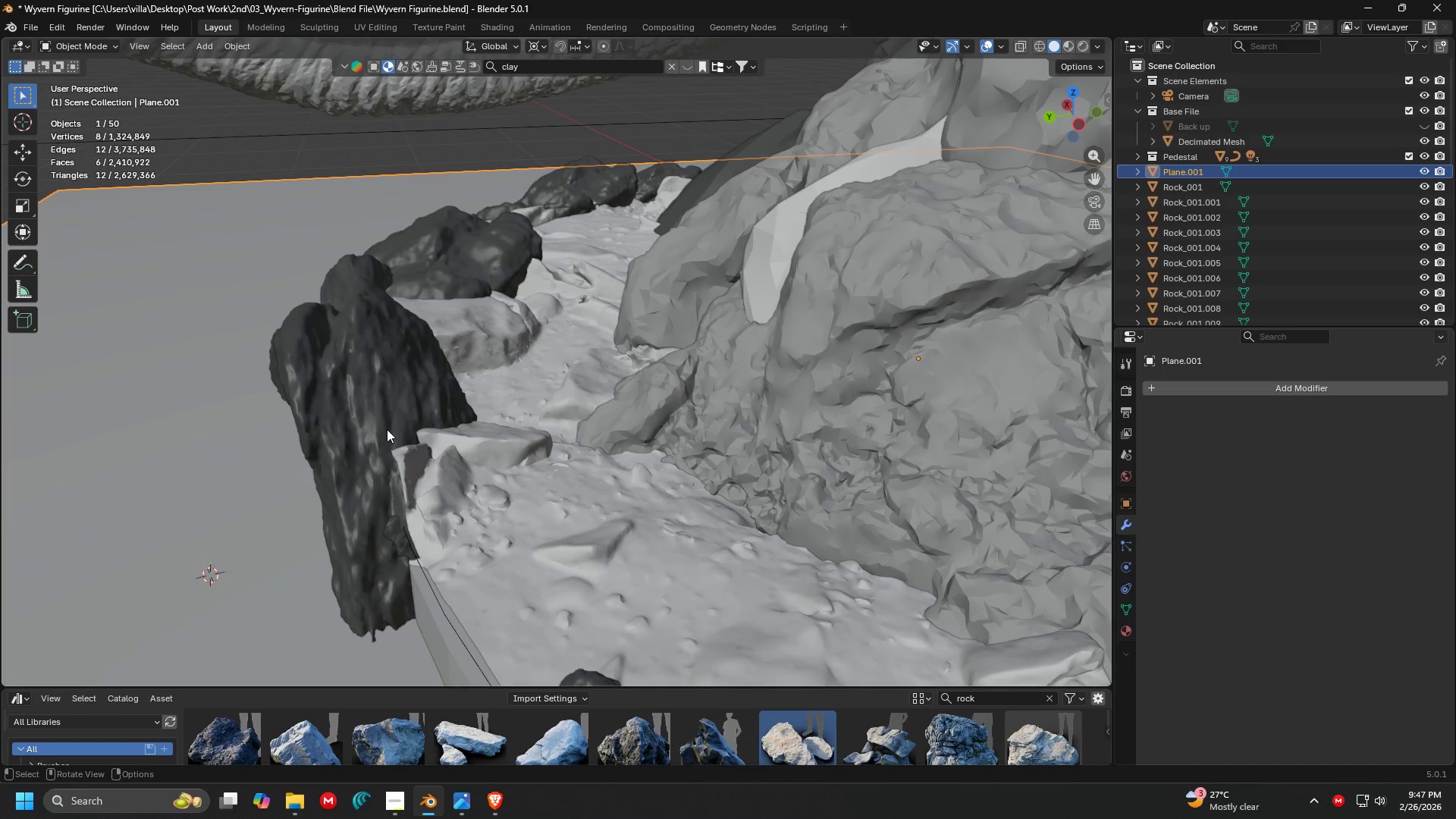 
key(Shift+ShiftLeft)
 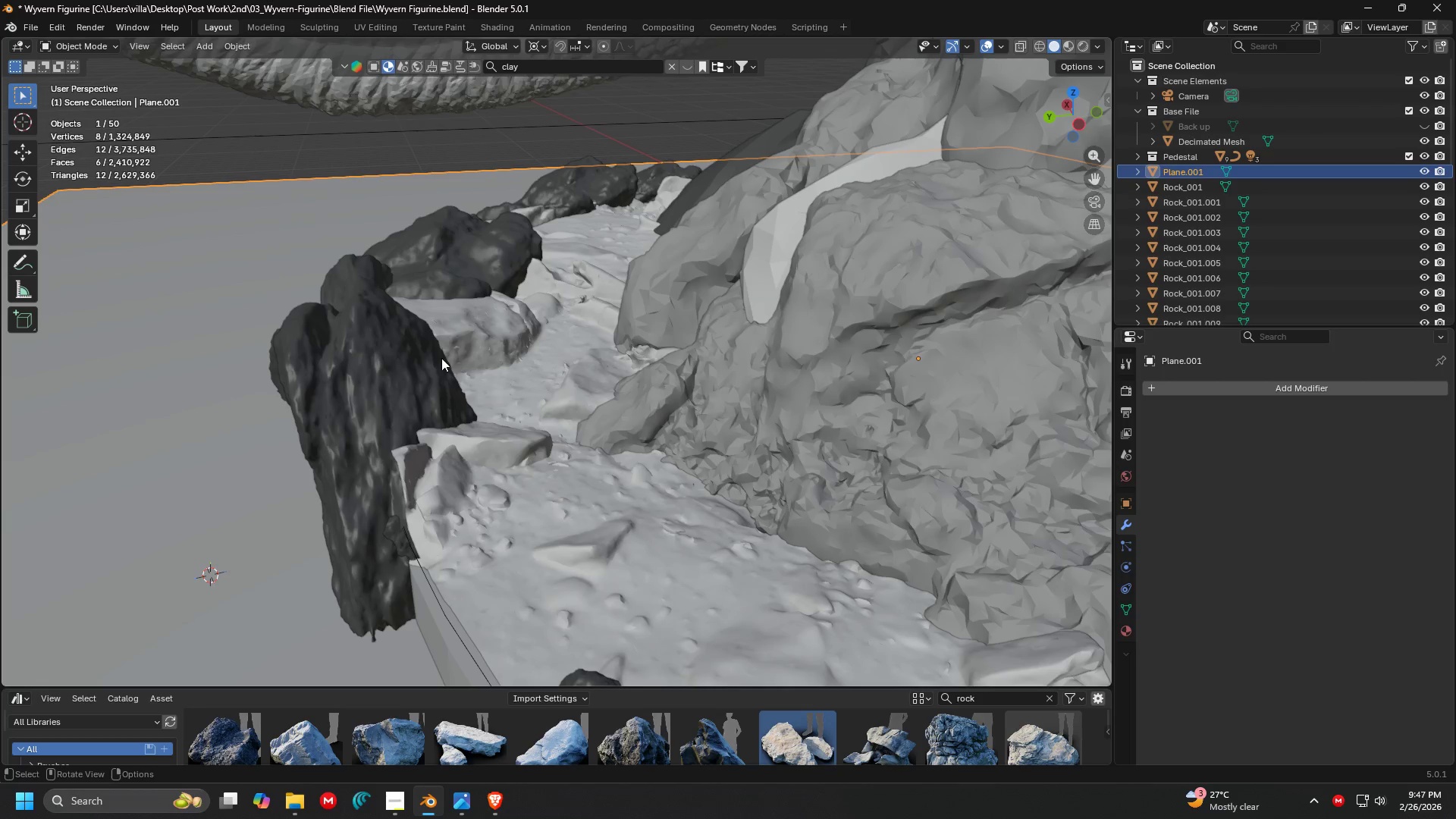 
scroll: coordinate [441, 357], scroll_direction: down, amount: 2.0
 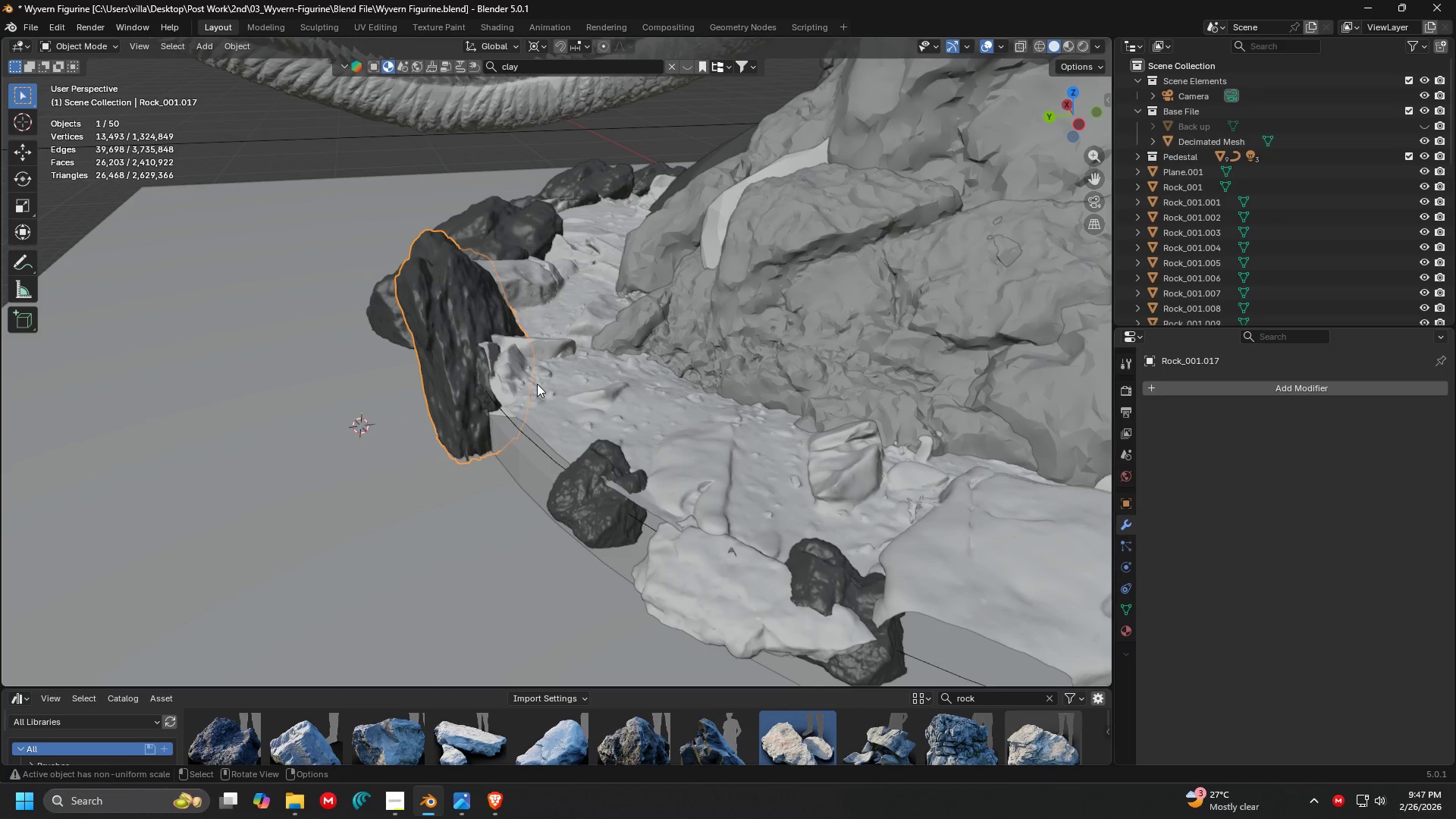 
scroll: coordinate [653, 383], scroll_direction: none, amount: 0.0
 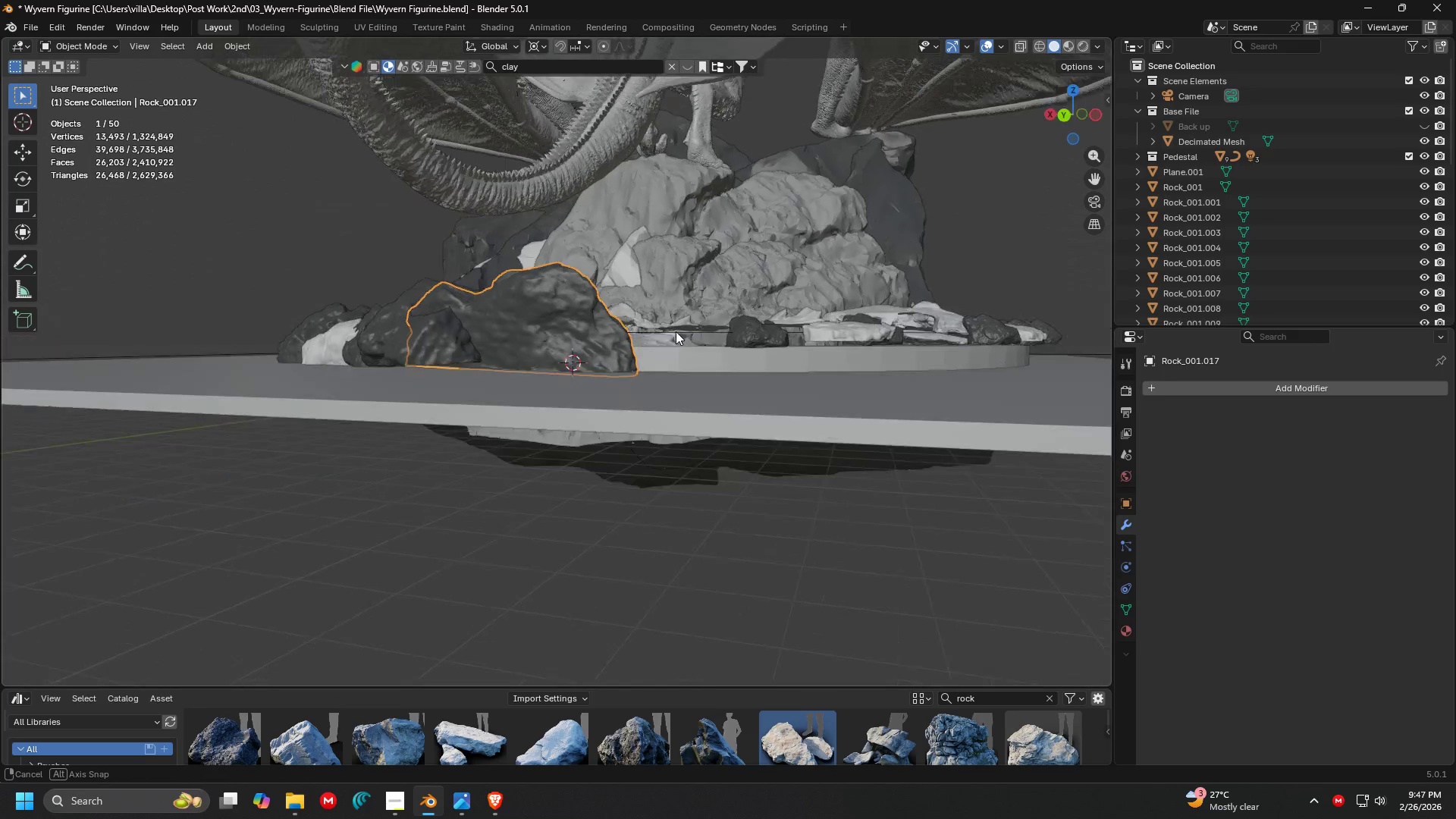 
key(Shift+ShiftLeft)
 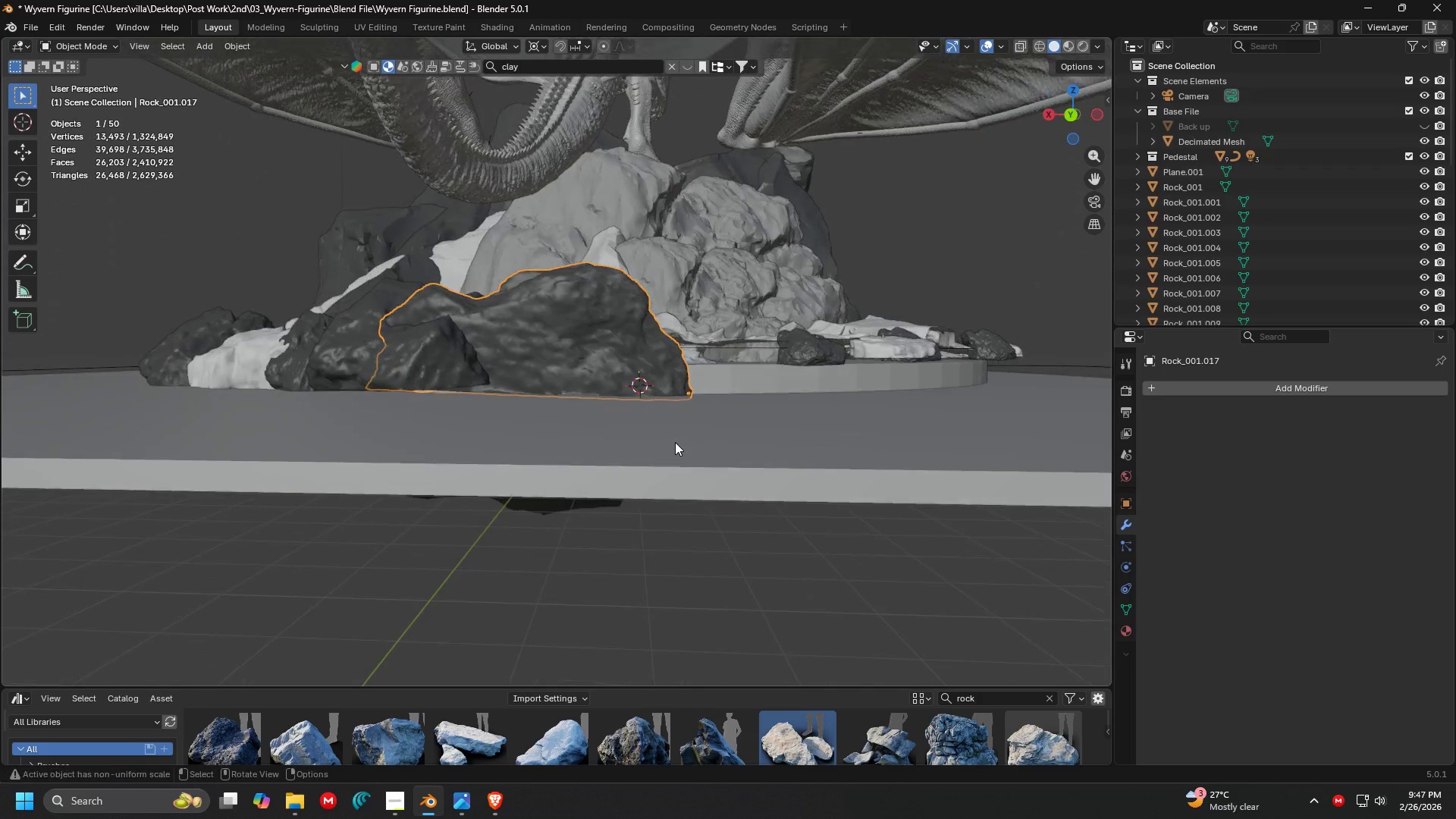 
scroll: coordinate [687, 330], scroll_direction: up, amount: 3.0
 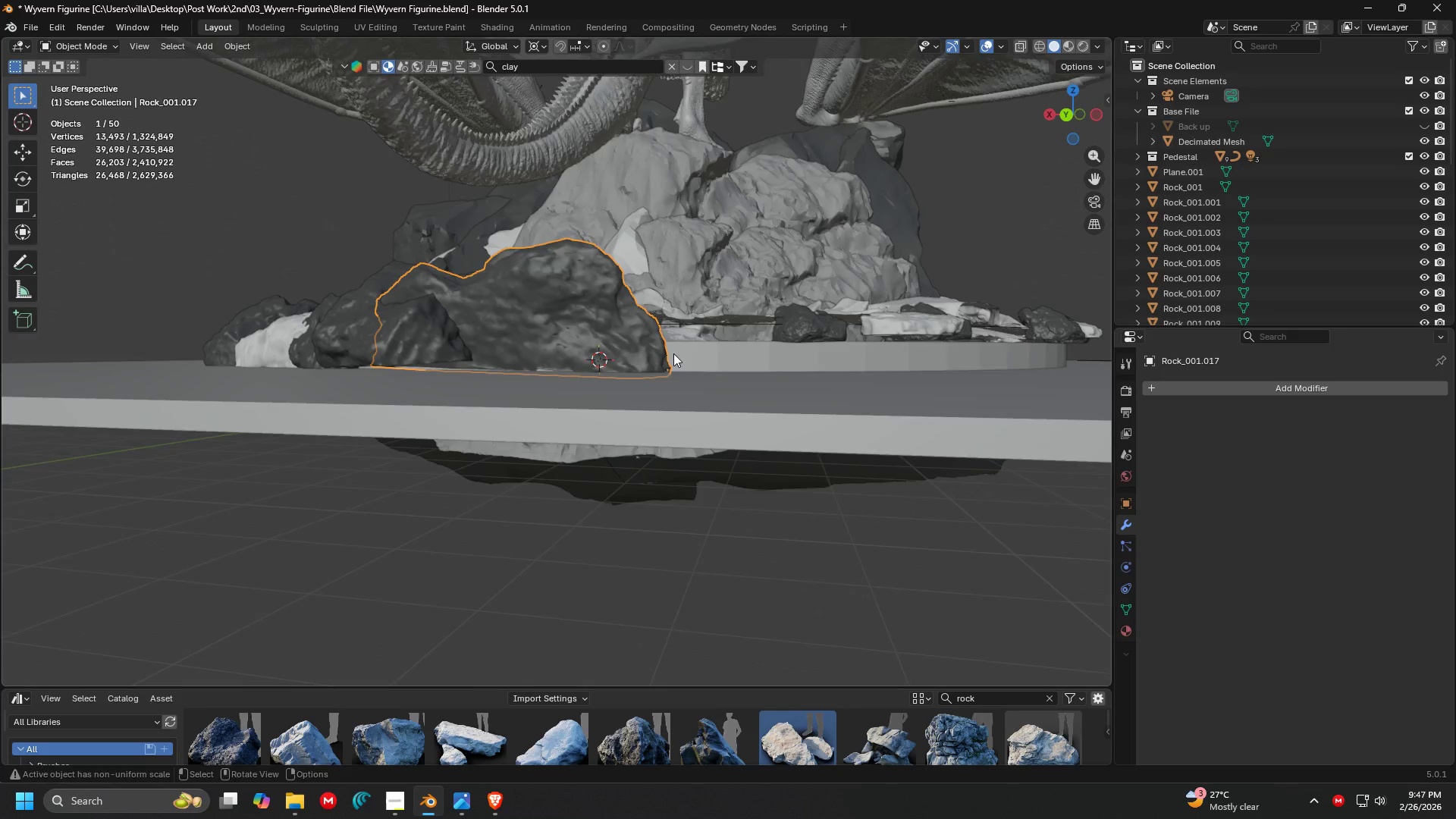 
key(1)
 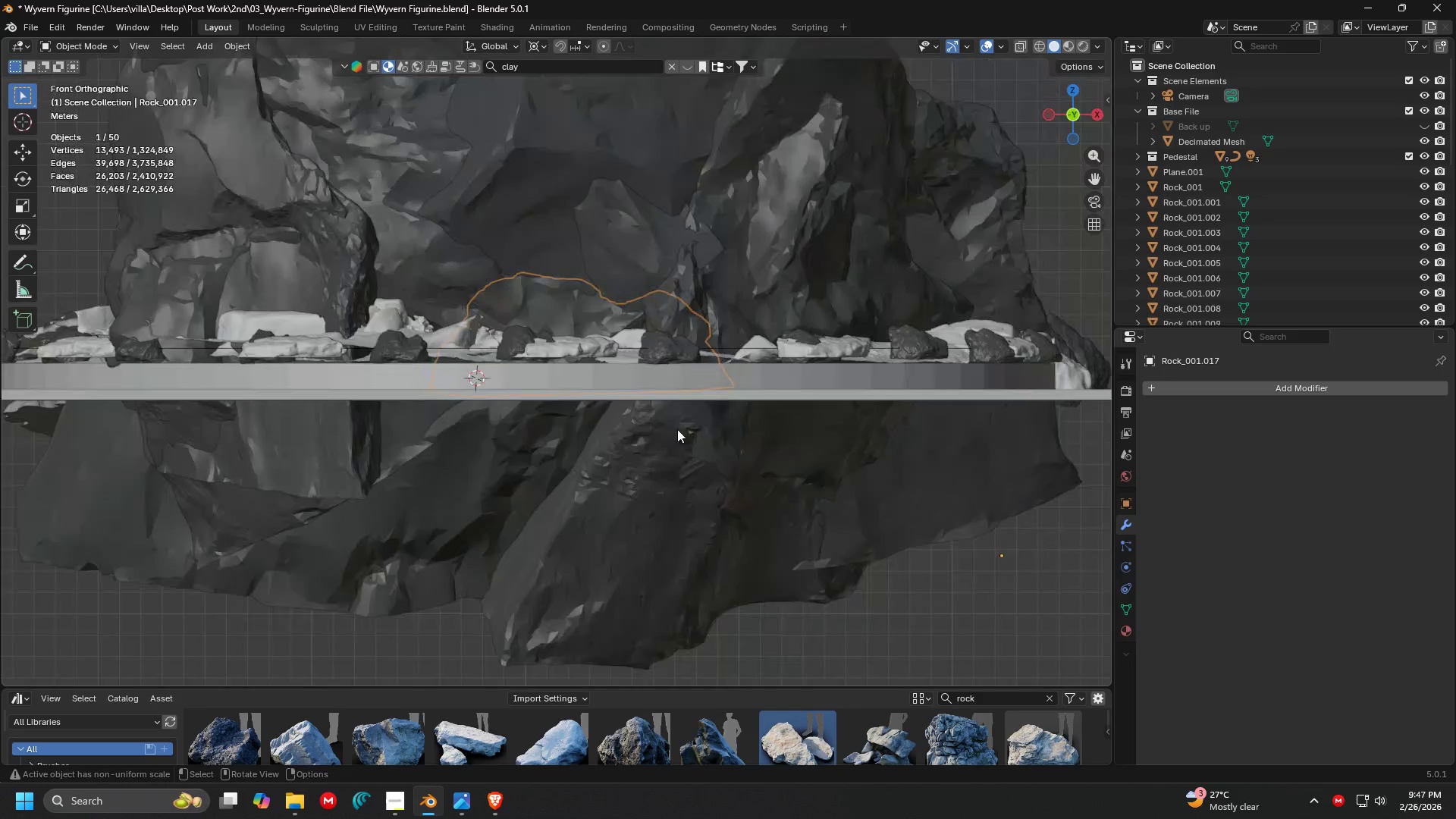 
scroll: coordinate [678, 425], scroll_direction: up, amount: 2.0
 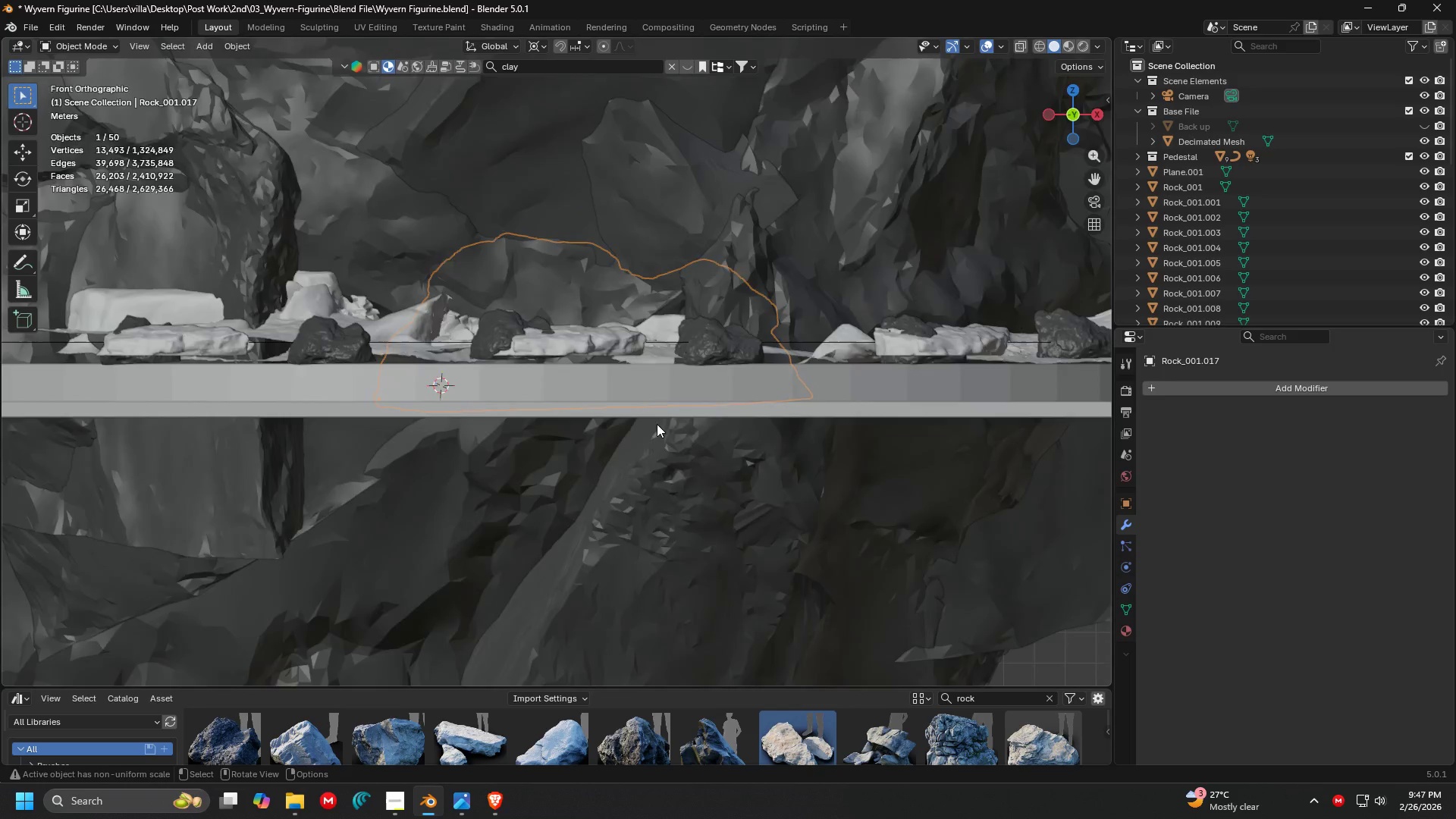 
key(3)
 